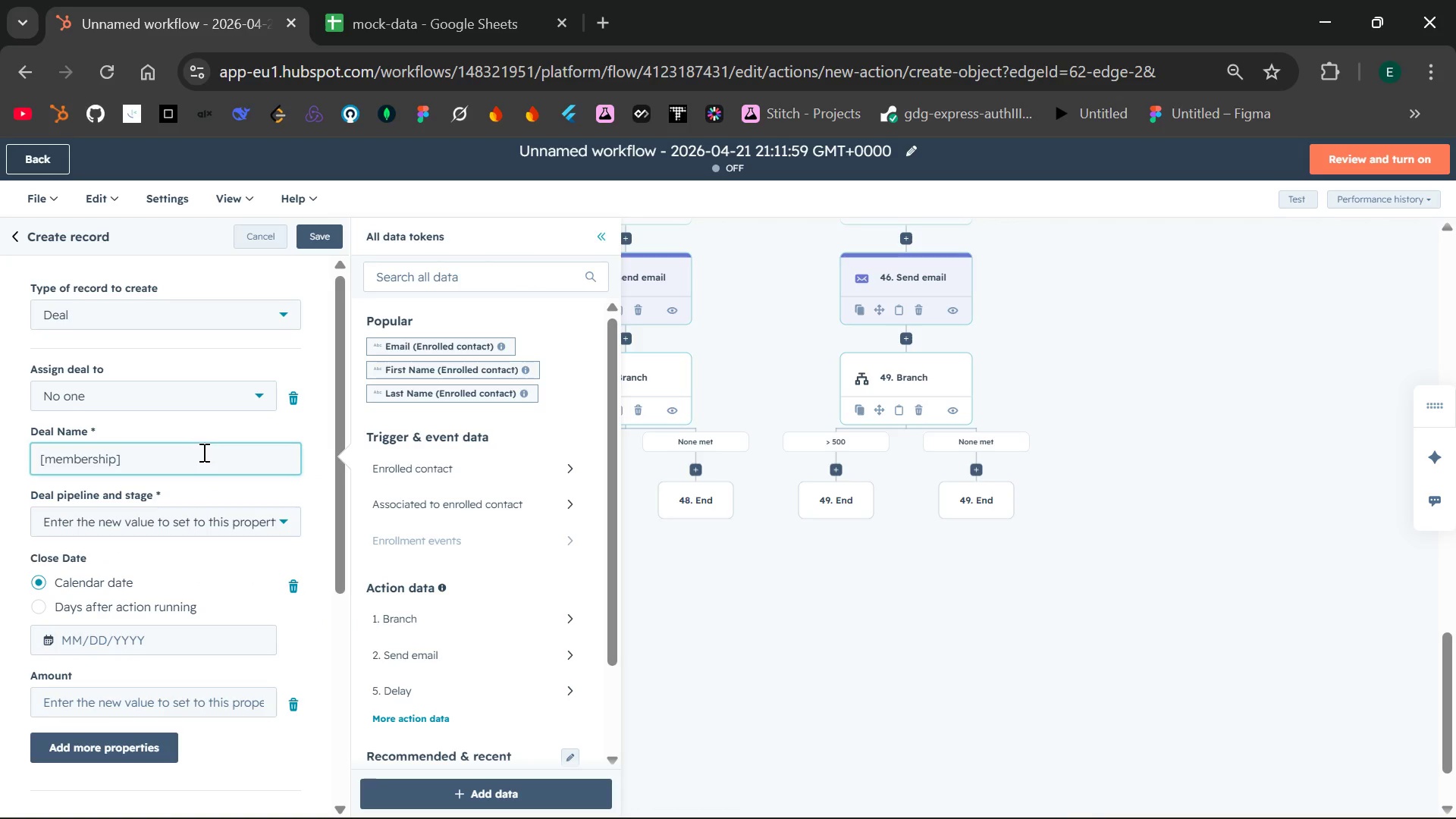 
wait(5.88)
 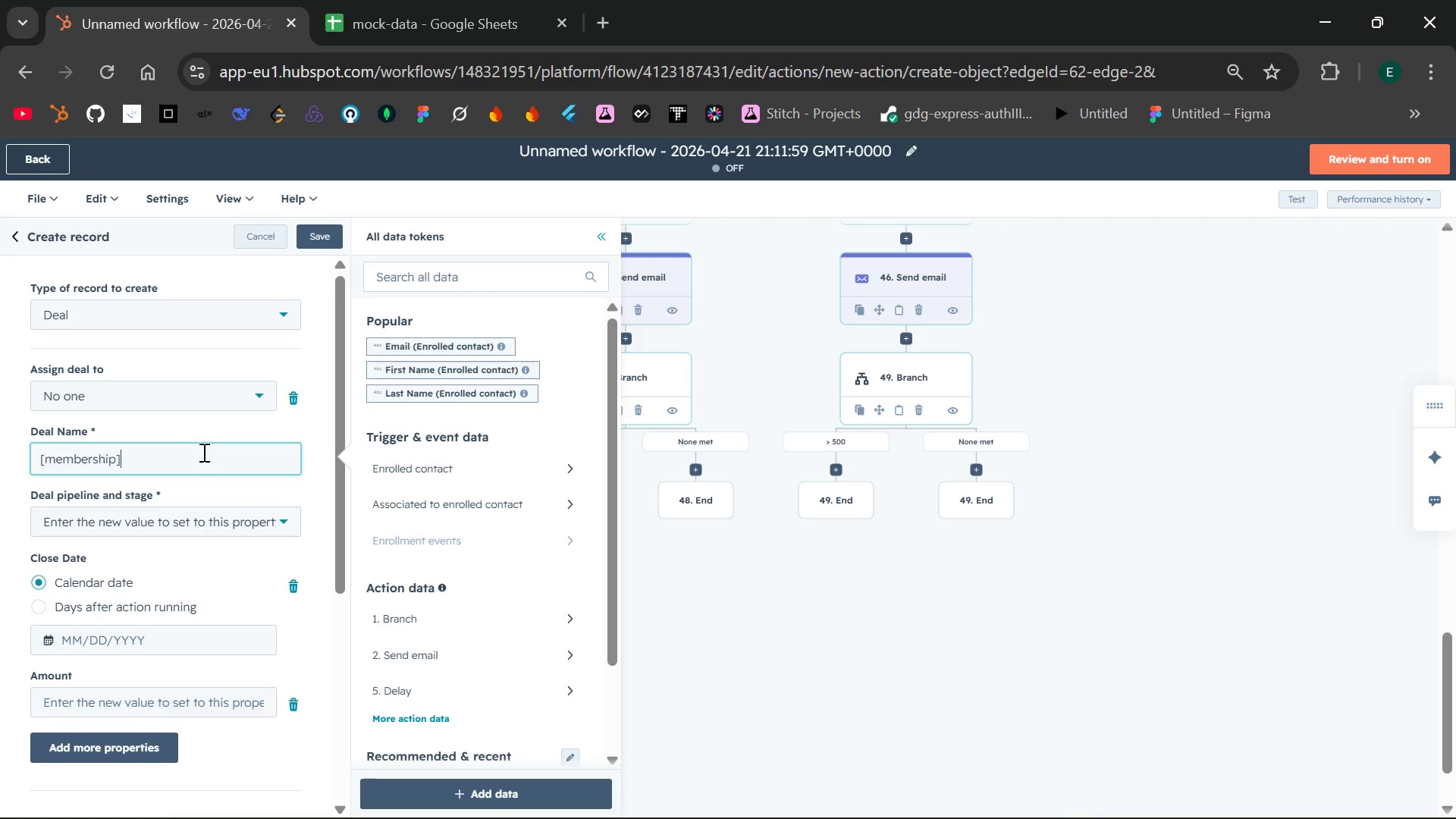 
type({{firstnae)
key(Backspace)
key(Backspace)
key(Backspace)
key(Backspace)
key(Backspace)
key(Backspace)
key(Backspace)
key(Backspace)
type(conr)
key(Backspace)
type(tact.firstname}})
 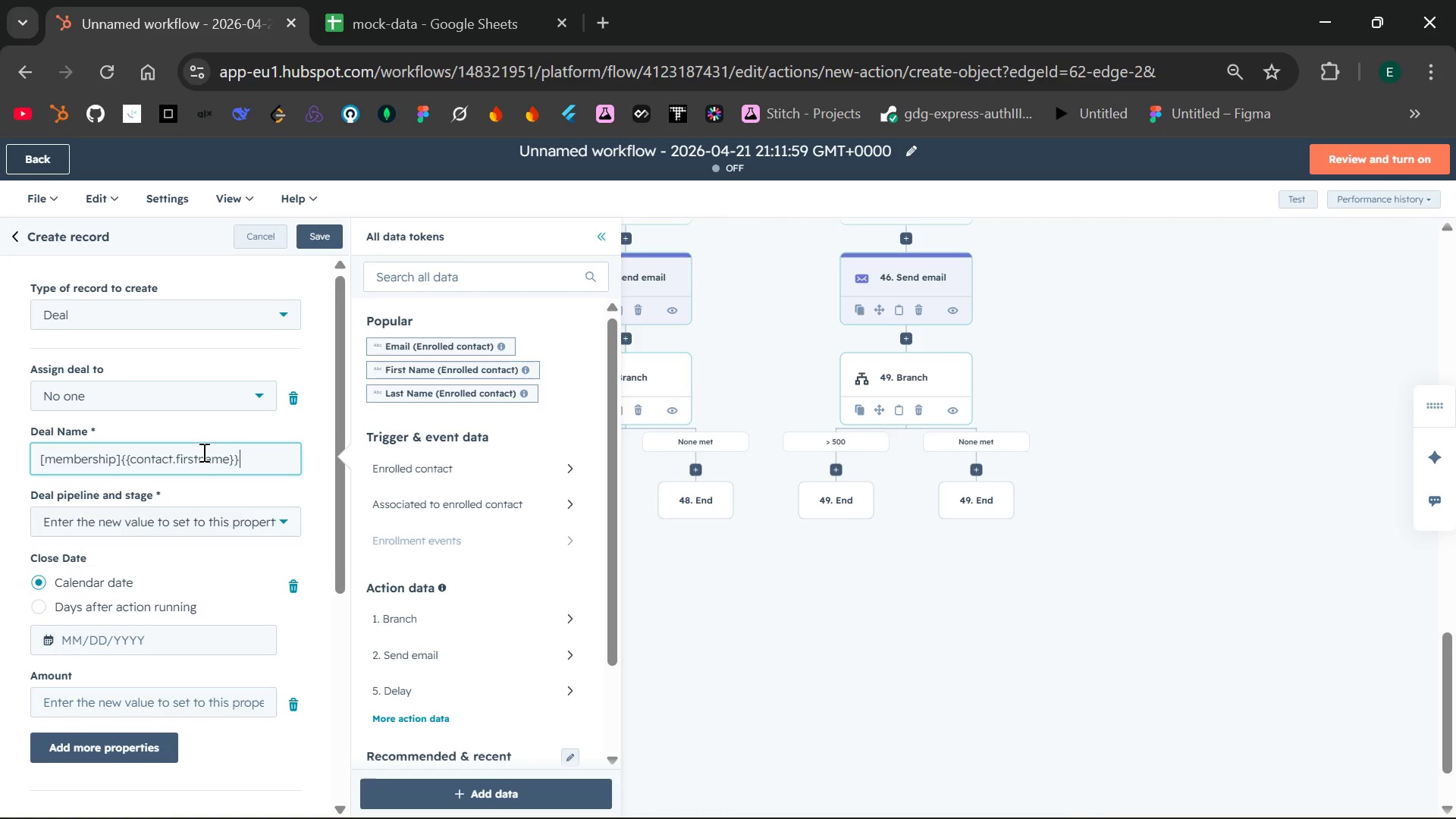 
type({{contact.lastname}})
 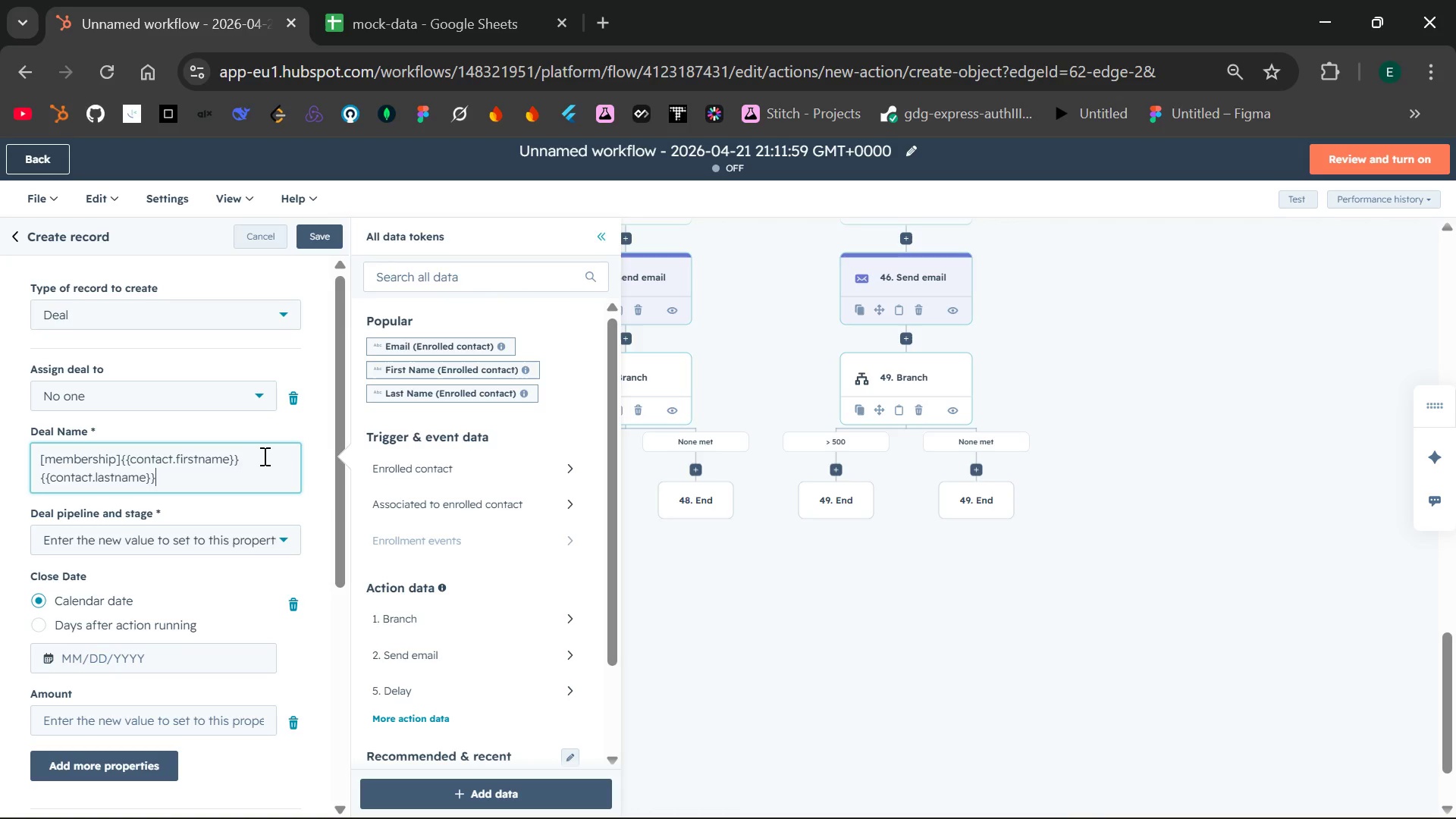 
left_click([221, 485])
 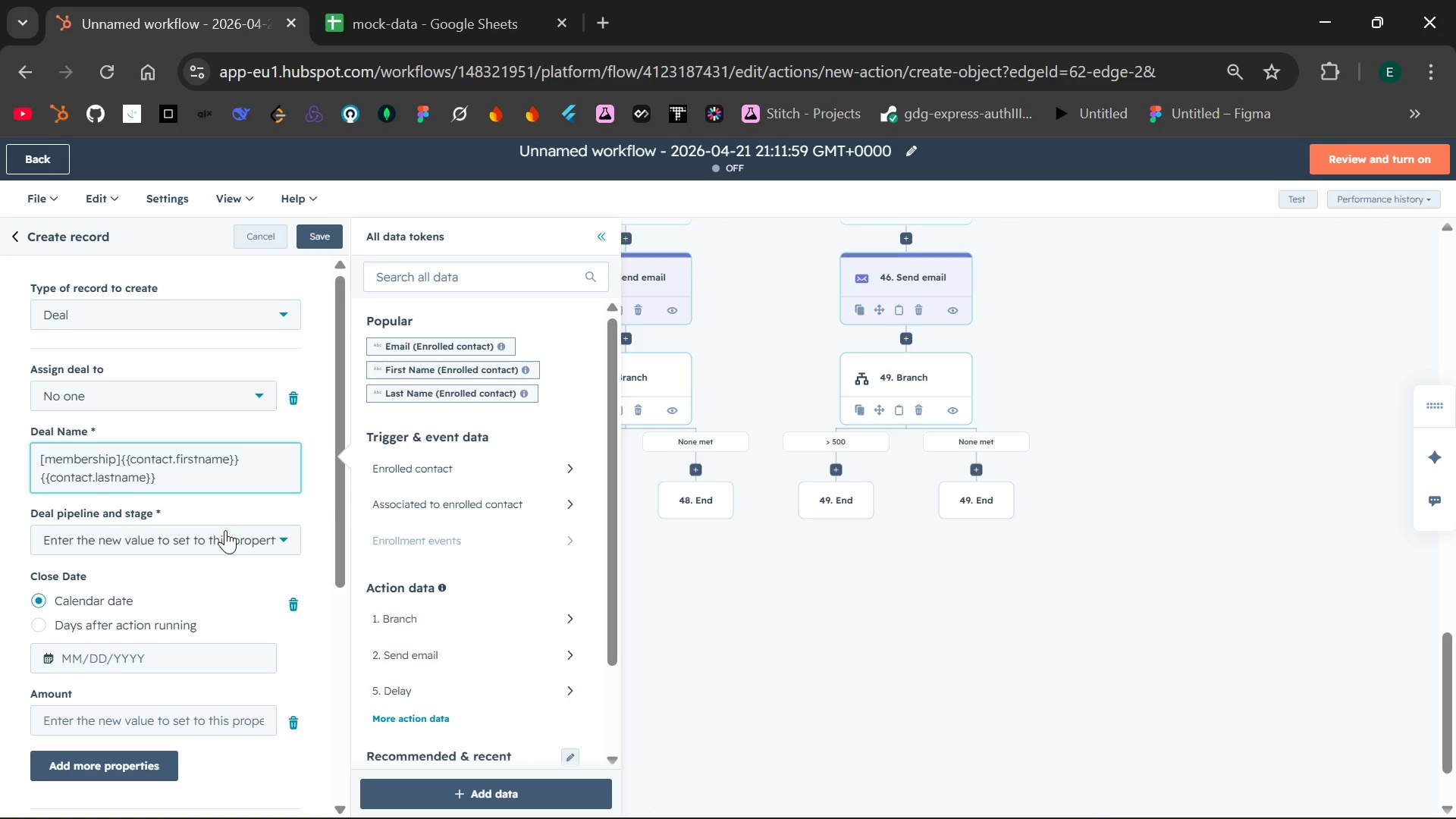 
left_click([276, 538])
 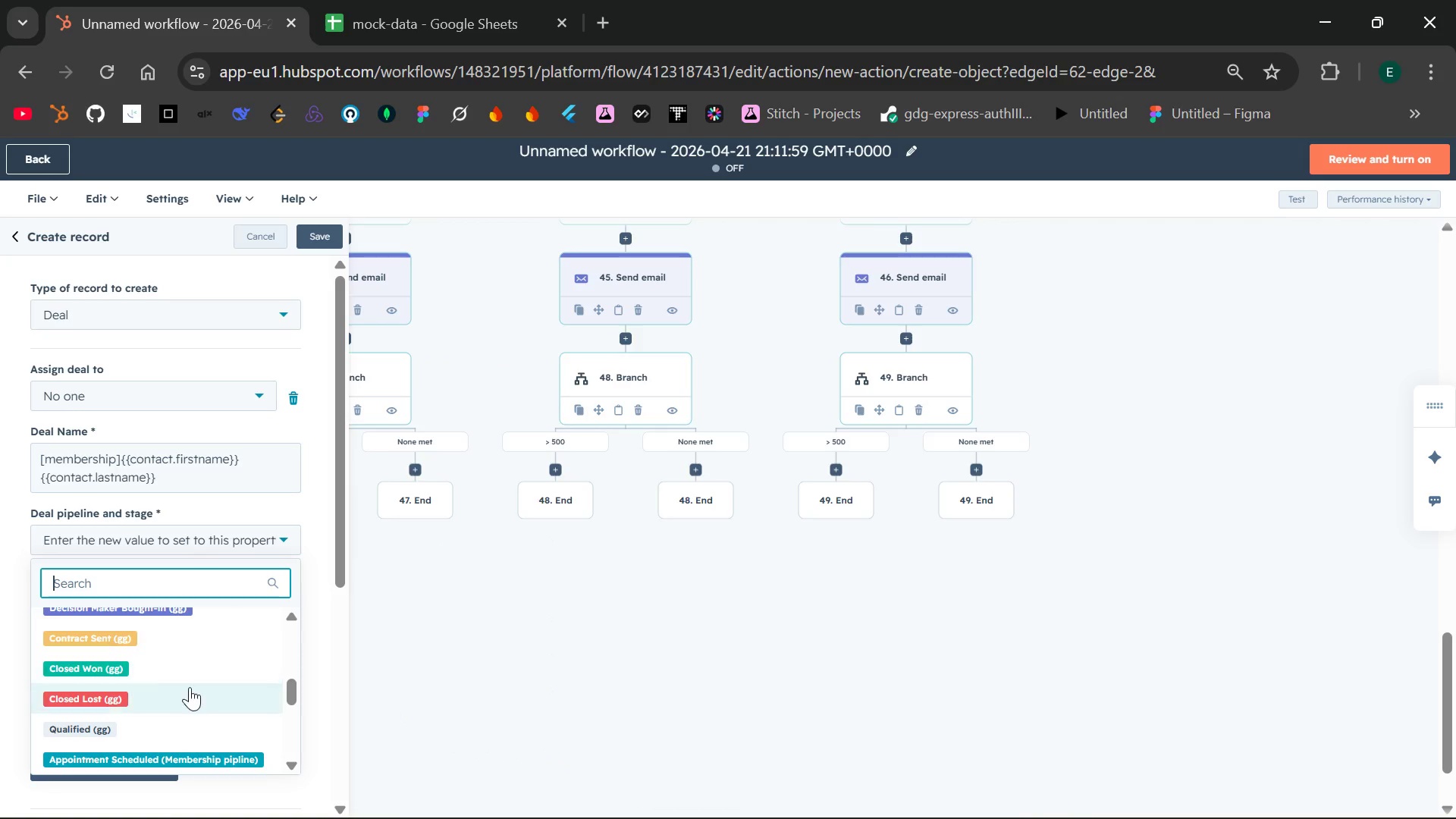 
wait(10.23)
 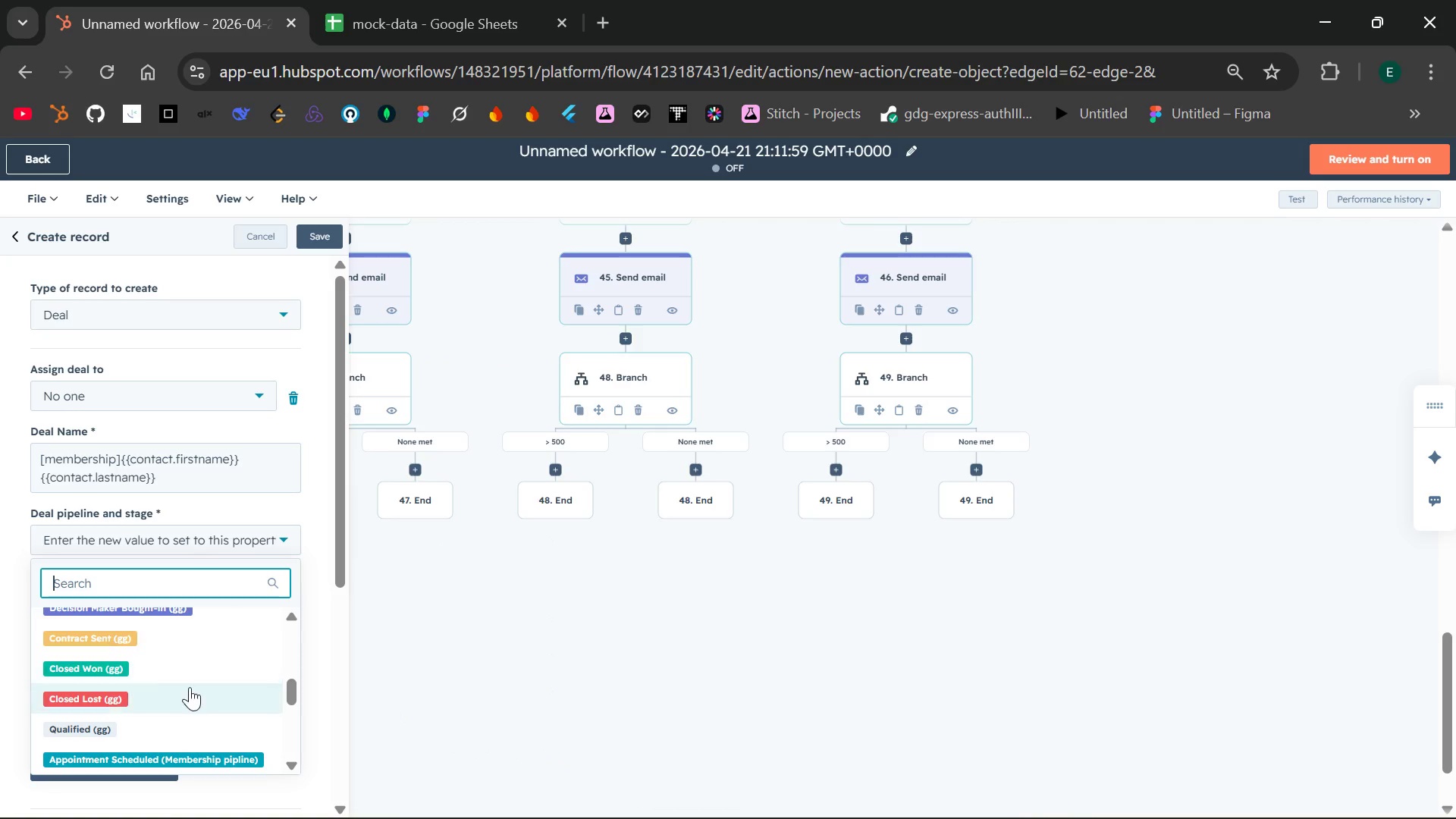 
left_click([134, 671])
 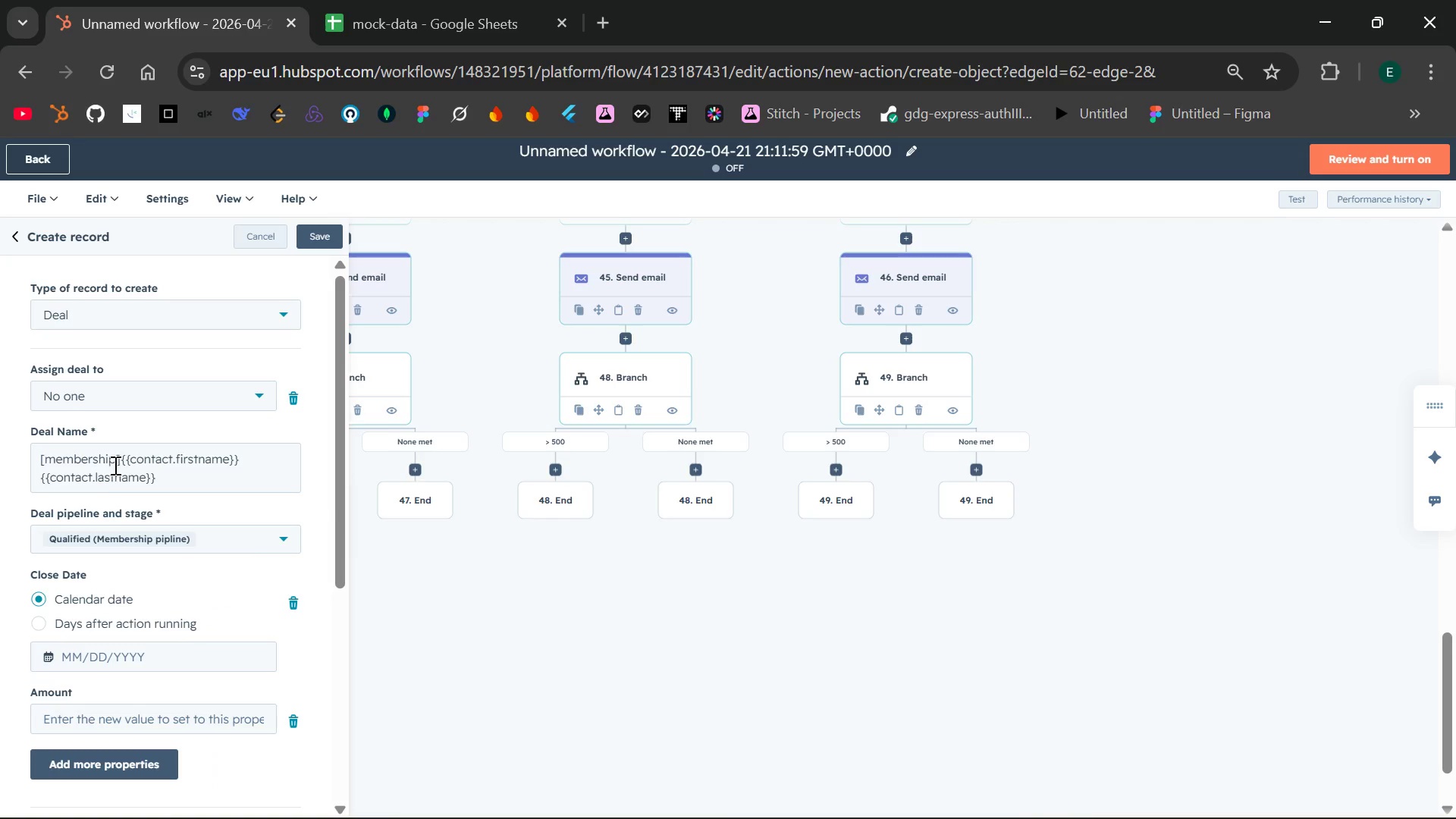 
left_click([114, 462])
 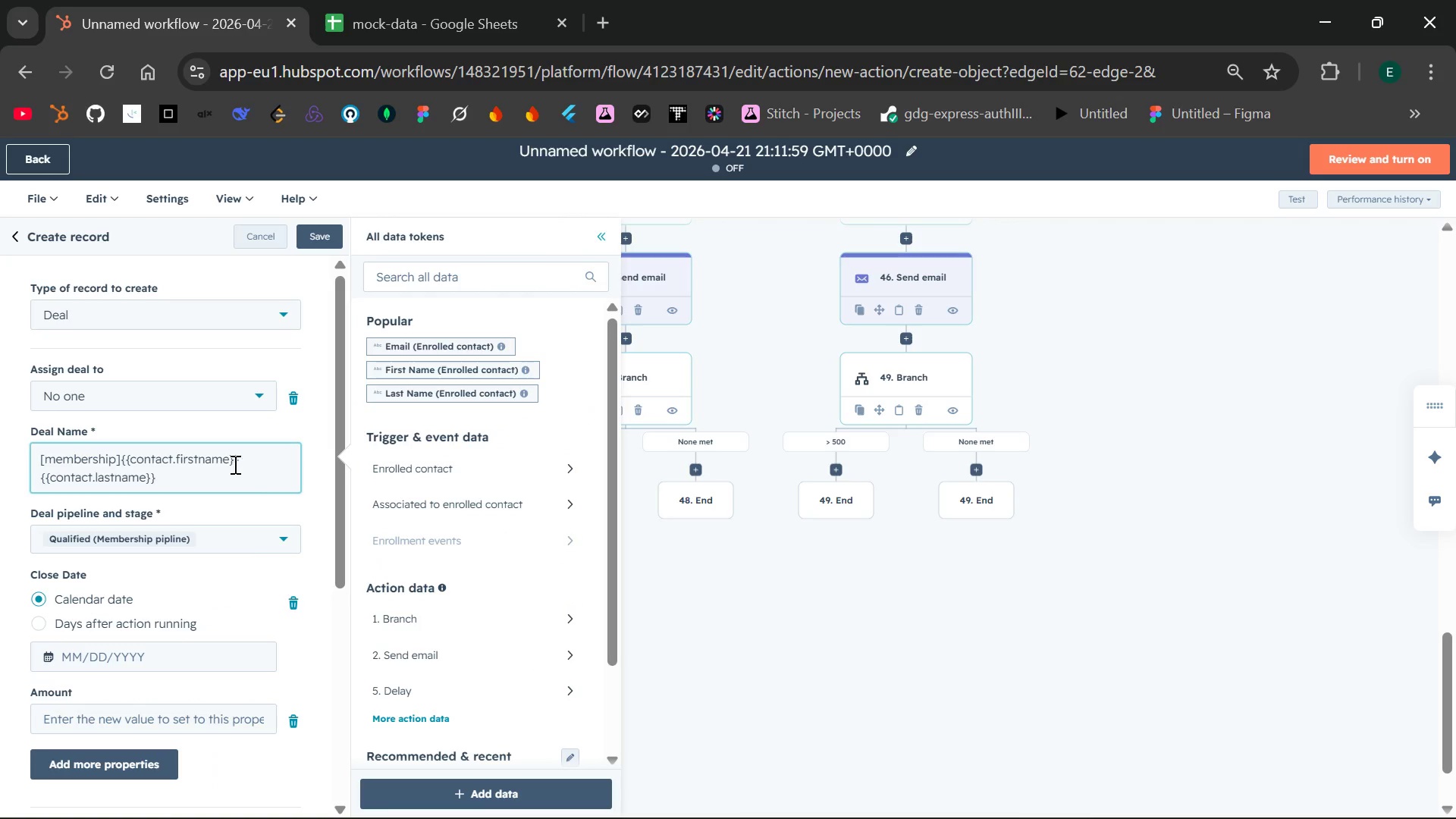 
left_click_drag(start_coordinate=[196, 480], to_coordinate=[30, 459])
 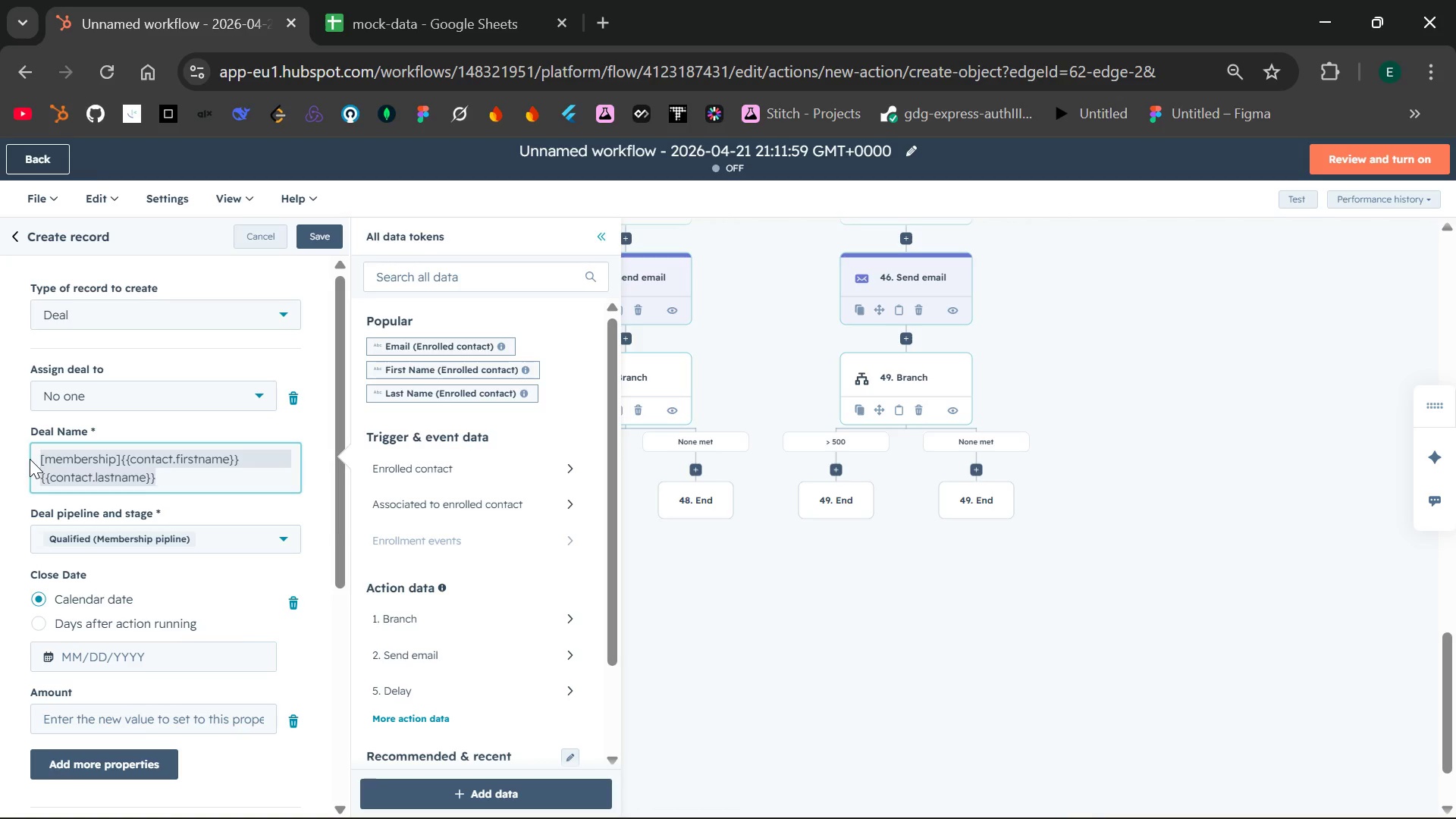 
key(Control+ControlLeft)
 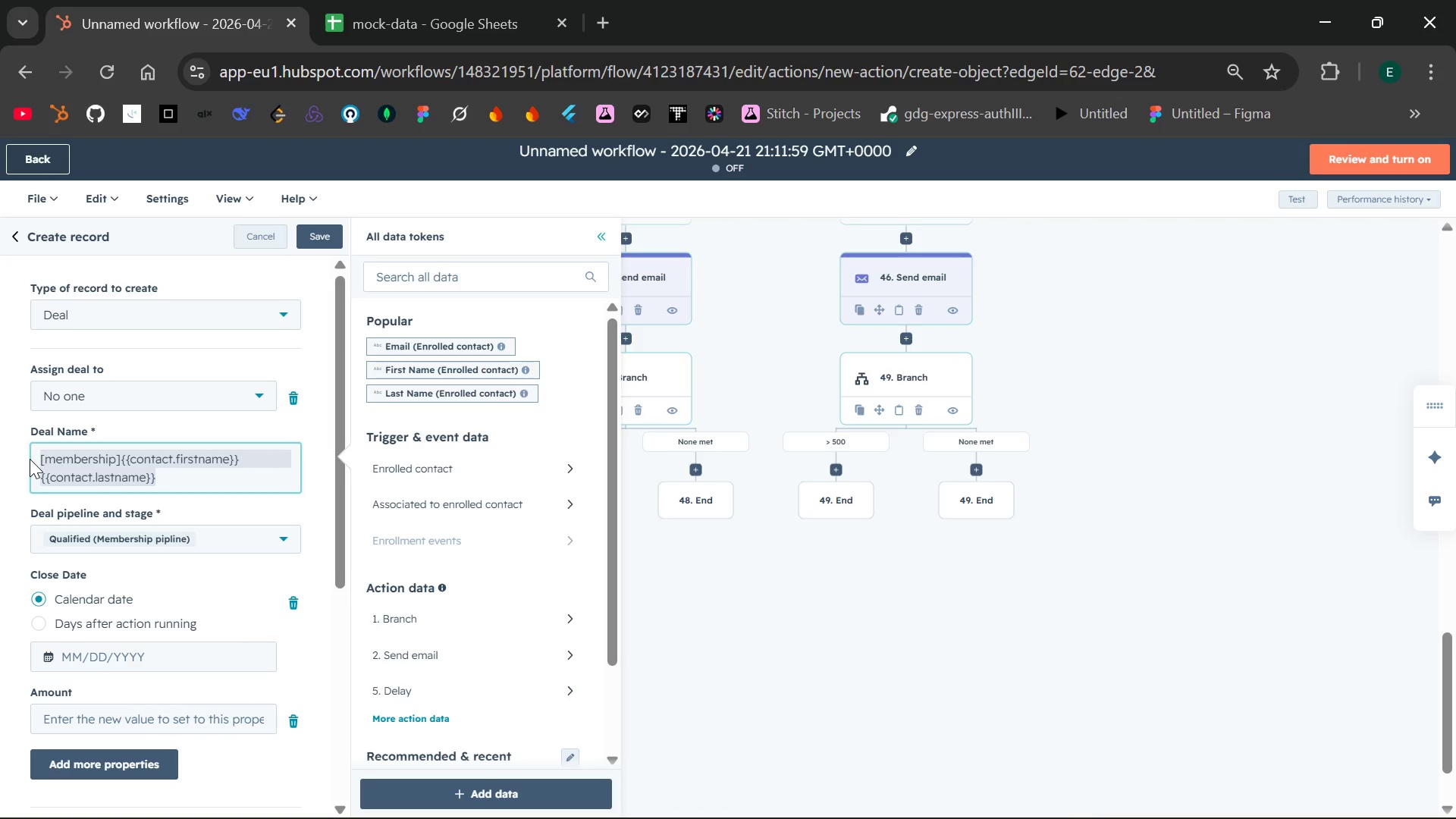 
key(Control+X)
 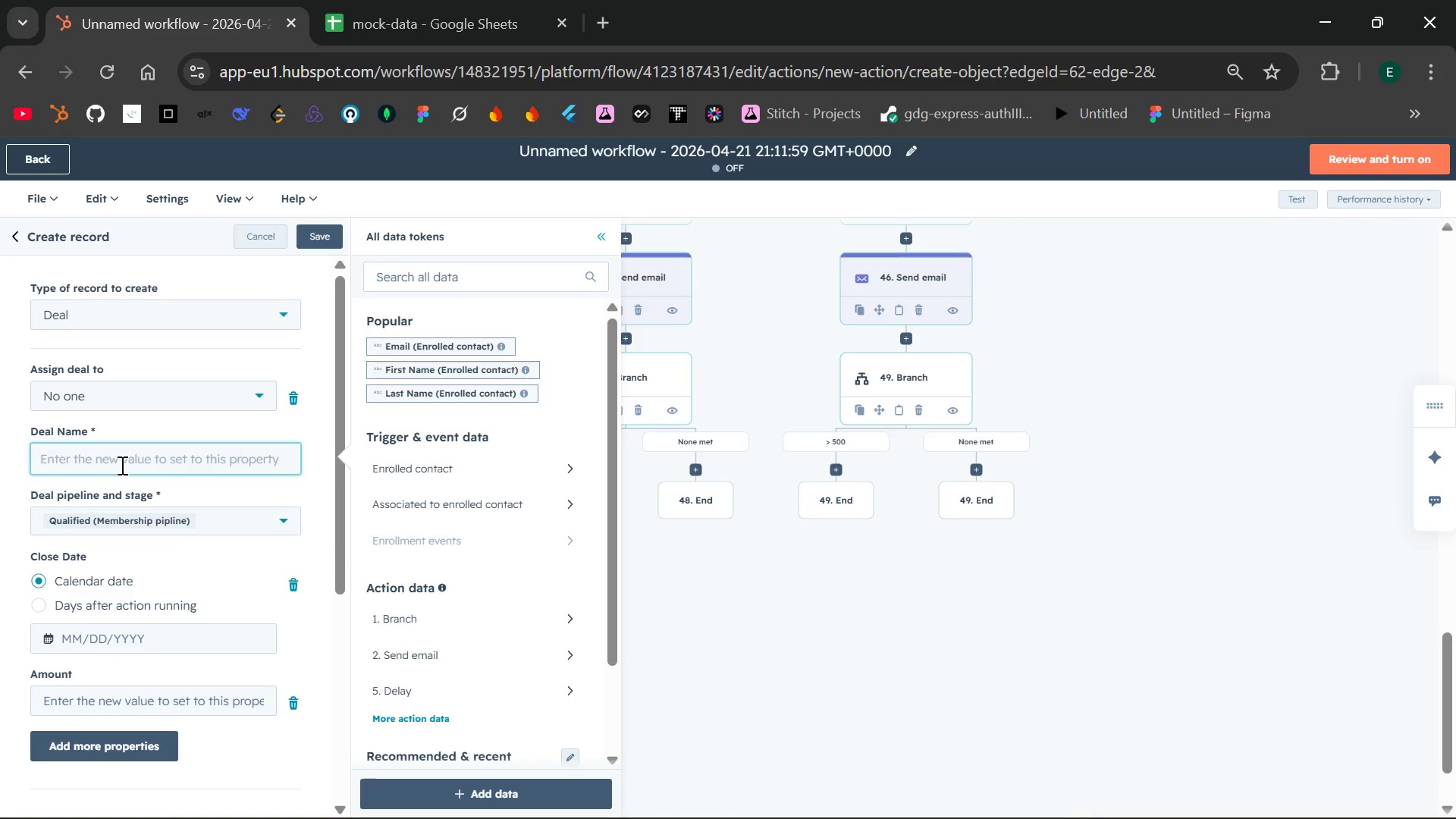 
type(membe)
 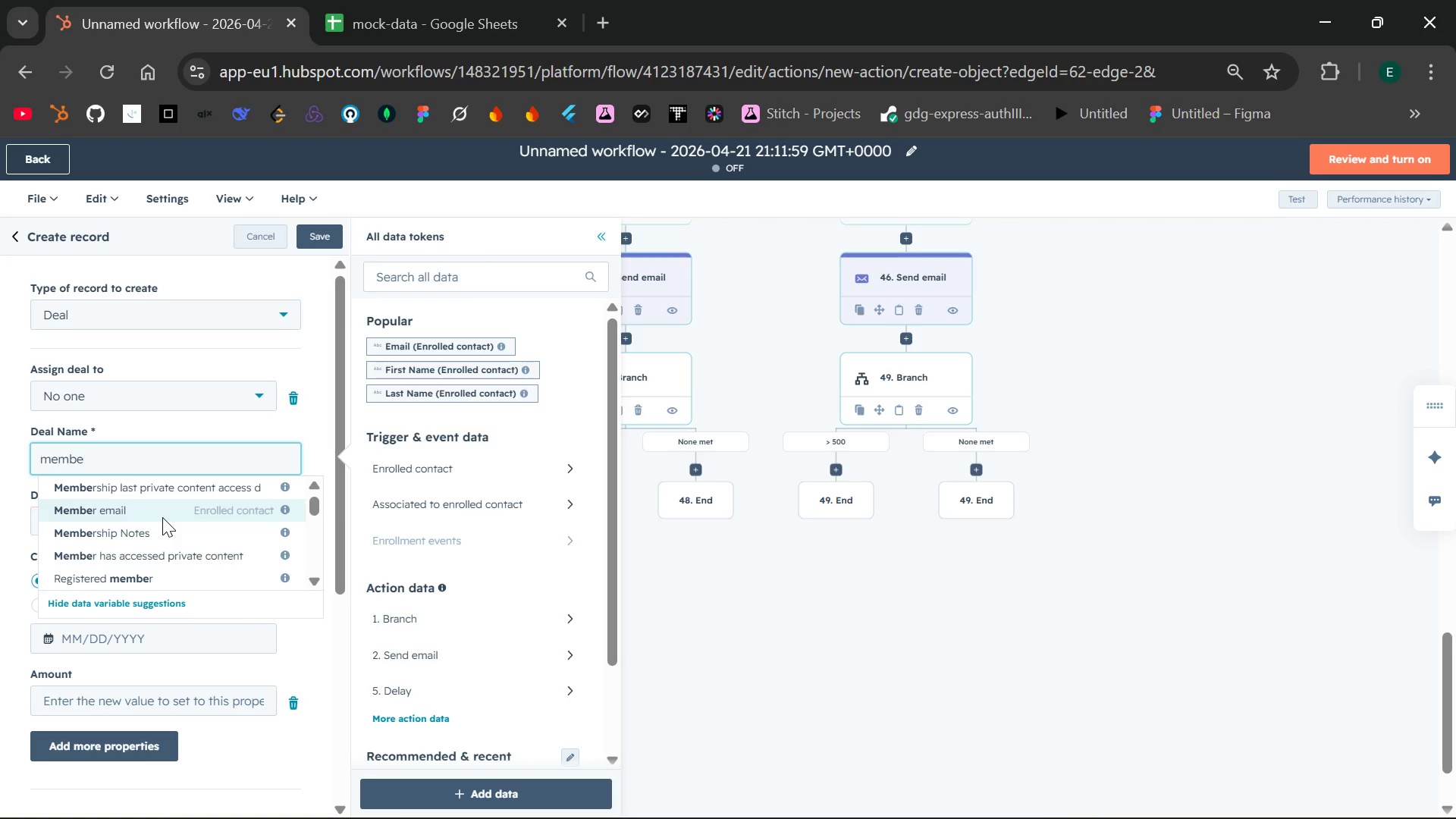 
wait(13.16)
 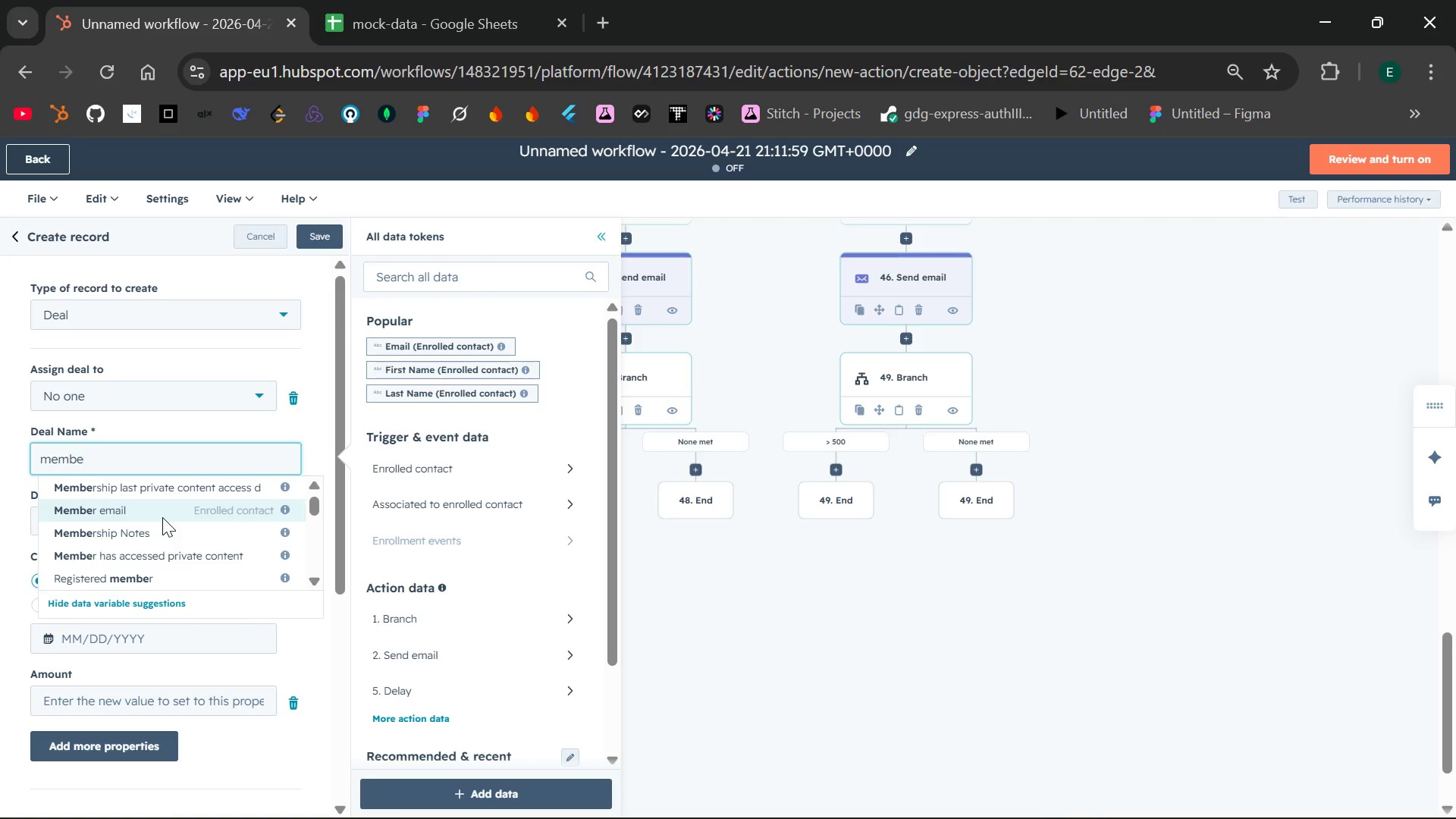 
type(rship pip)
 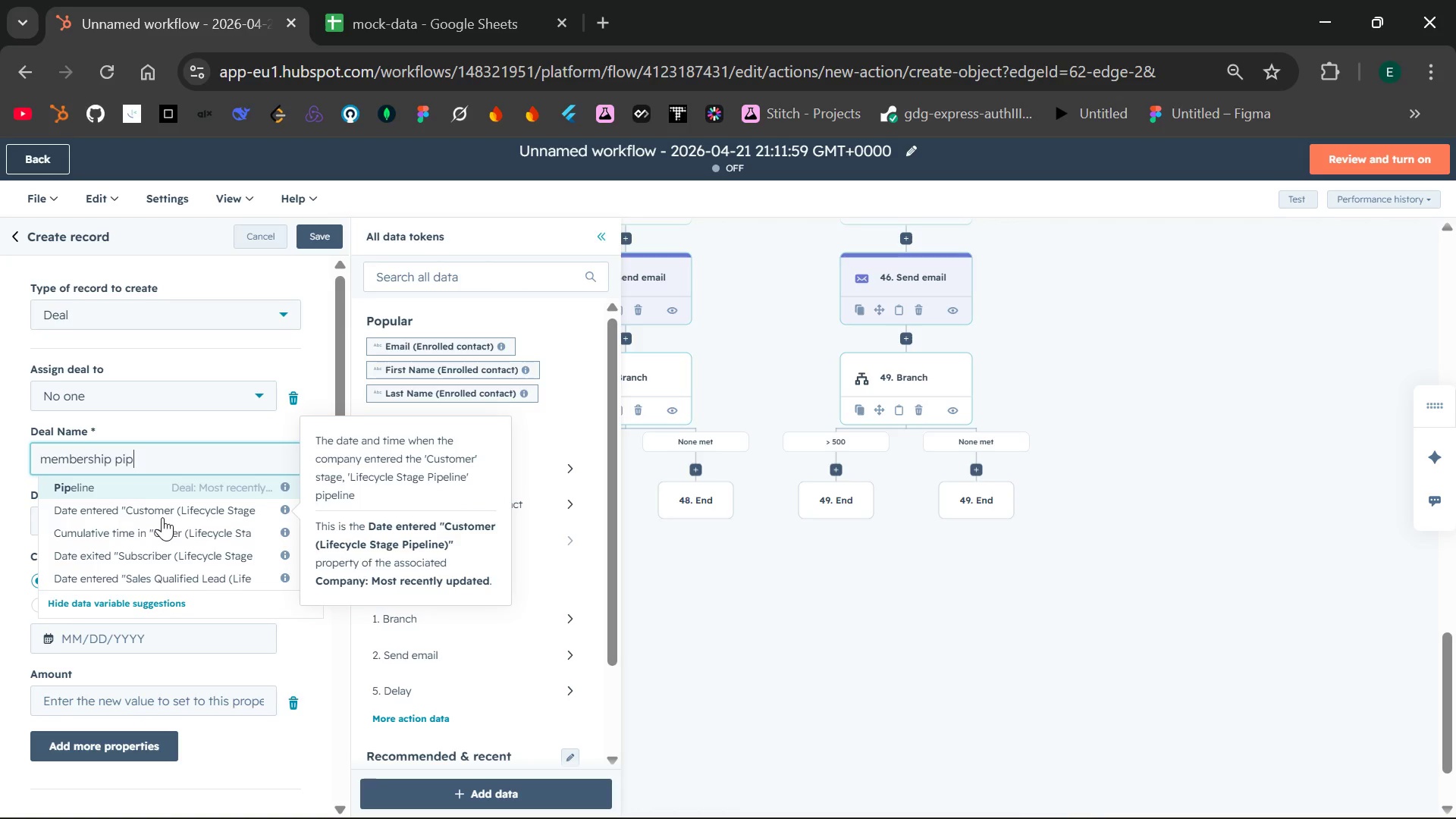 
wait(6.56)
 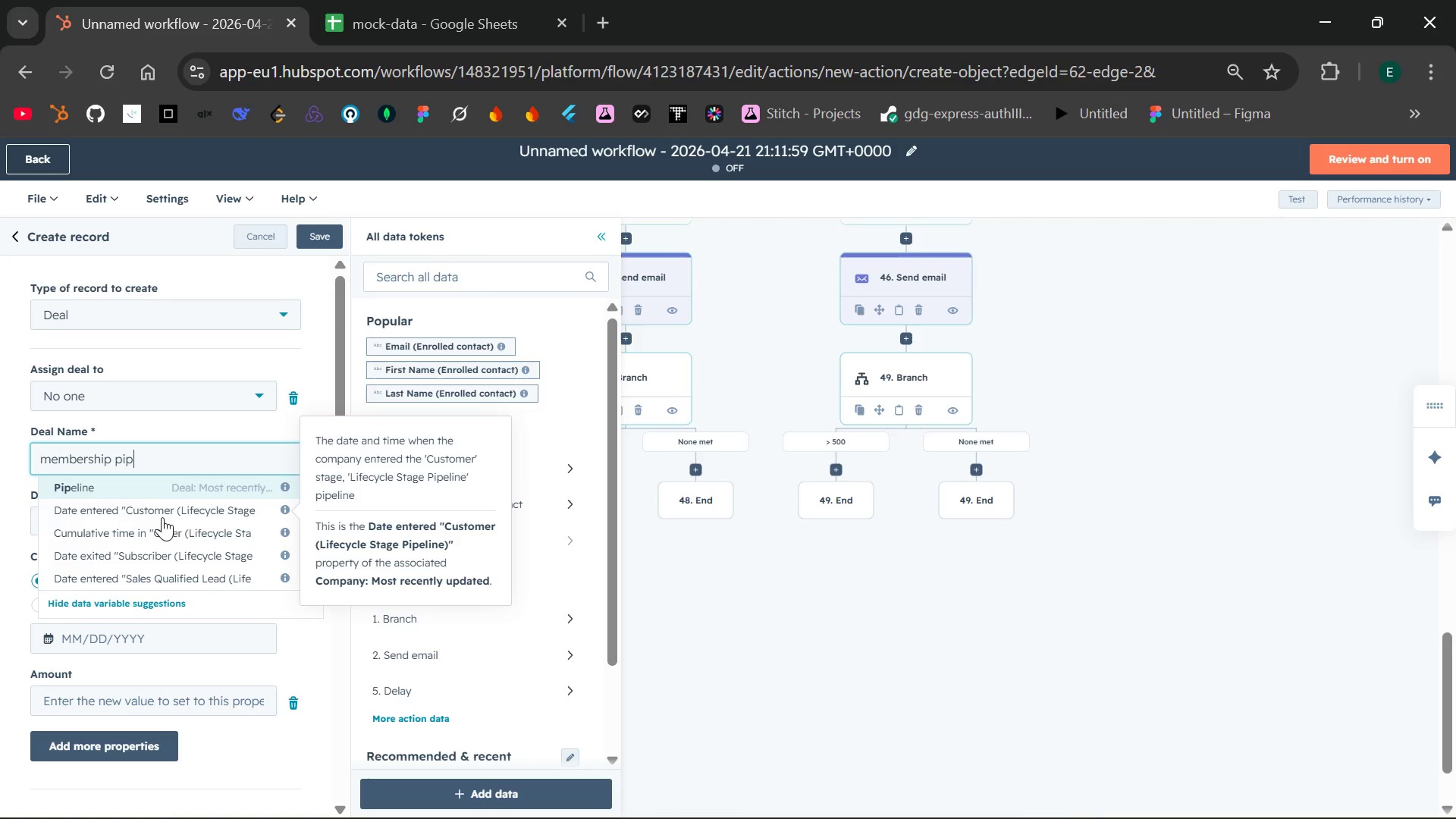 
hold_key(key=Backspace, duration=0.97)
 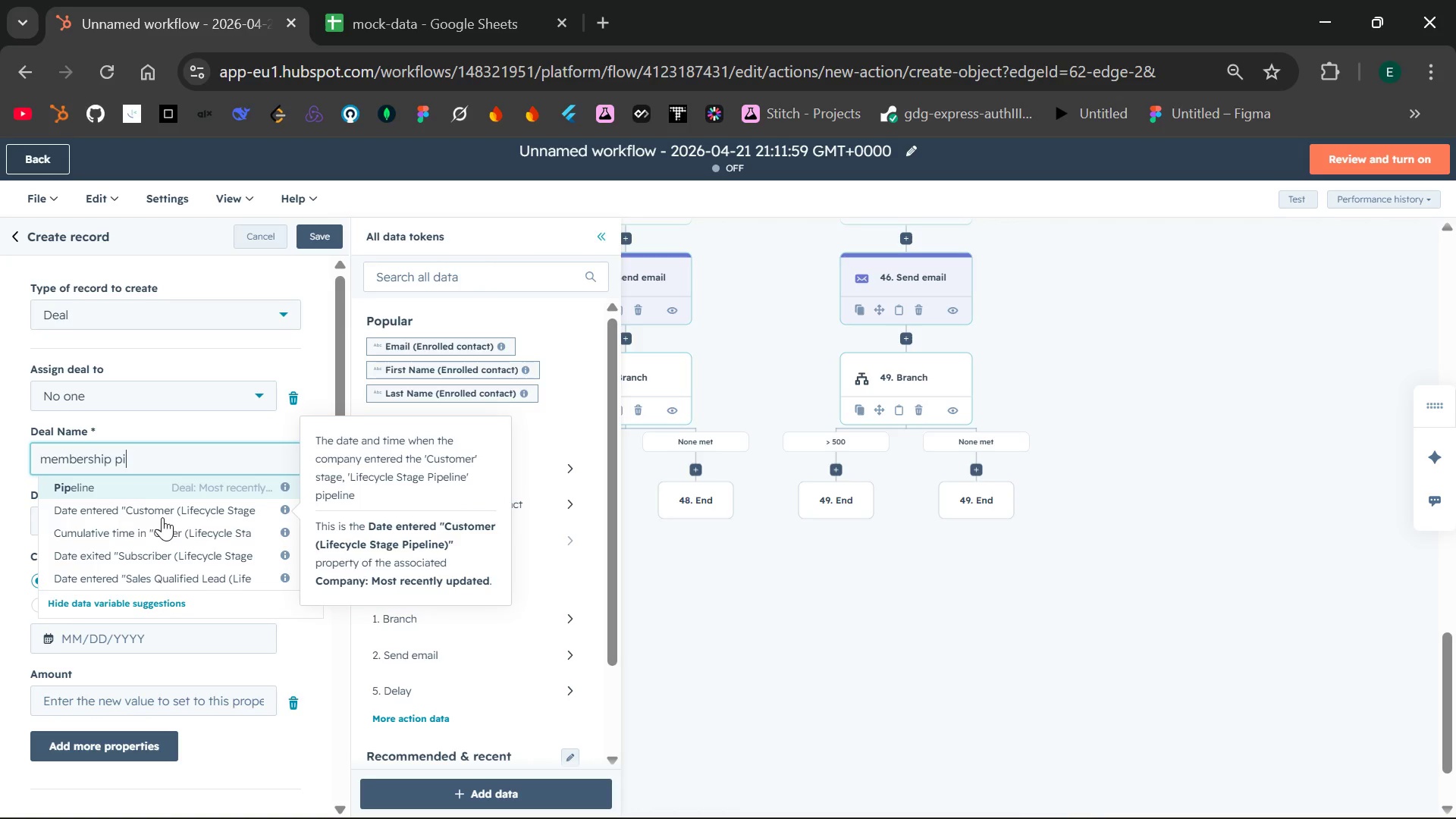 
key(Backspace)
 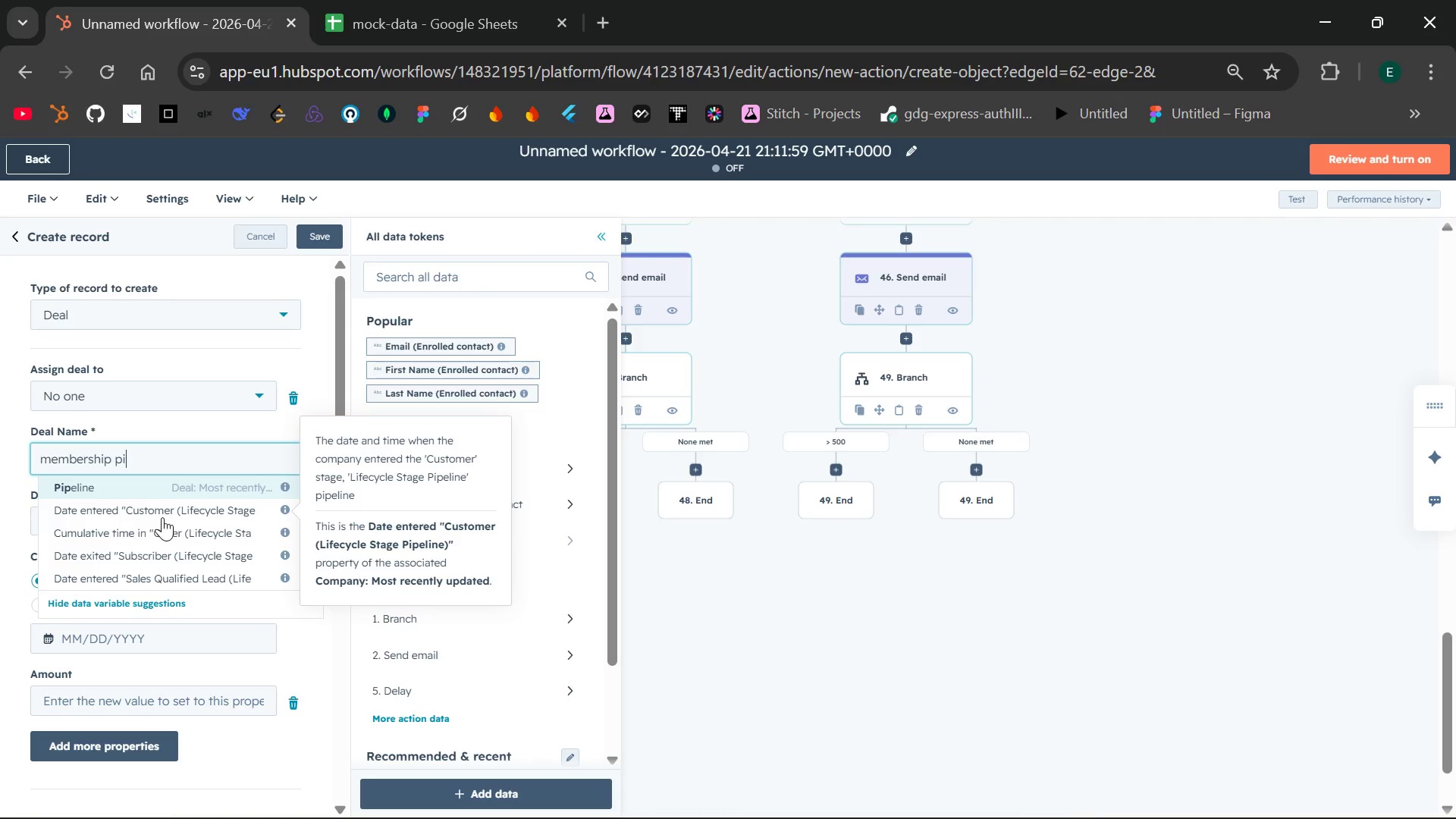 
key(Backspace)
 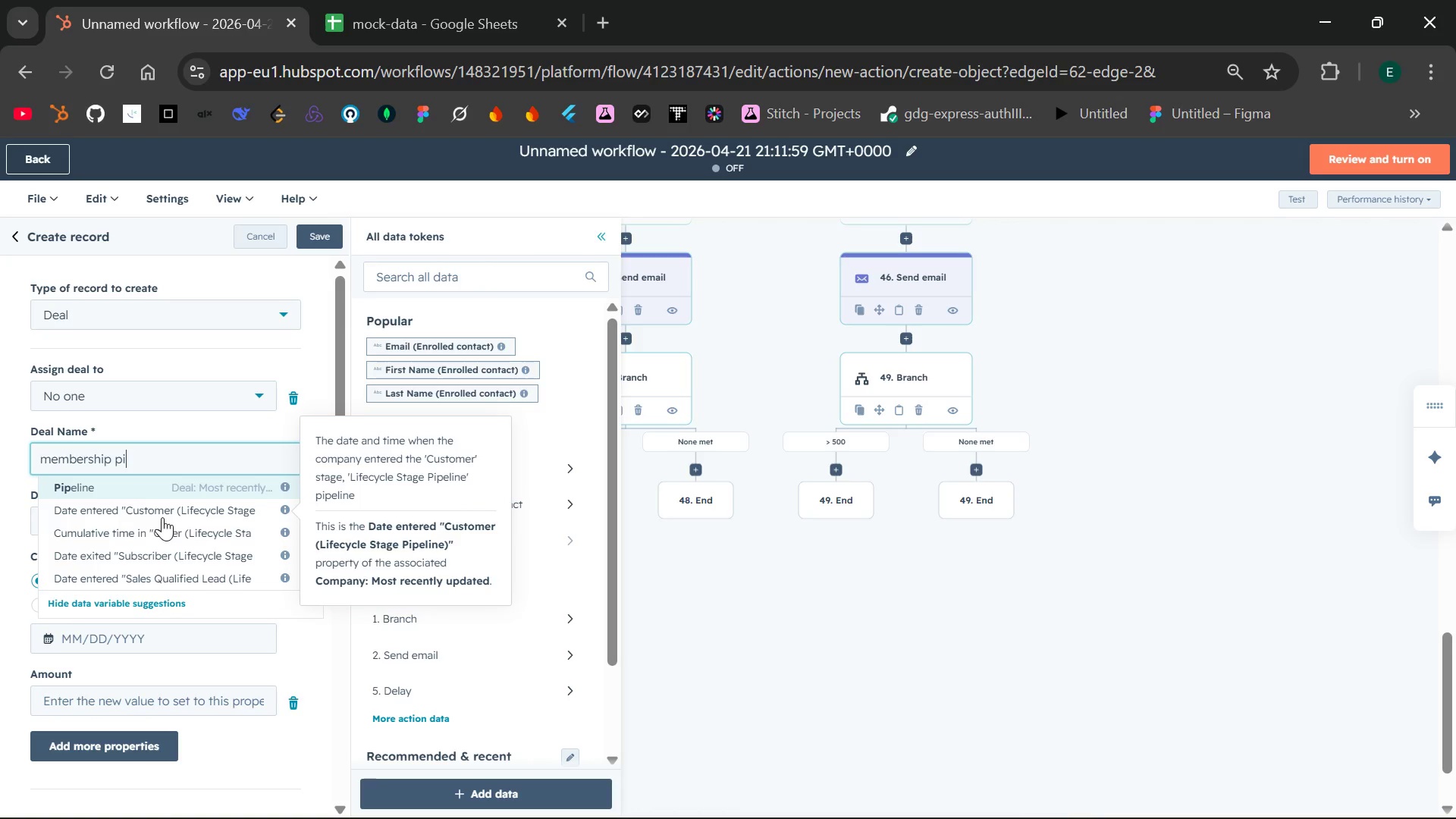 
key(Backspace)
 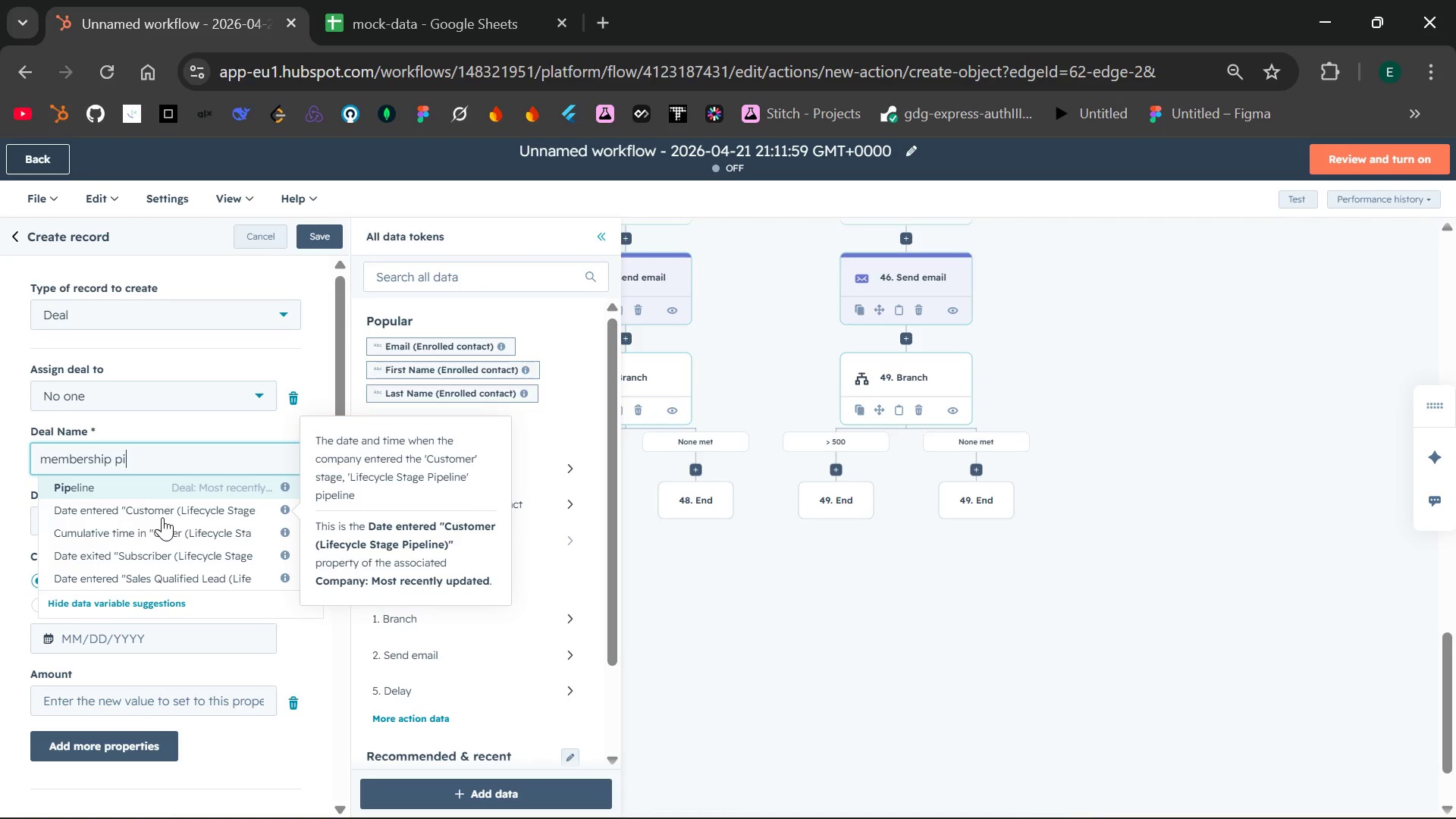 
key(Backspace)
 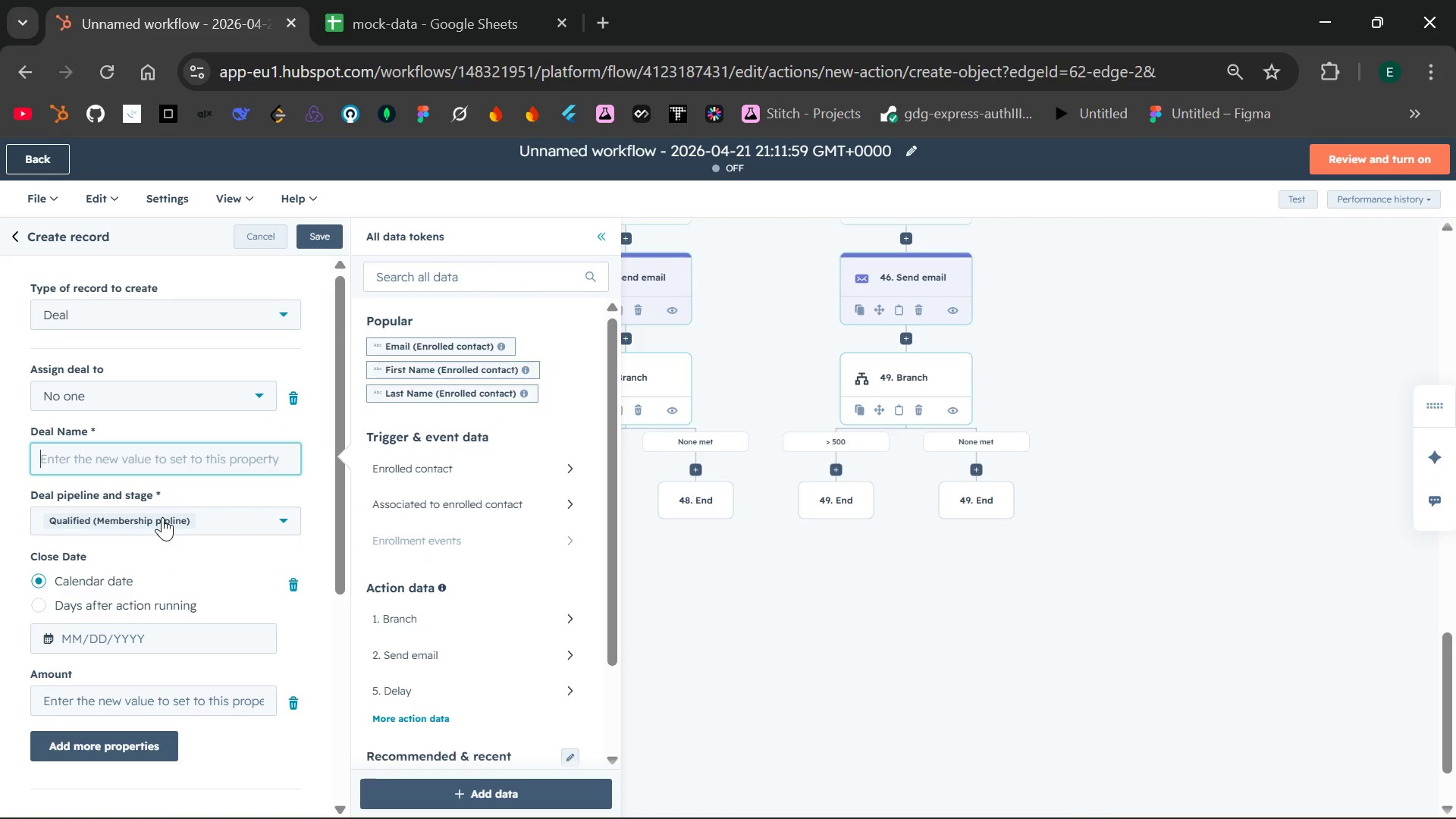 
key(Control+V)
 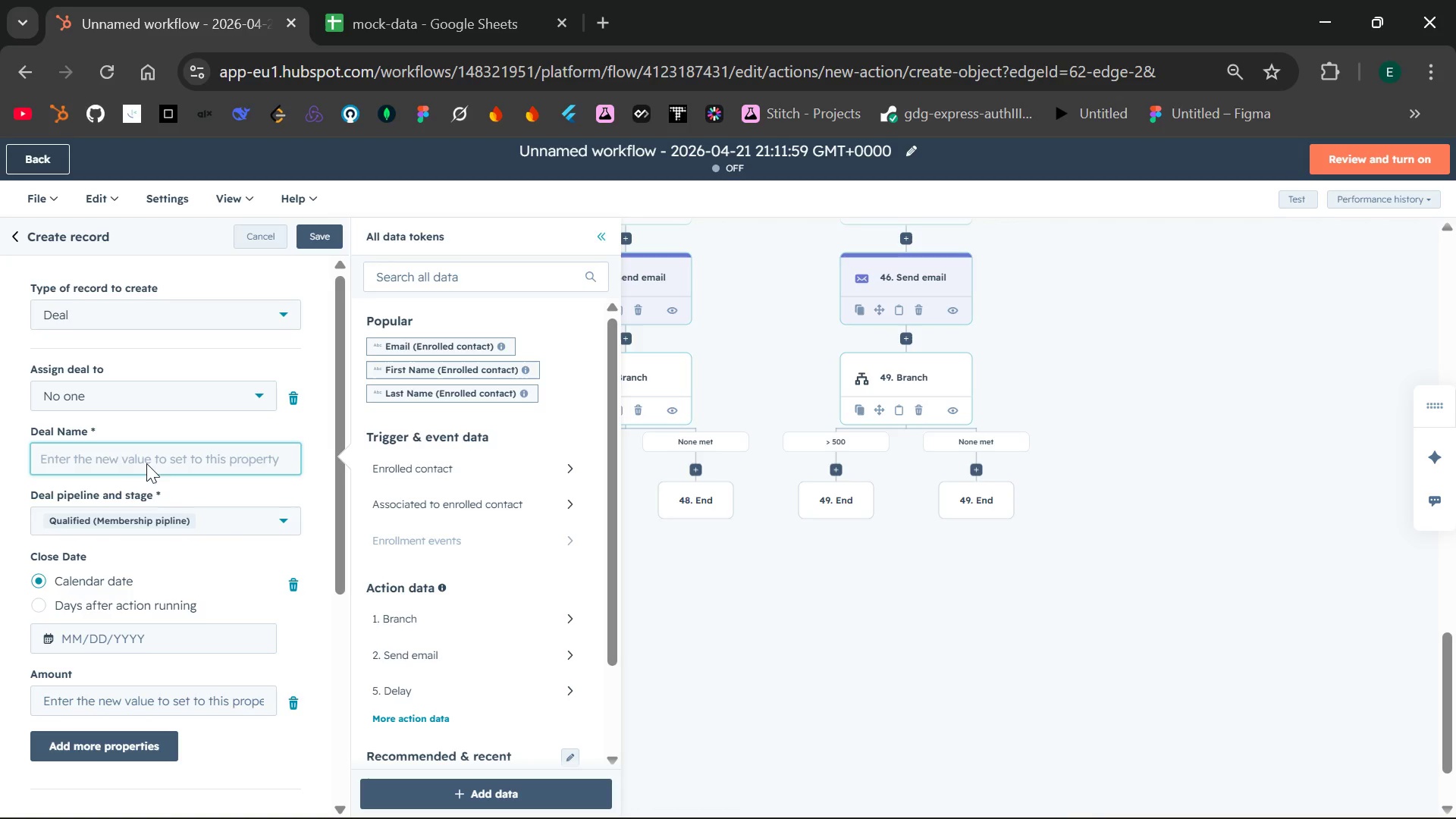 
left_click([61, 463])
 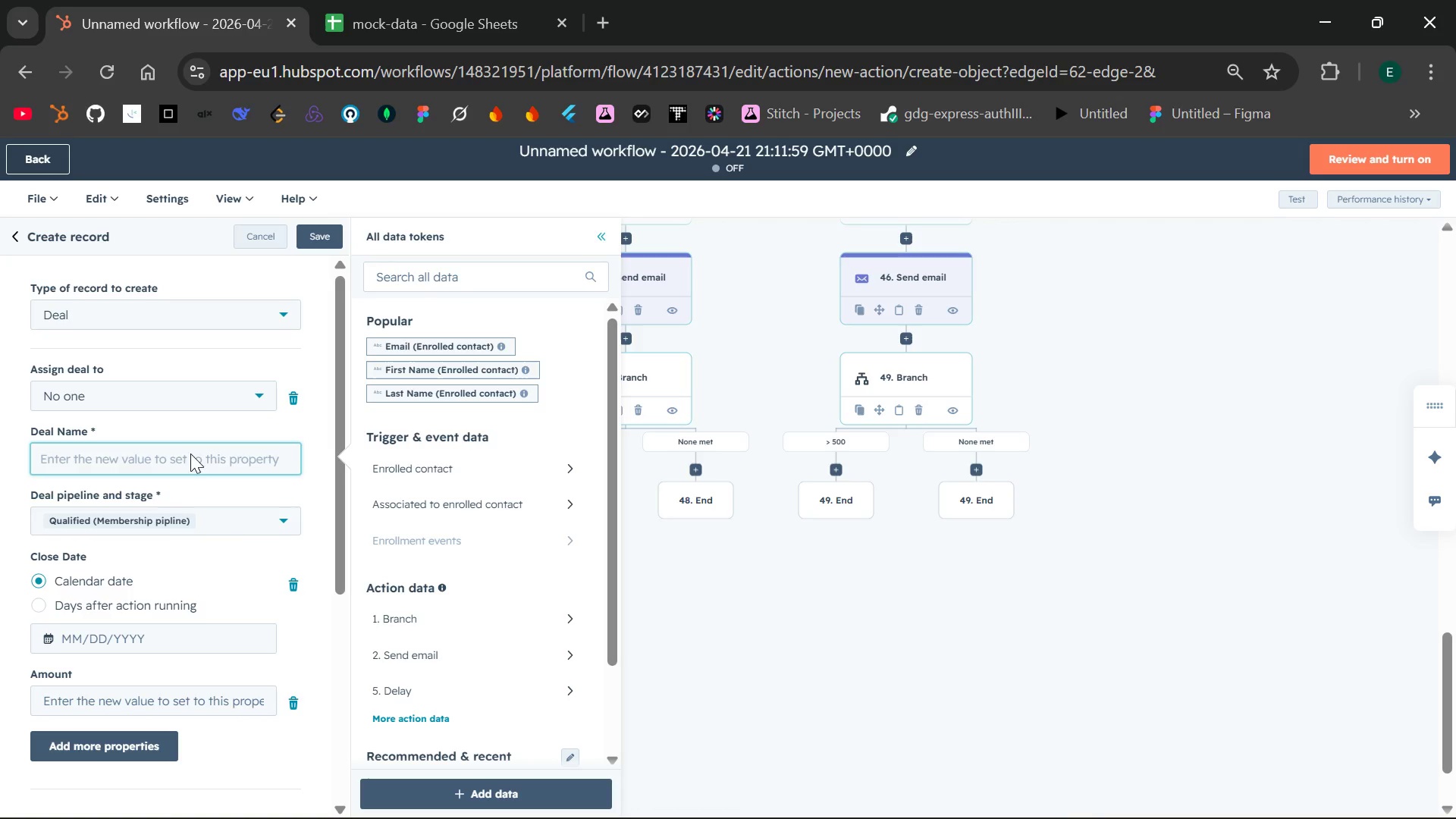 
left_click([133, 401])
 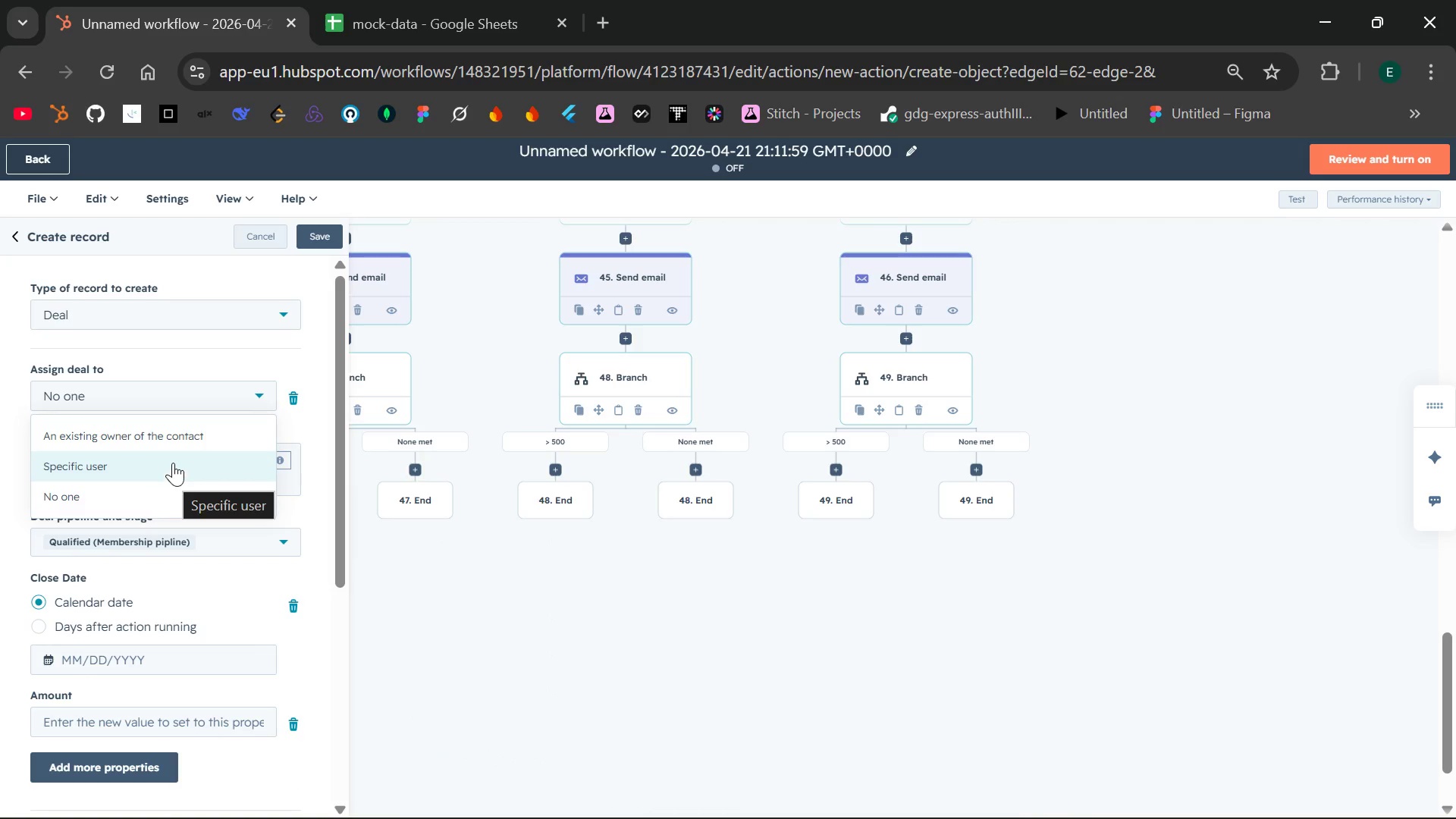 
left_click([99, 506])
 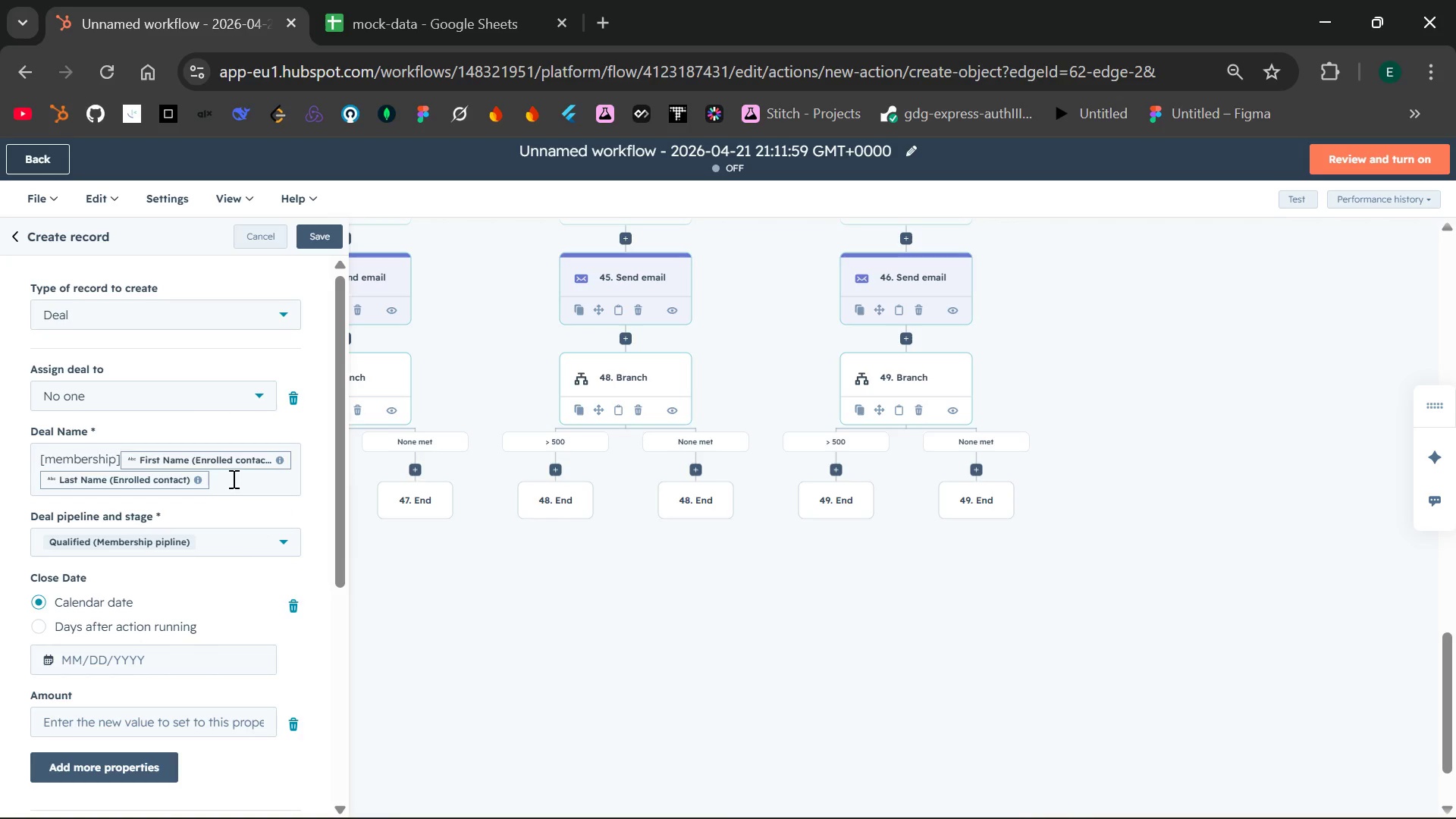 
wait(7.47)
 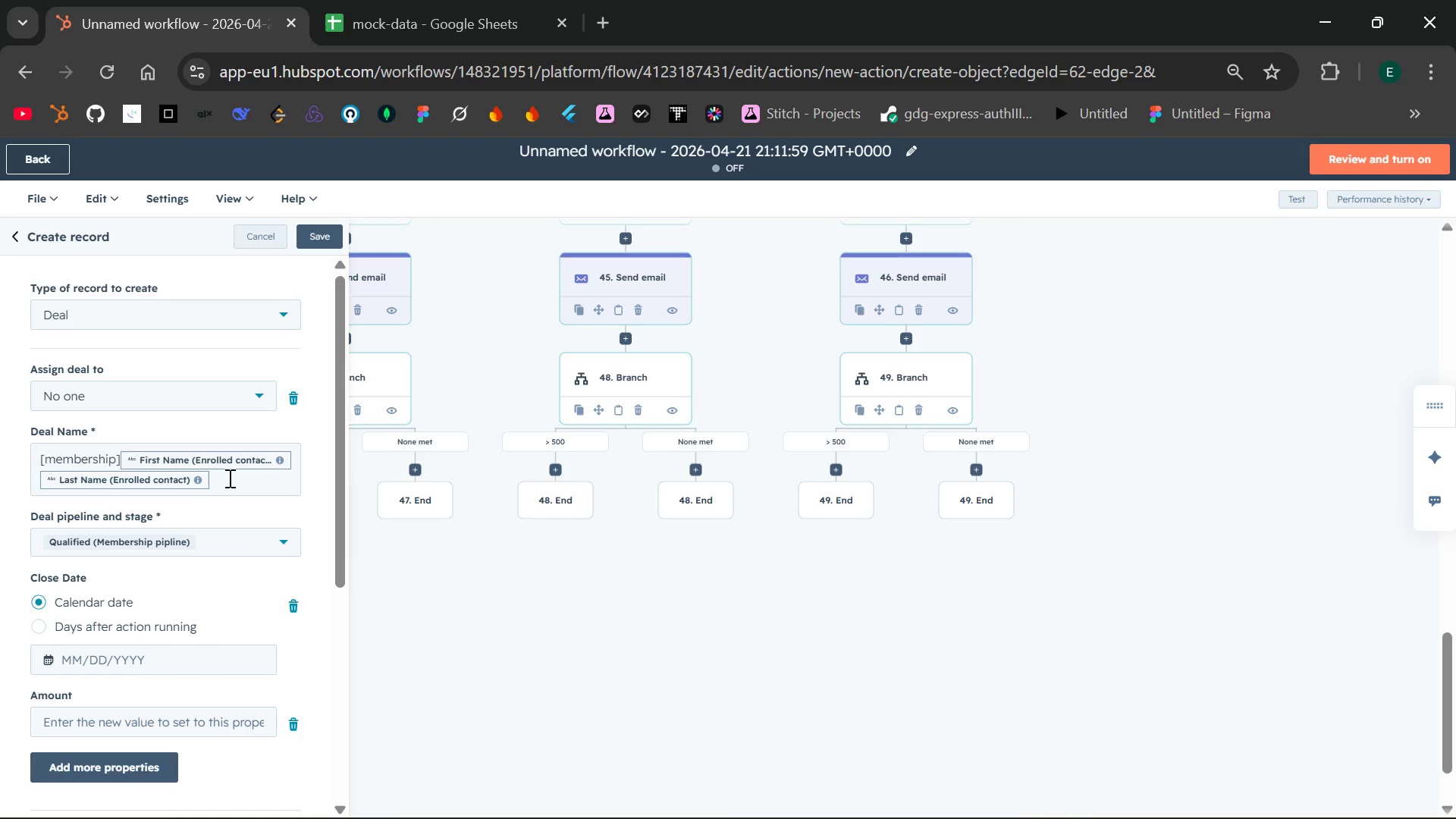 
left_click([237, 461])
 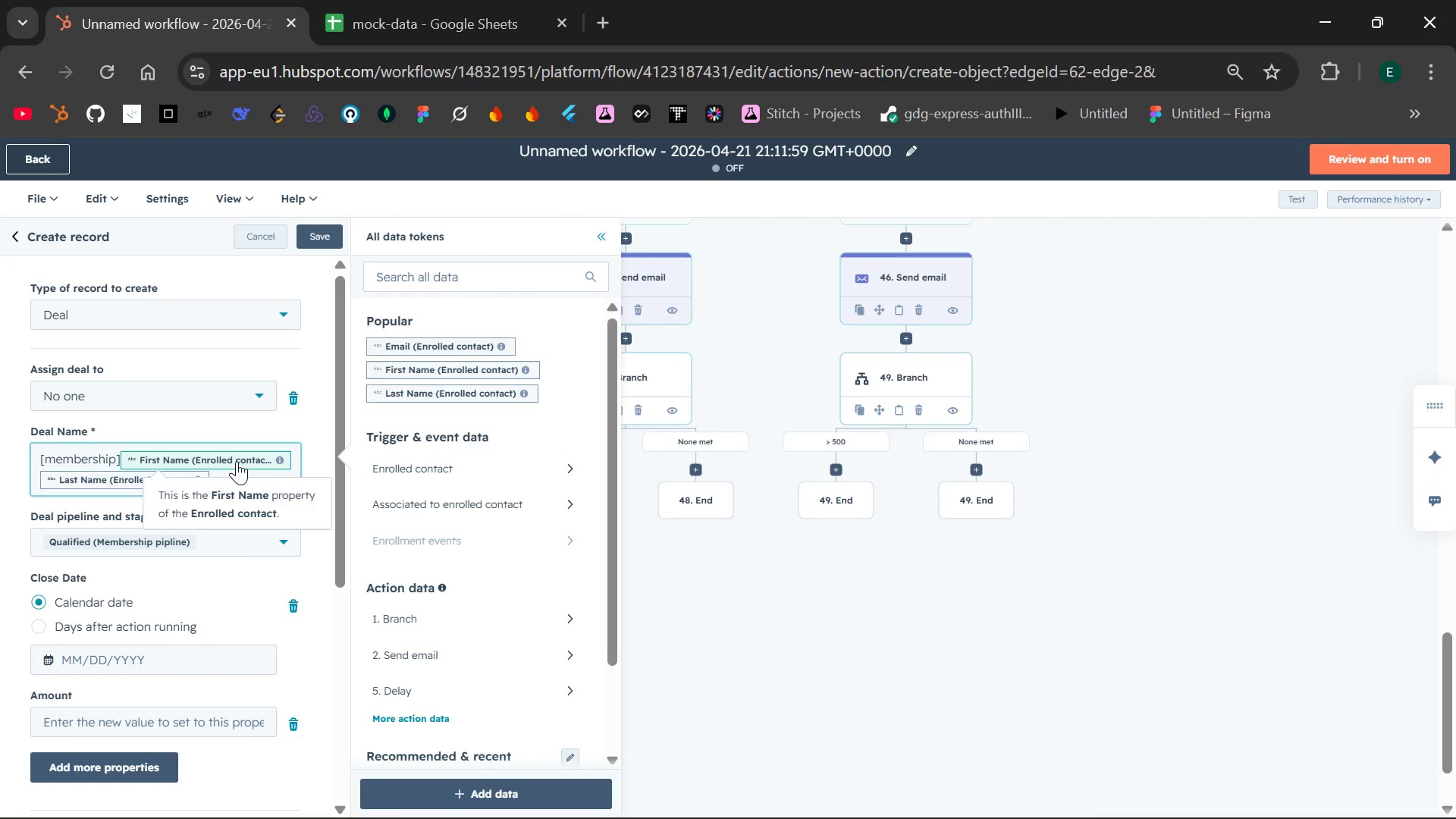 
left_click([237, 461])
 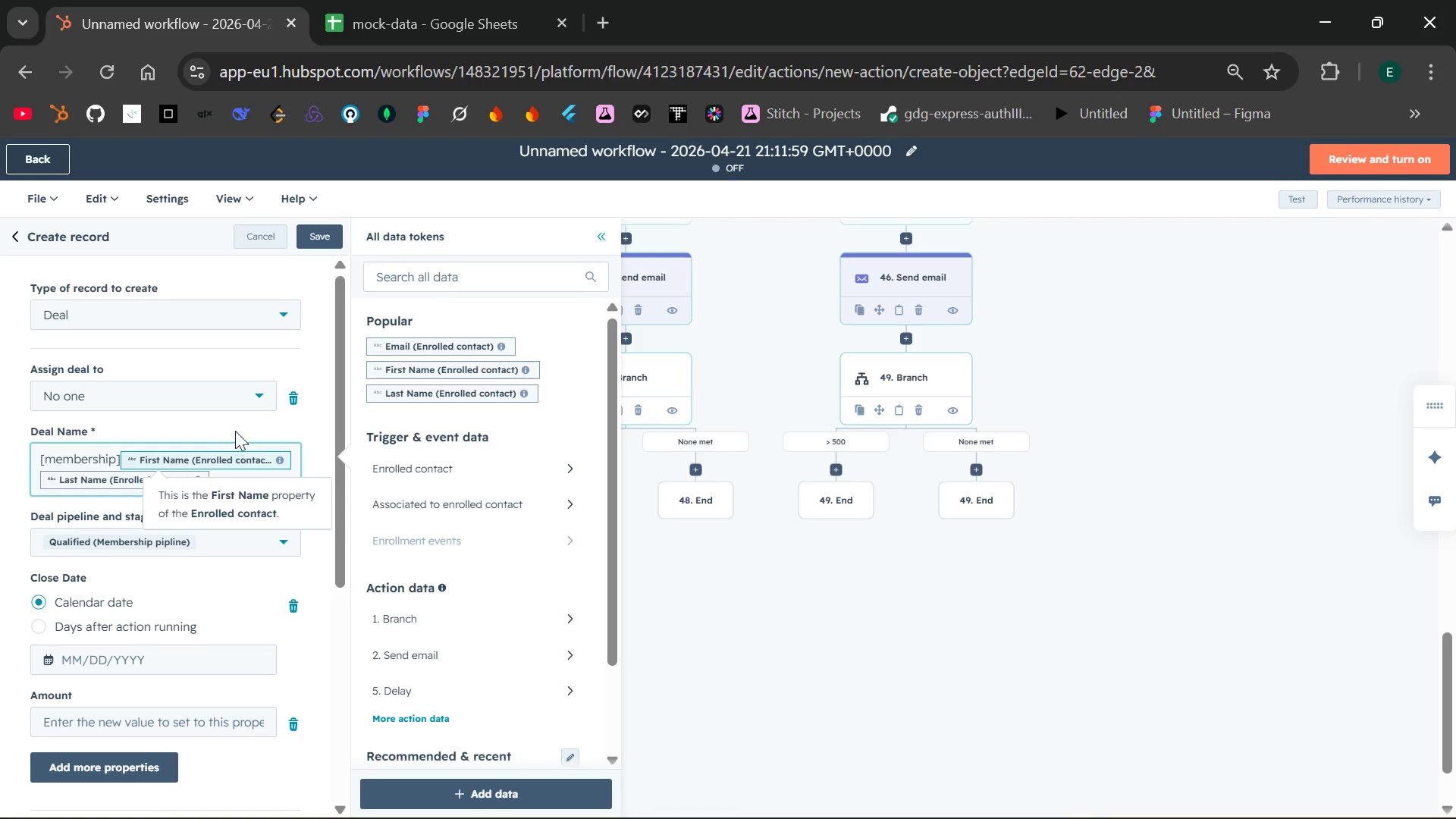 
left_click([235, 422])
 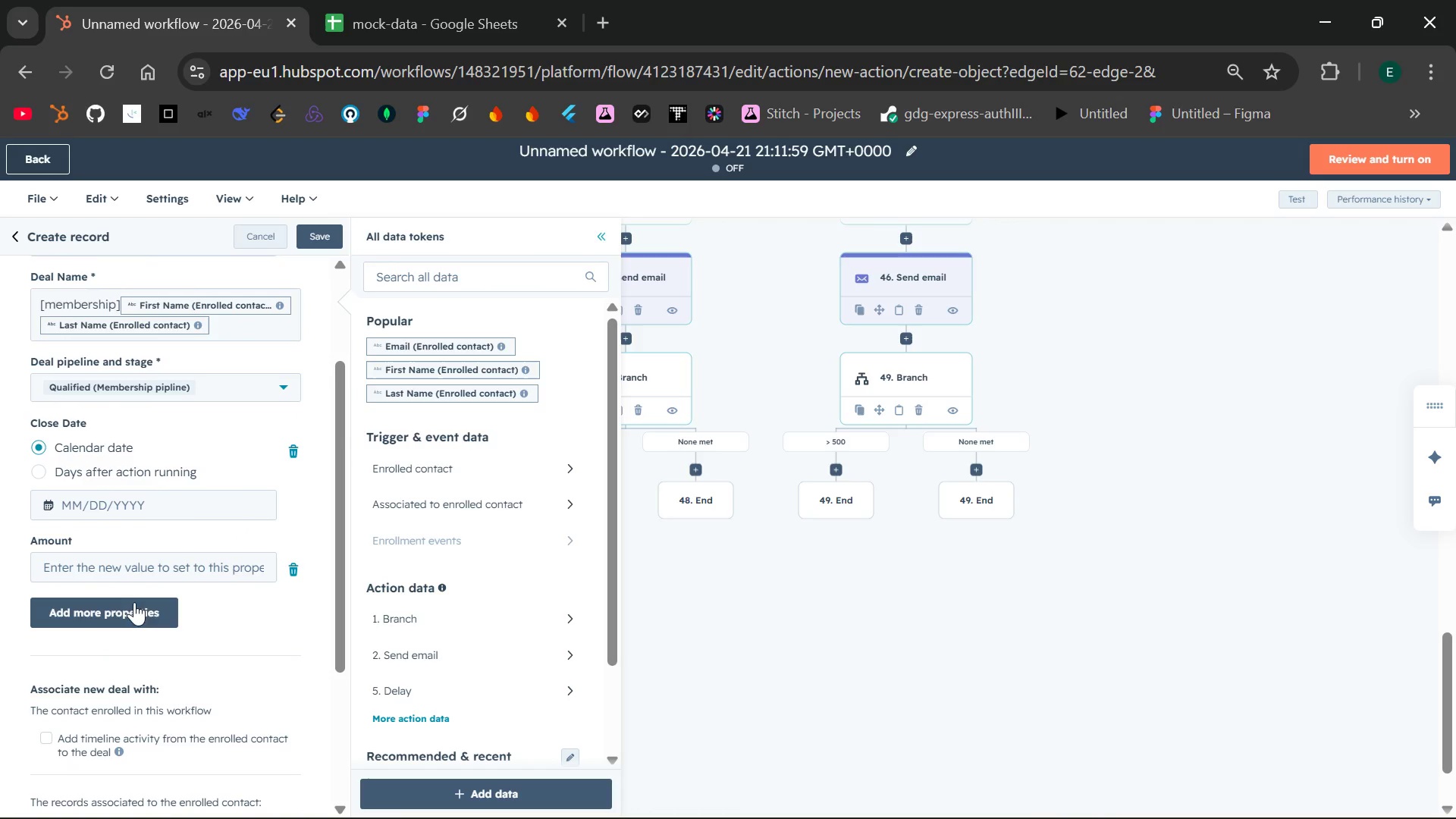 
left_click([84, 610])
 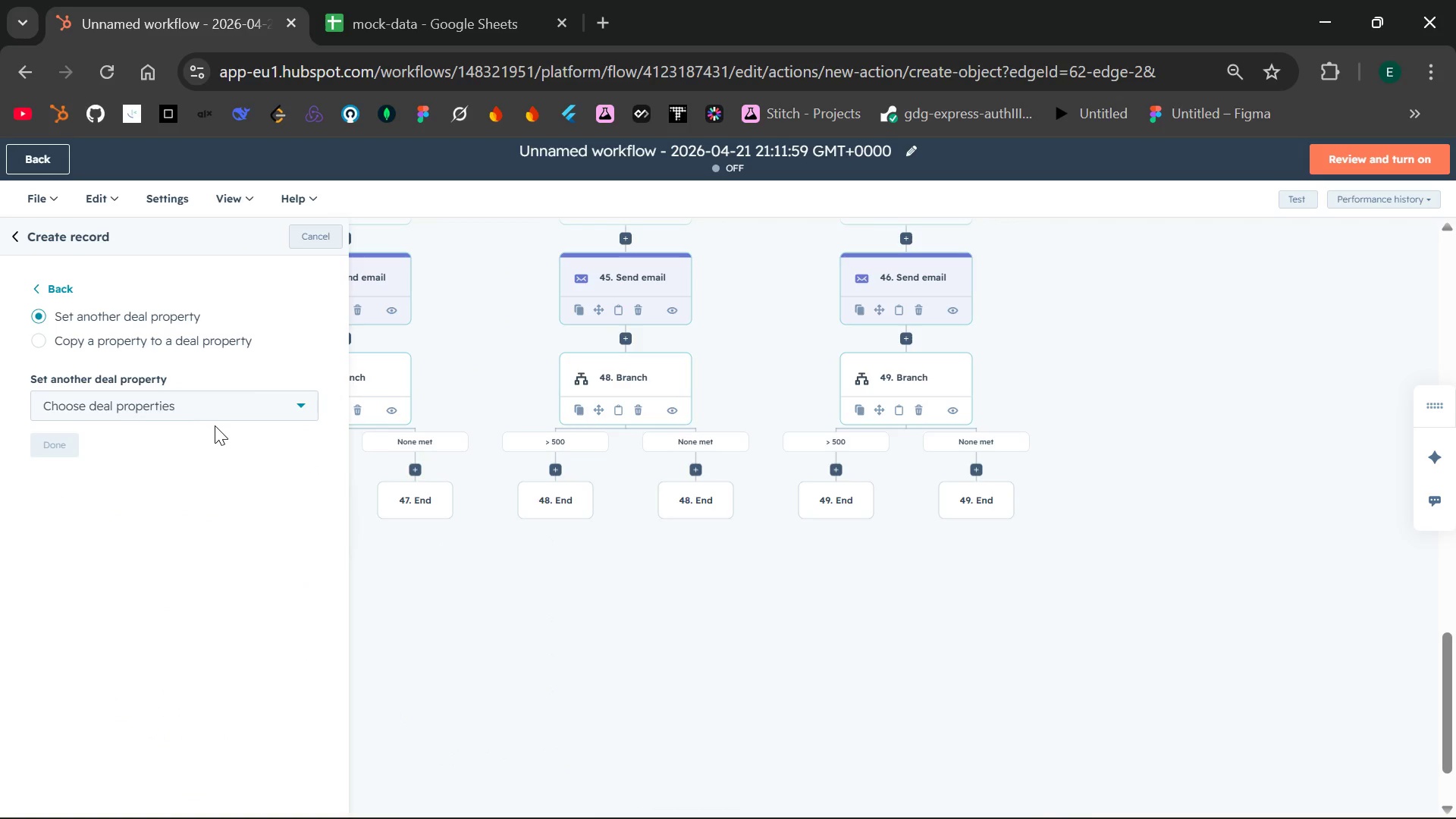 
wait(6.39)
 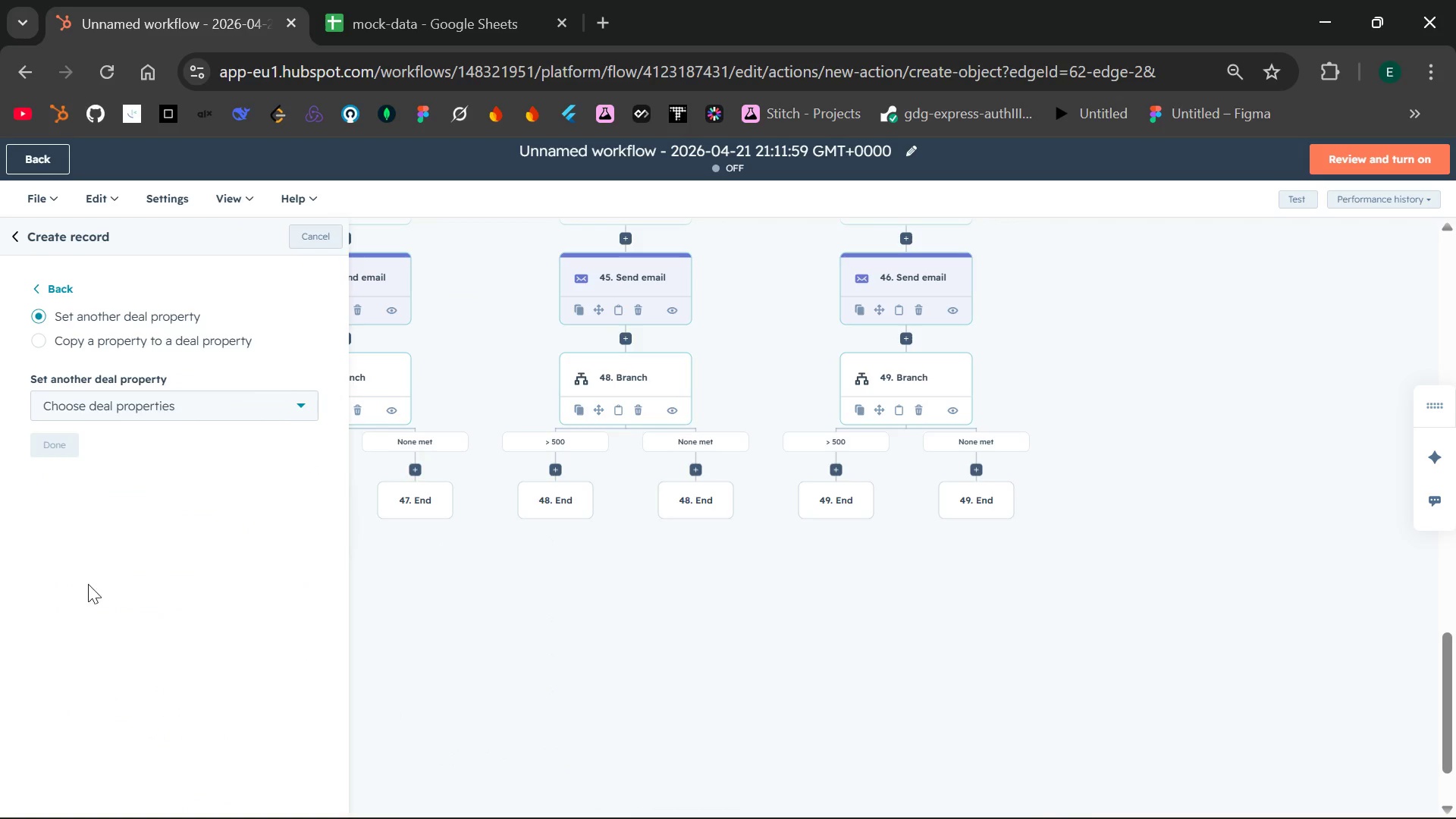 
left_click([241, 406])
 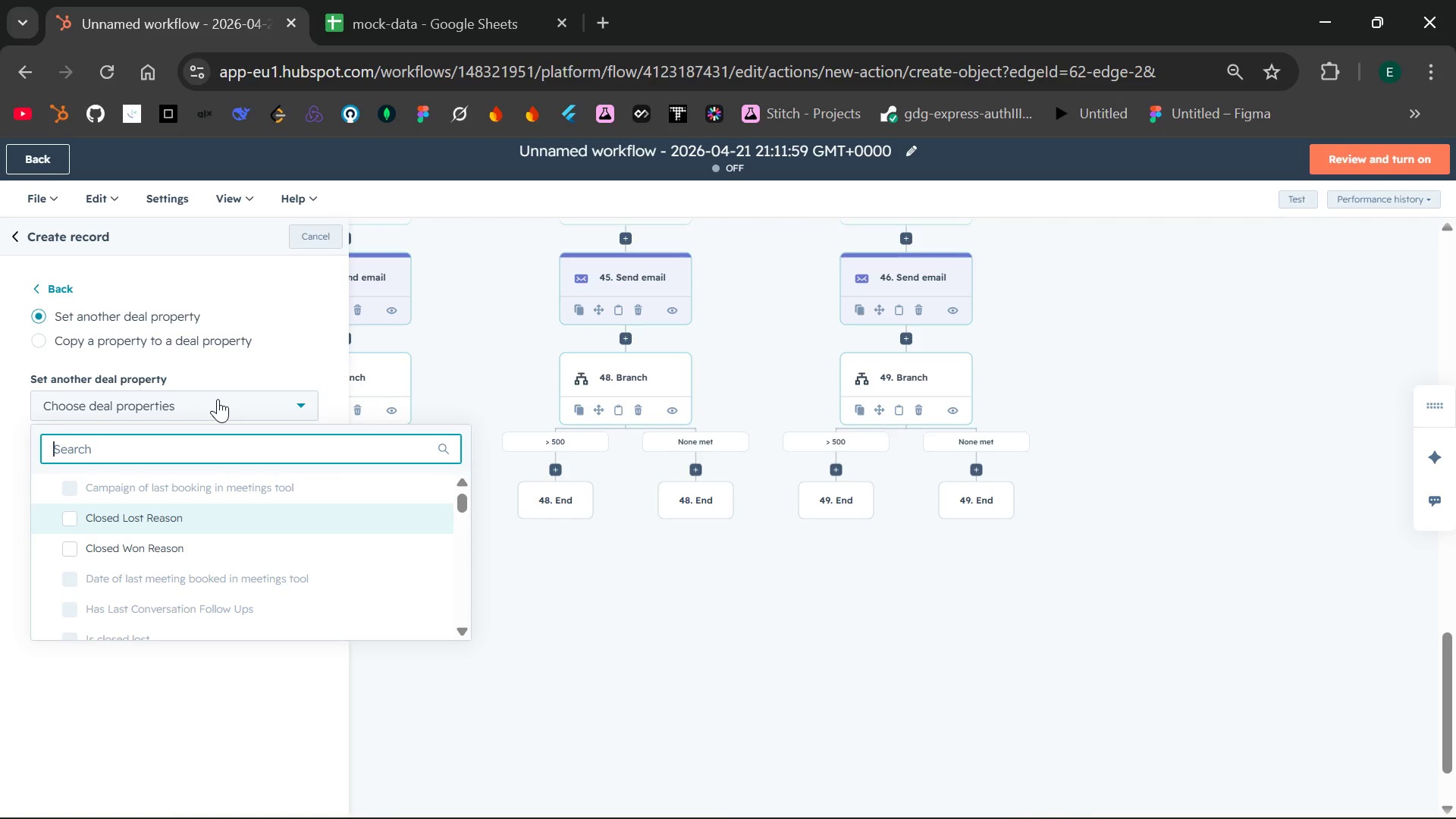 
left_click([287, 305])
 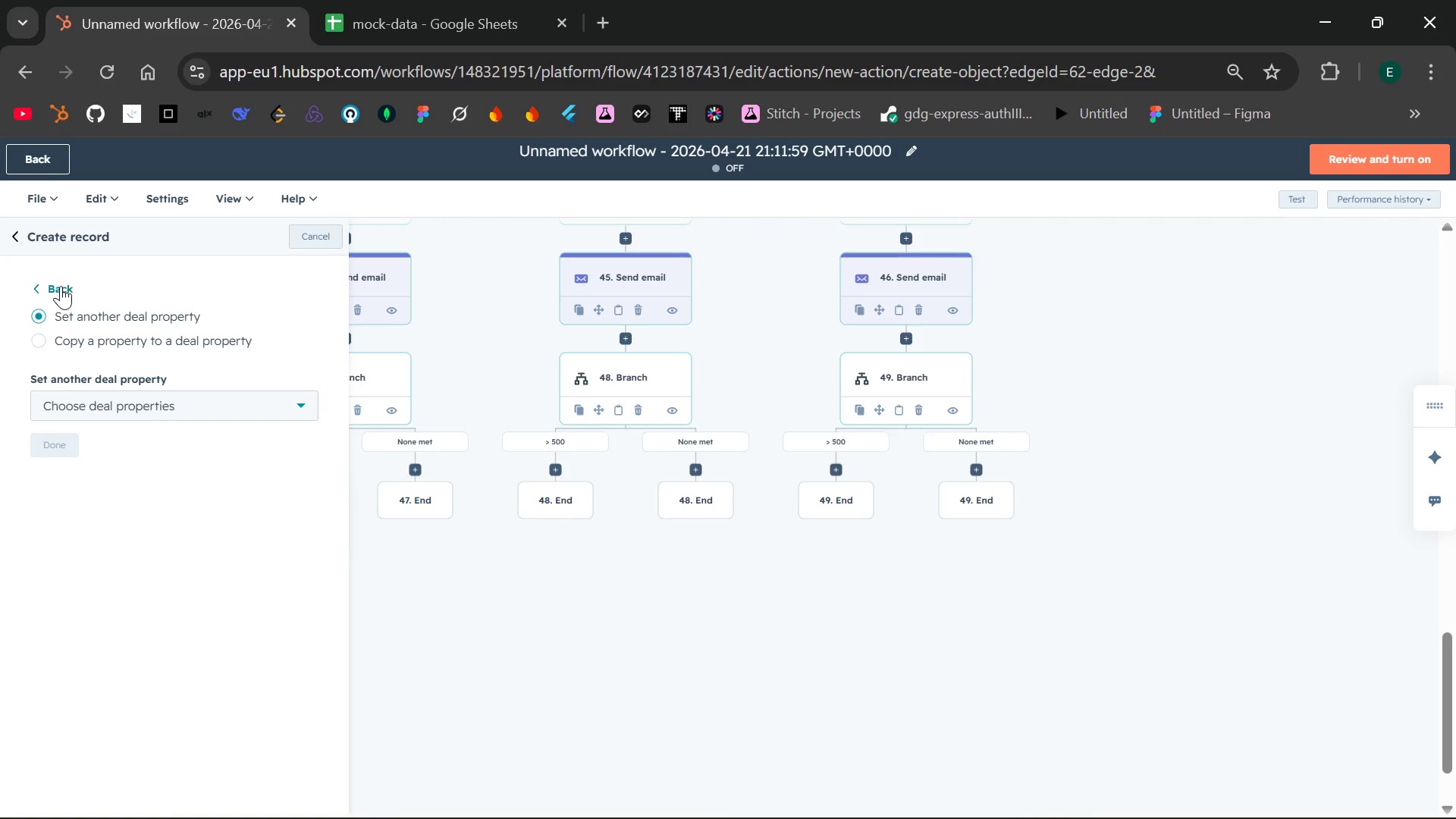 
left_click([44, 285])
 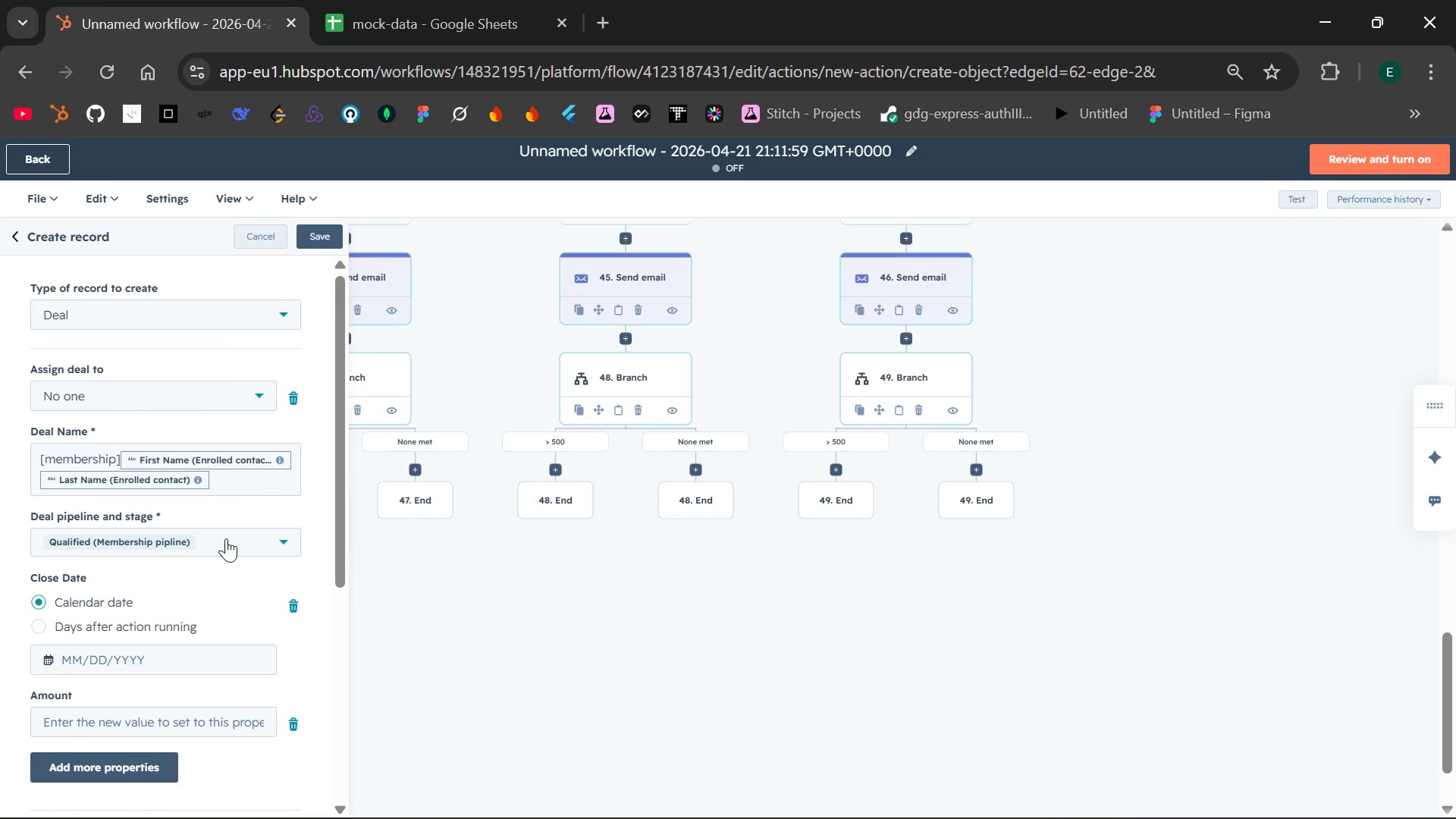 
left_click([317, 239])
 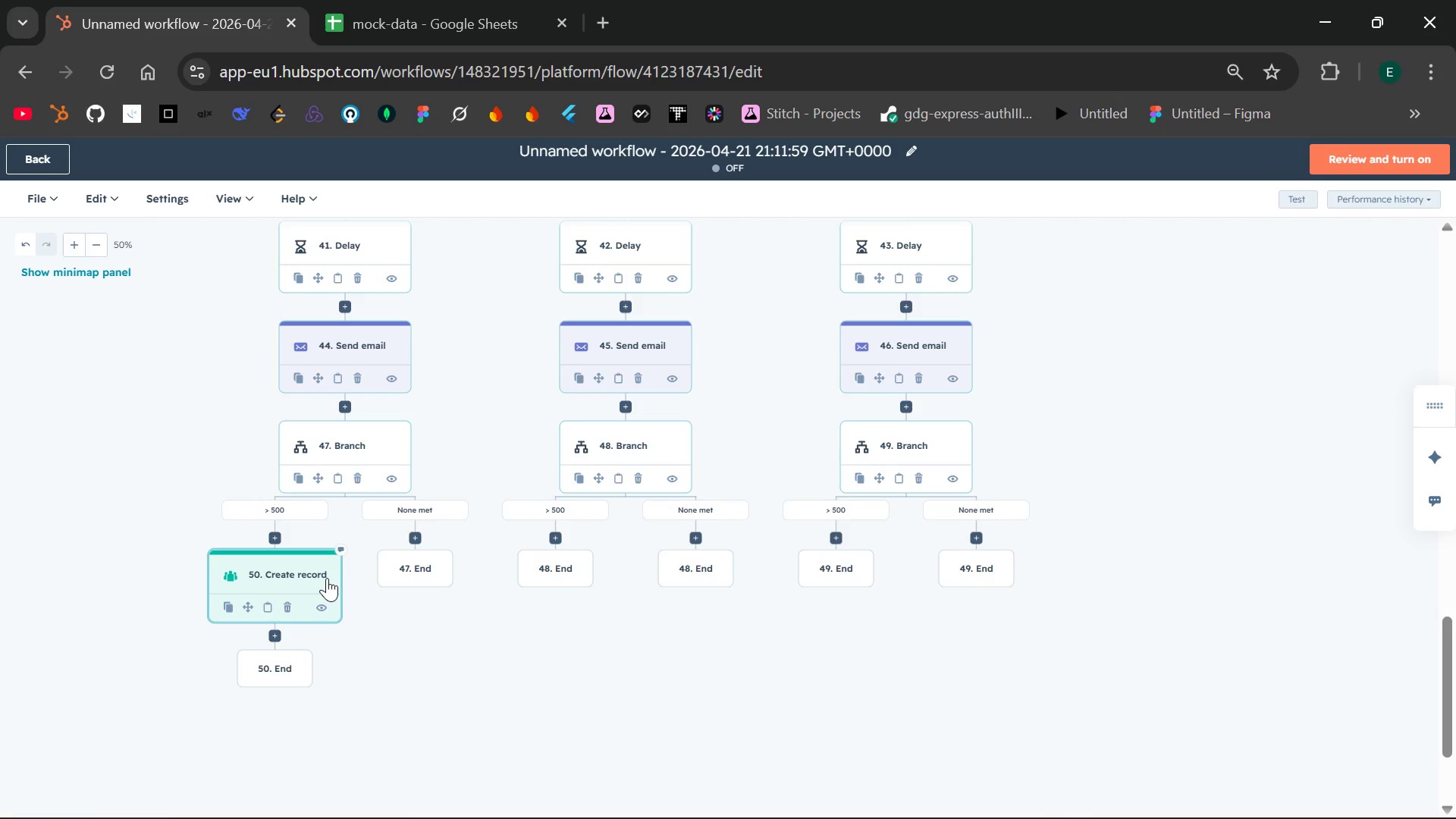 
wait(24.3)
 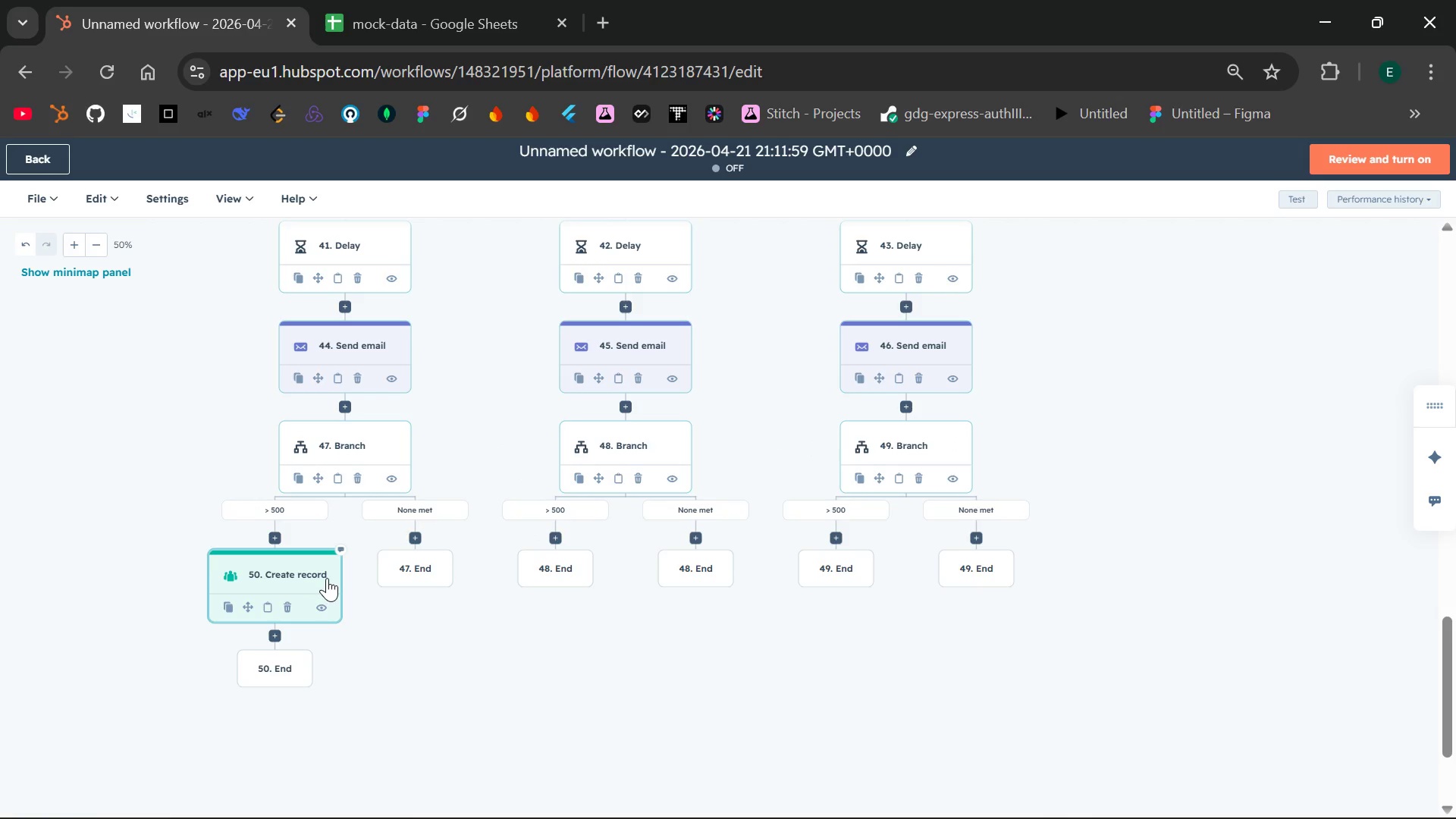 
left_click([556, 541])
 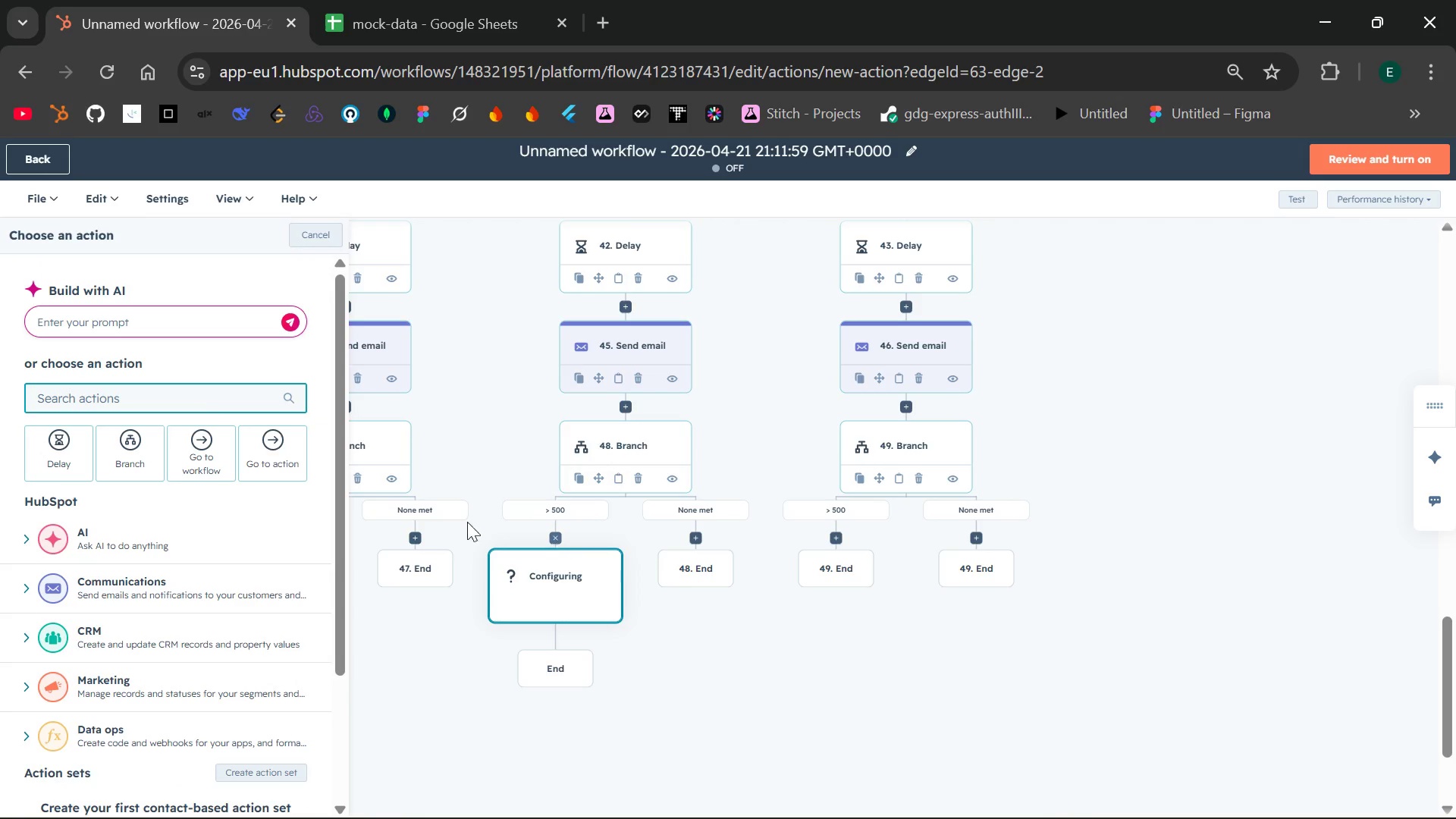 
type(creat)
 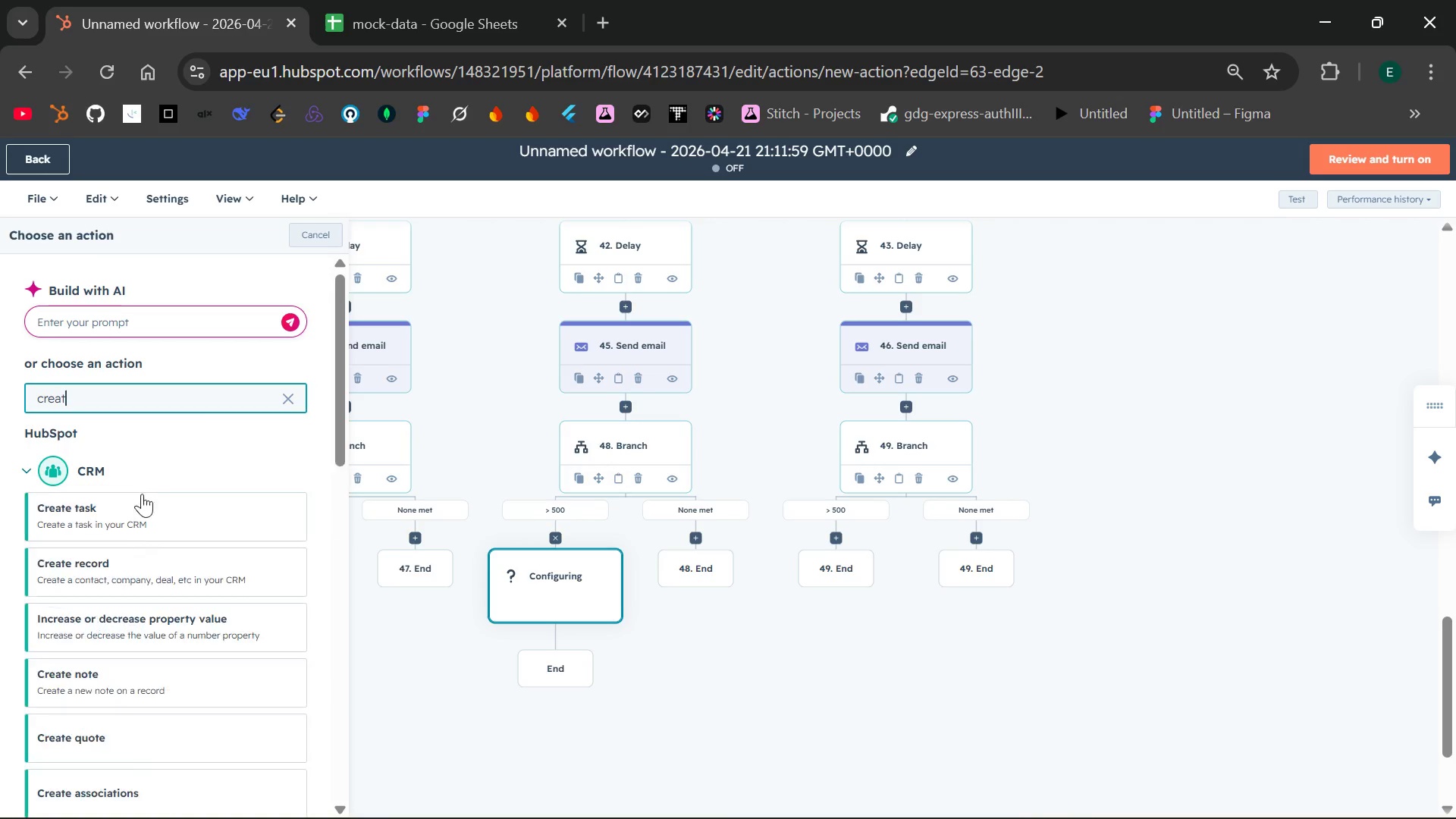 
left_click([119, 565])
 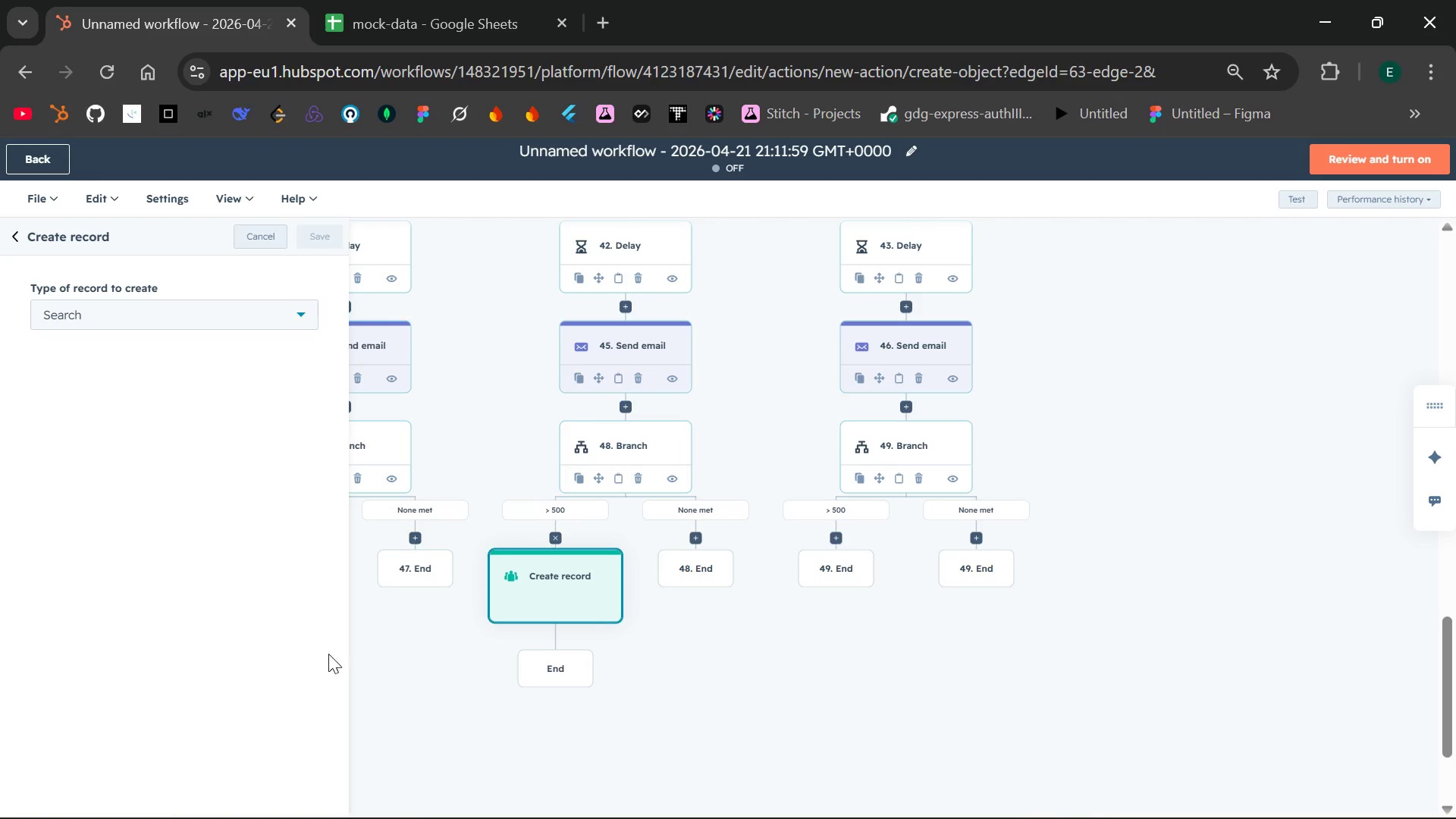 
wait(27.22)
 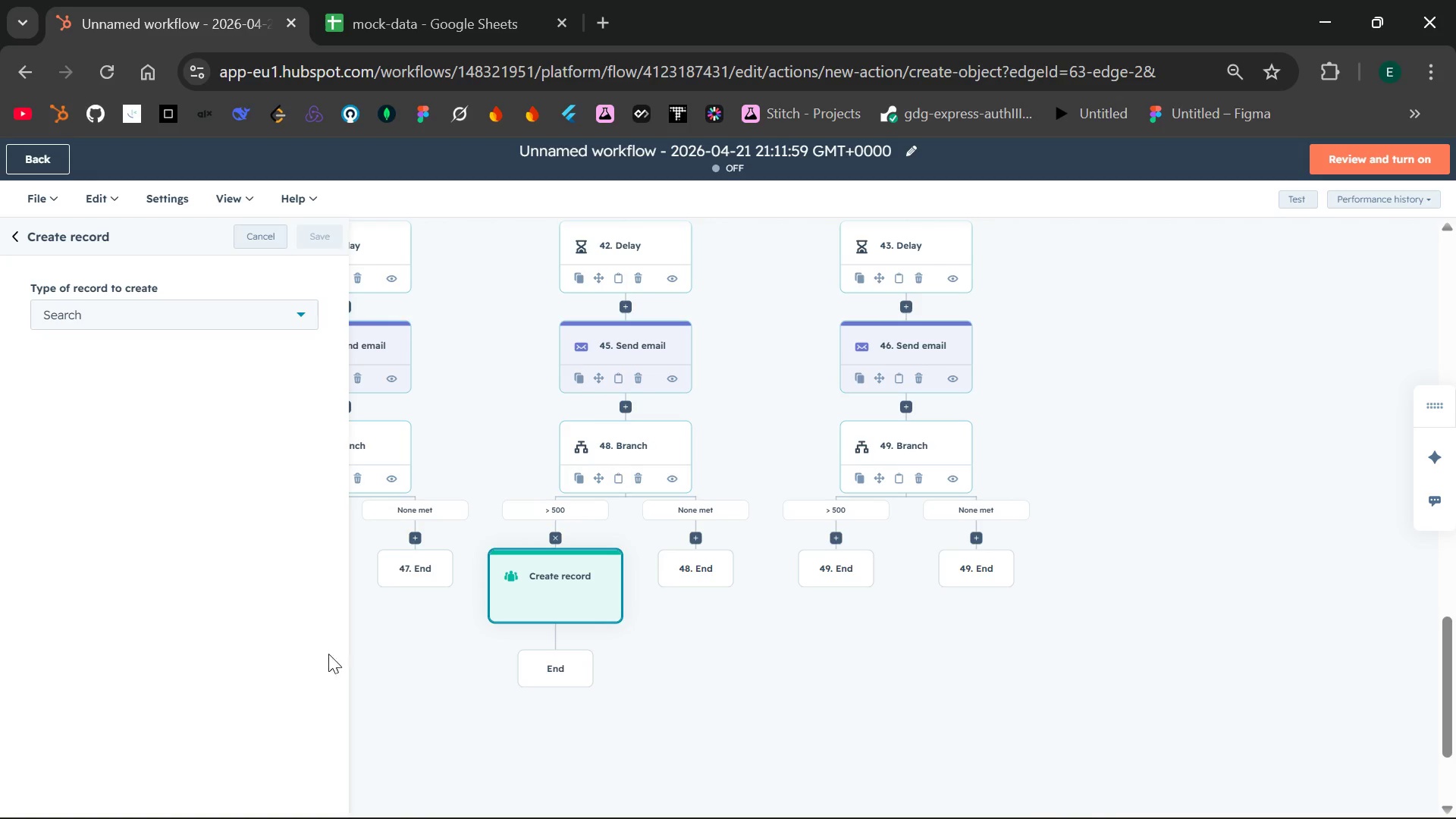 
left_click([138, 321])
 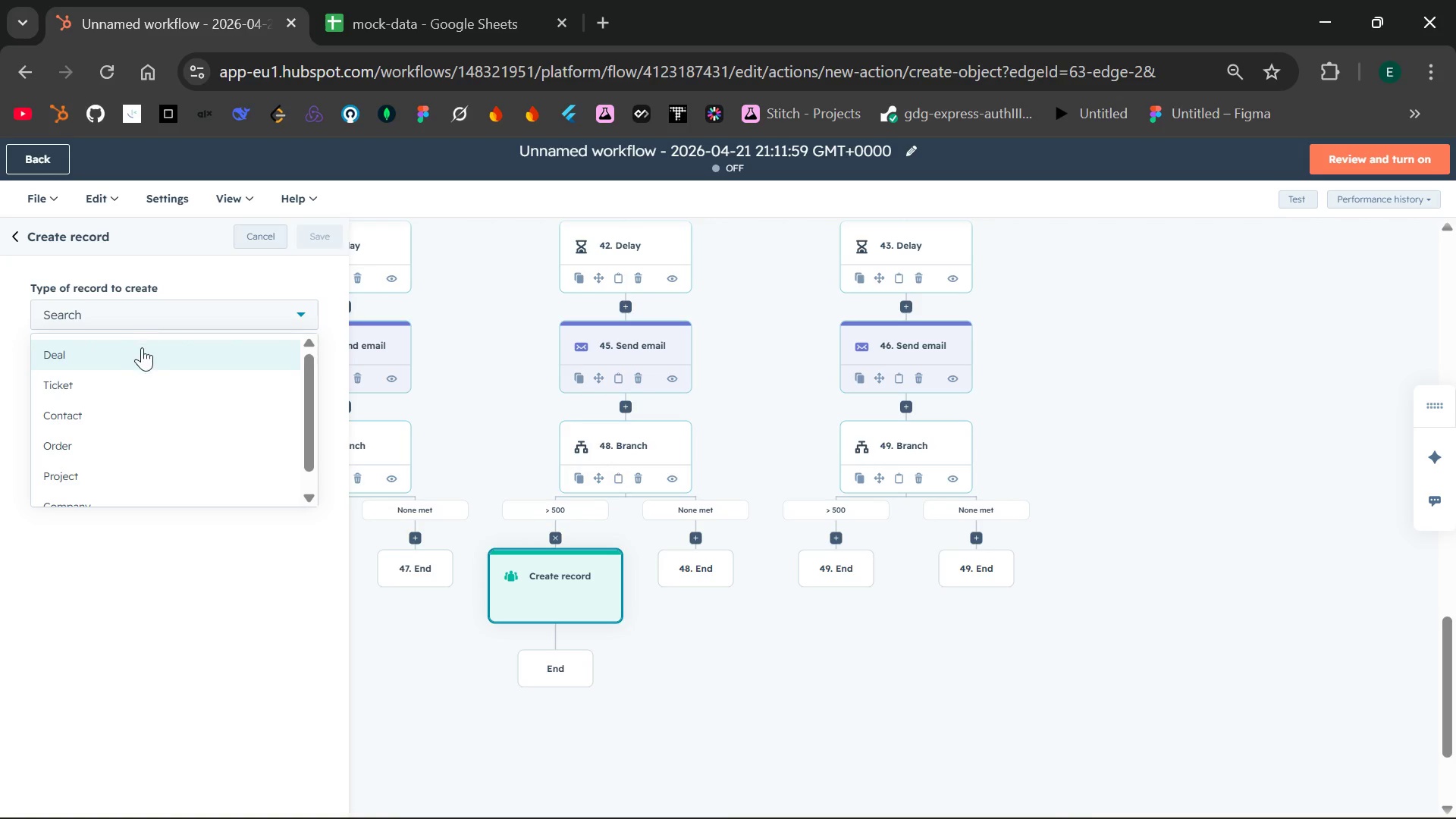 
left_click([139, 353])
 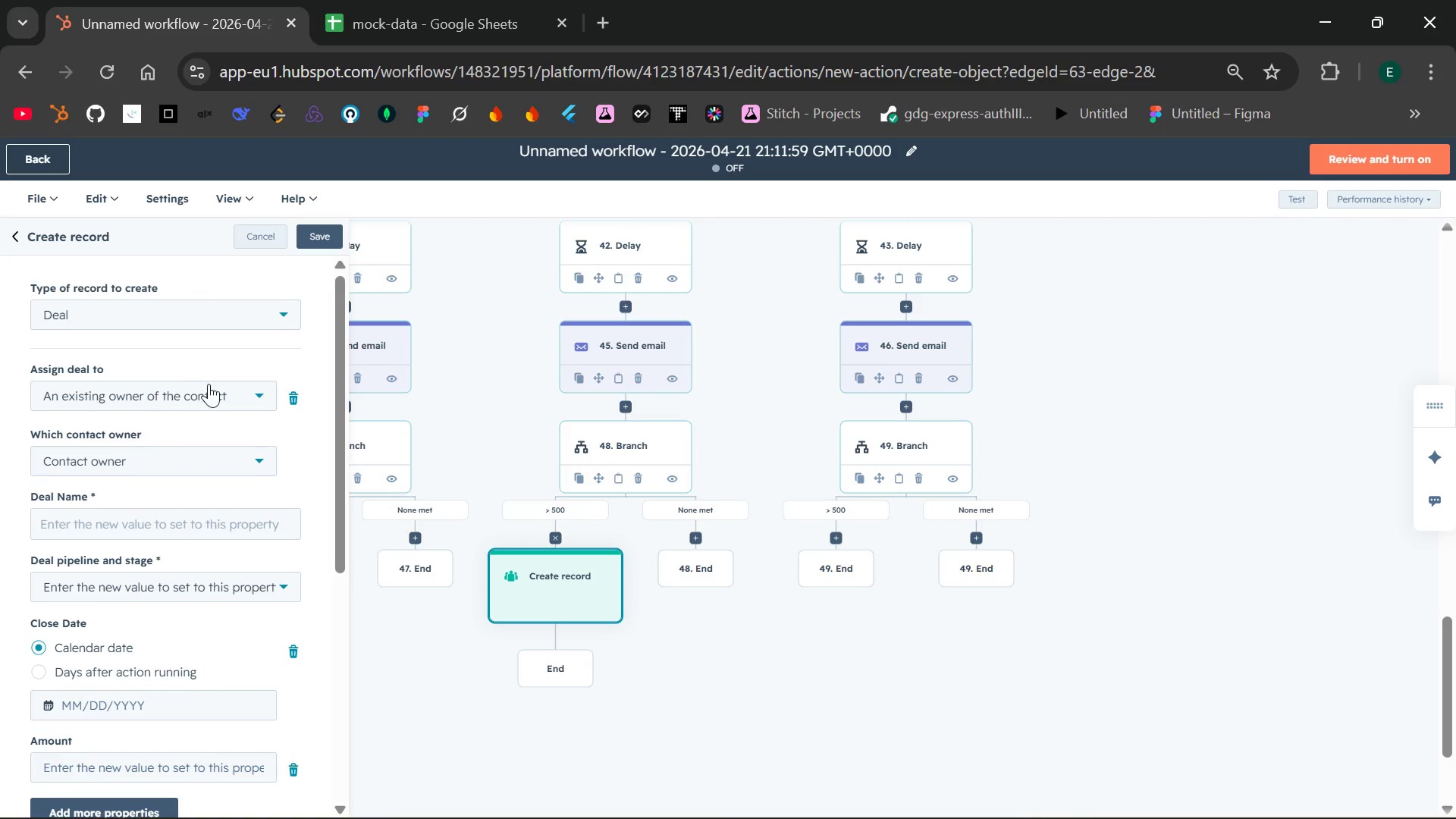 
left_click([213, 393])
 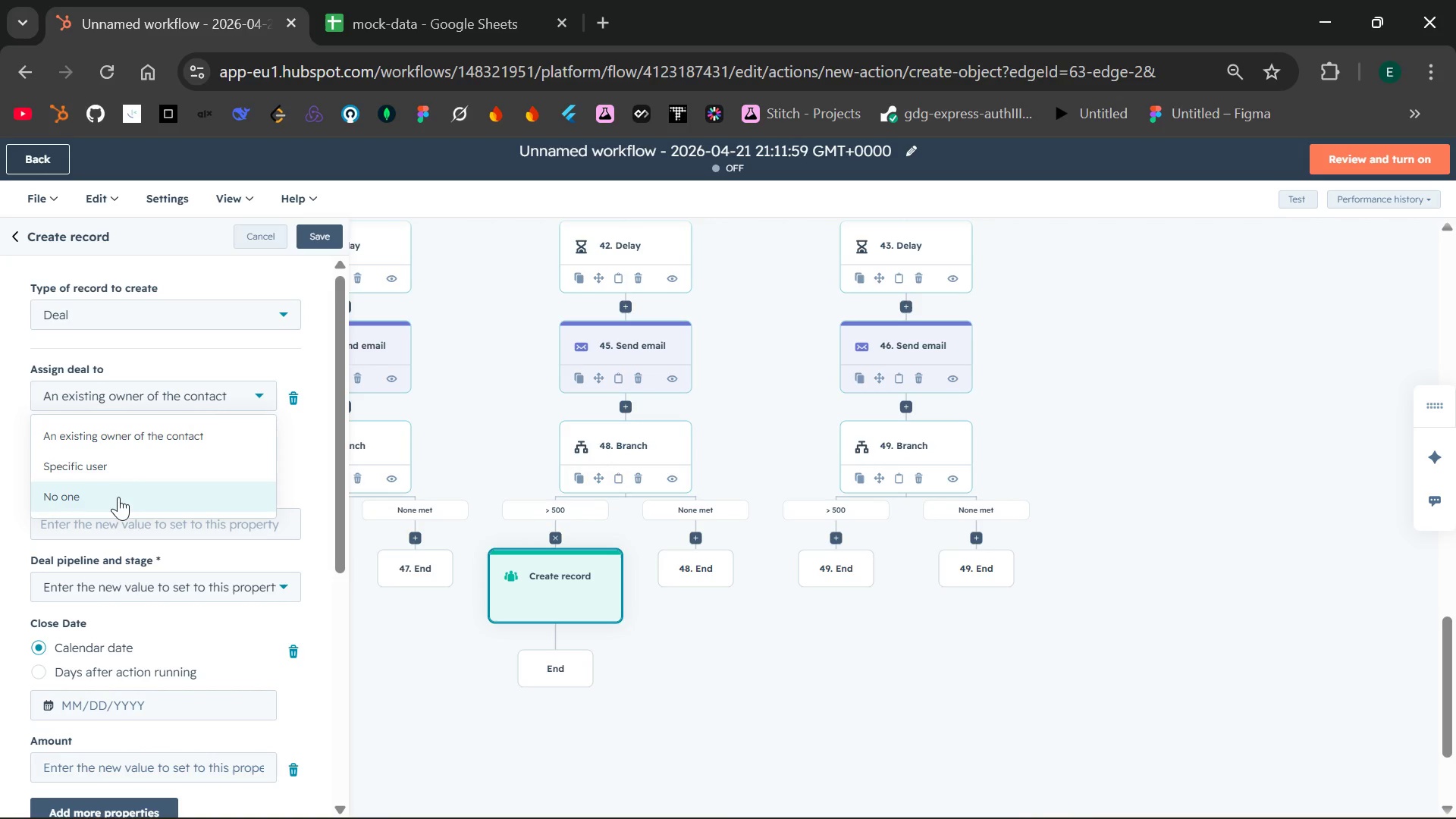 
left_click([117, 497])
 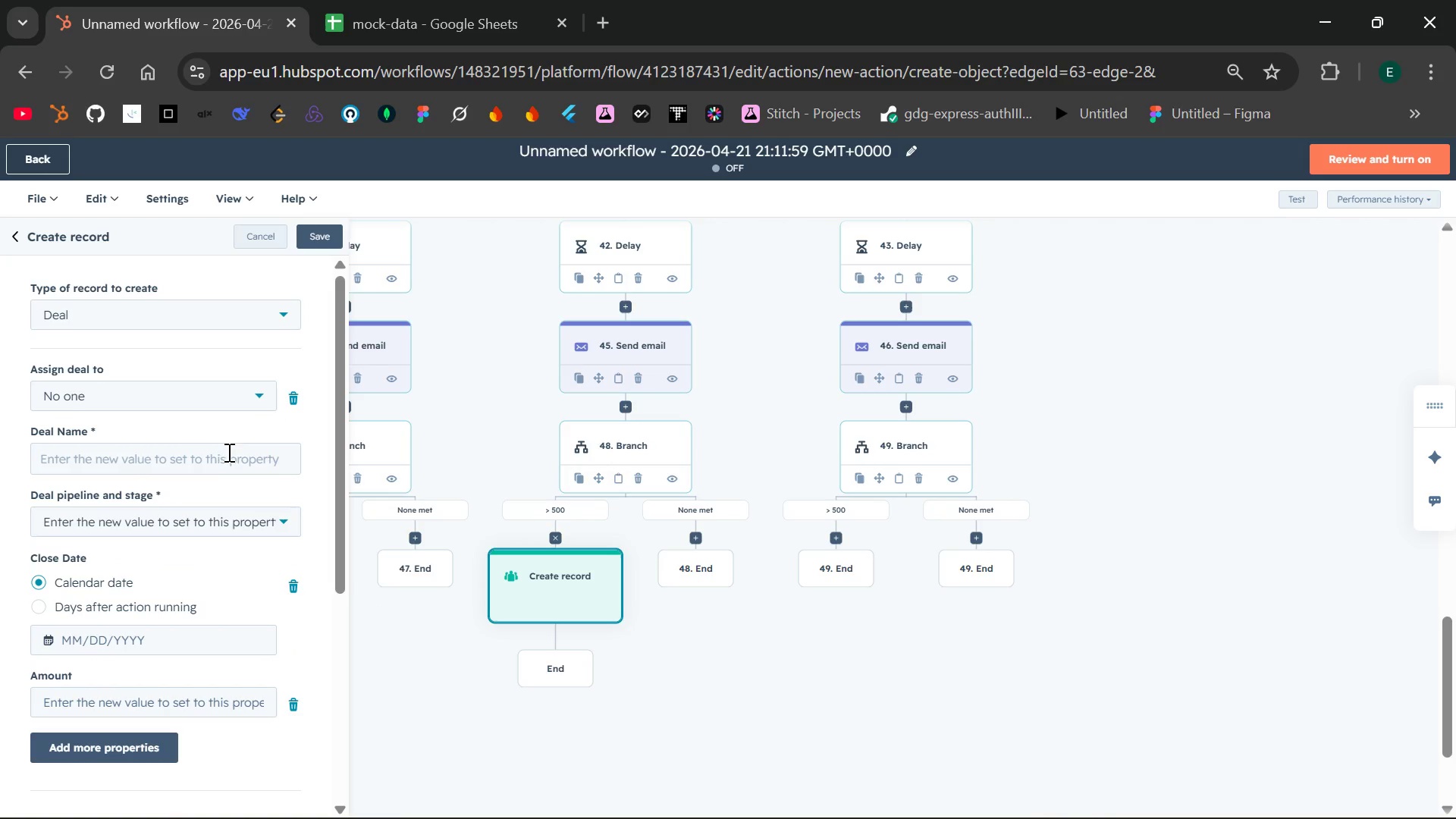 
left_click([221, 455])
 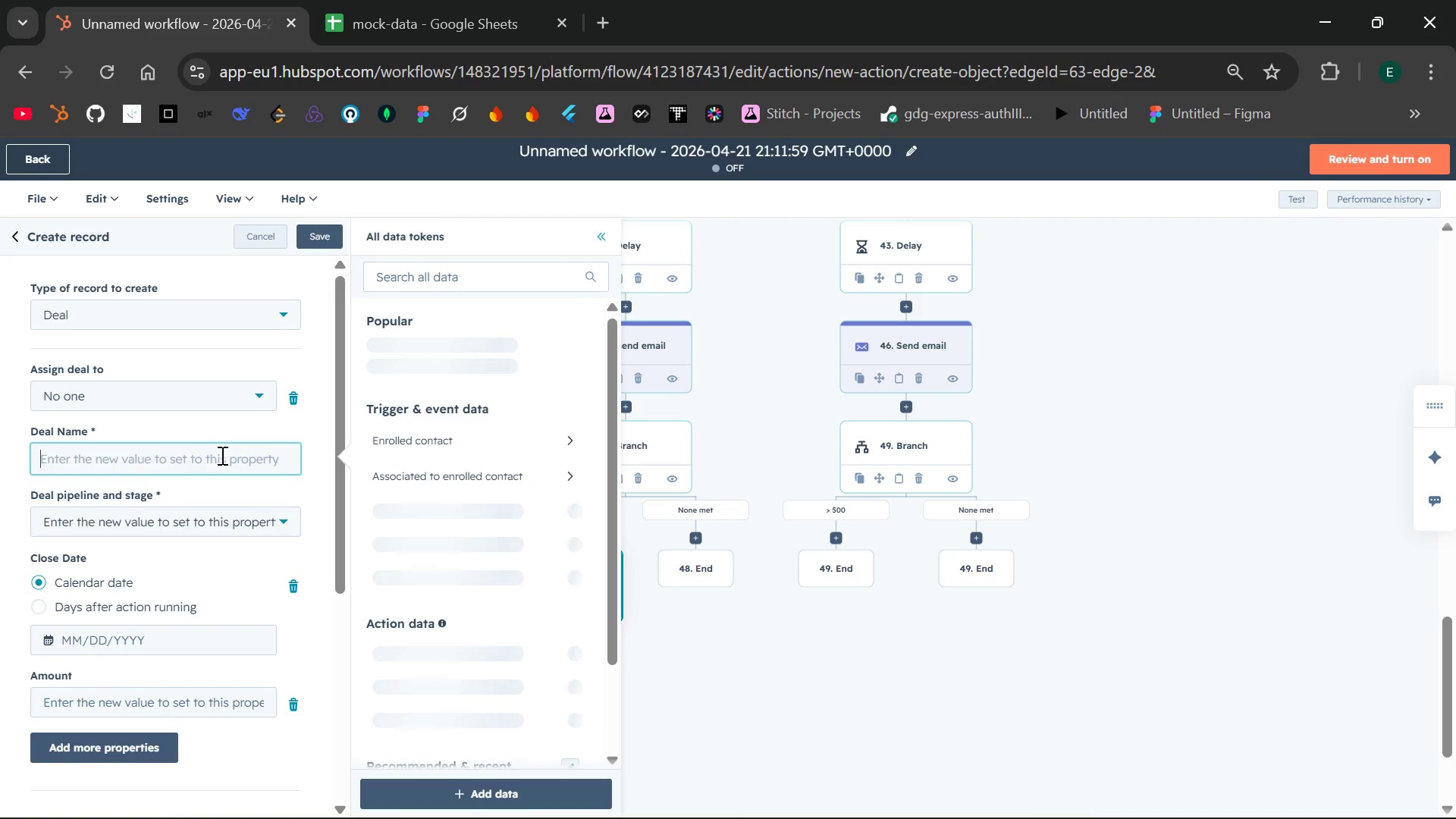 
key(Control+V)
 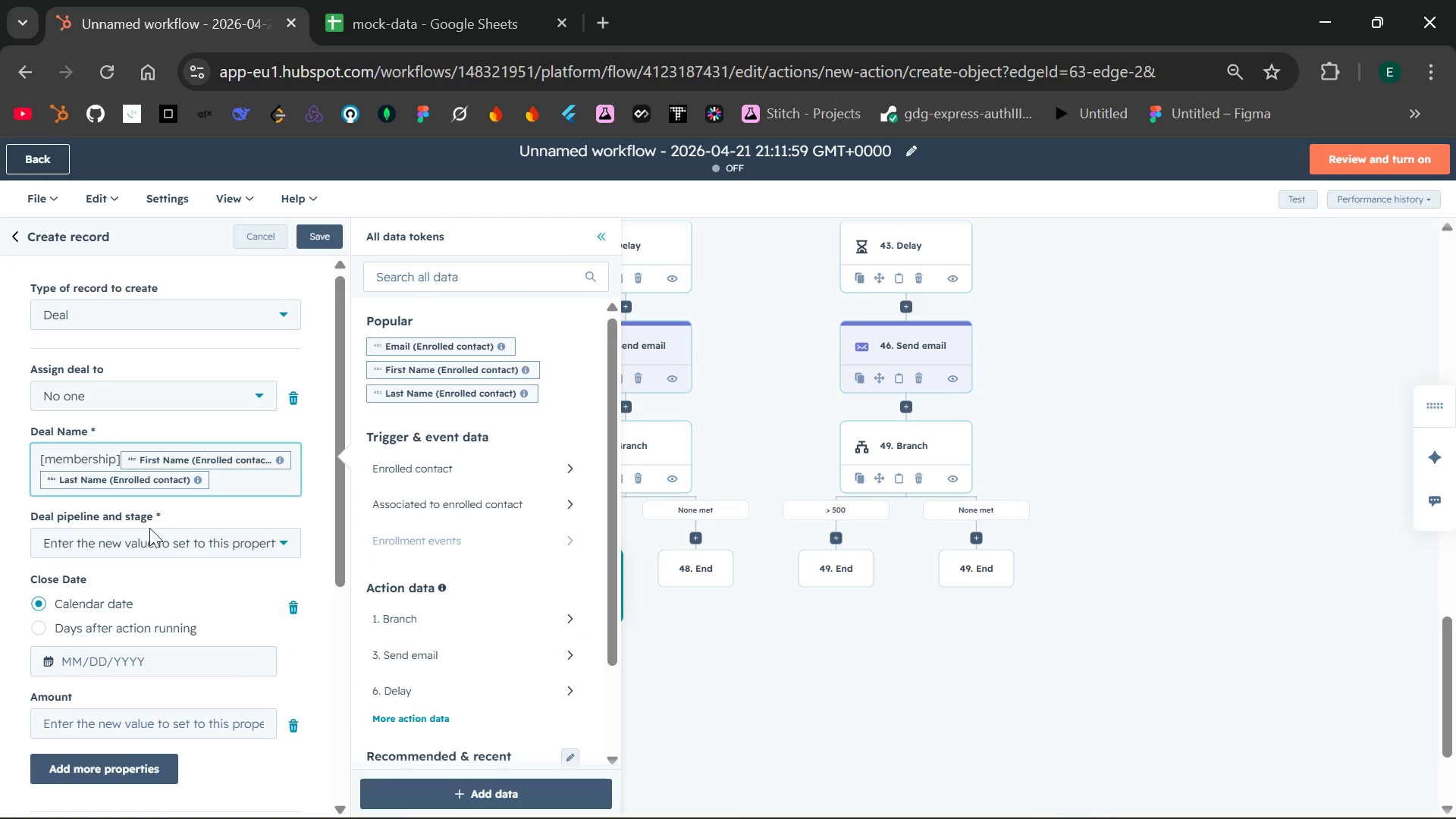 
left_click([140, 549])
 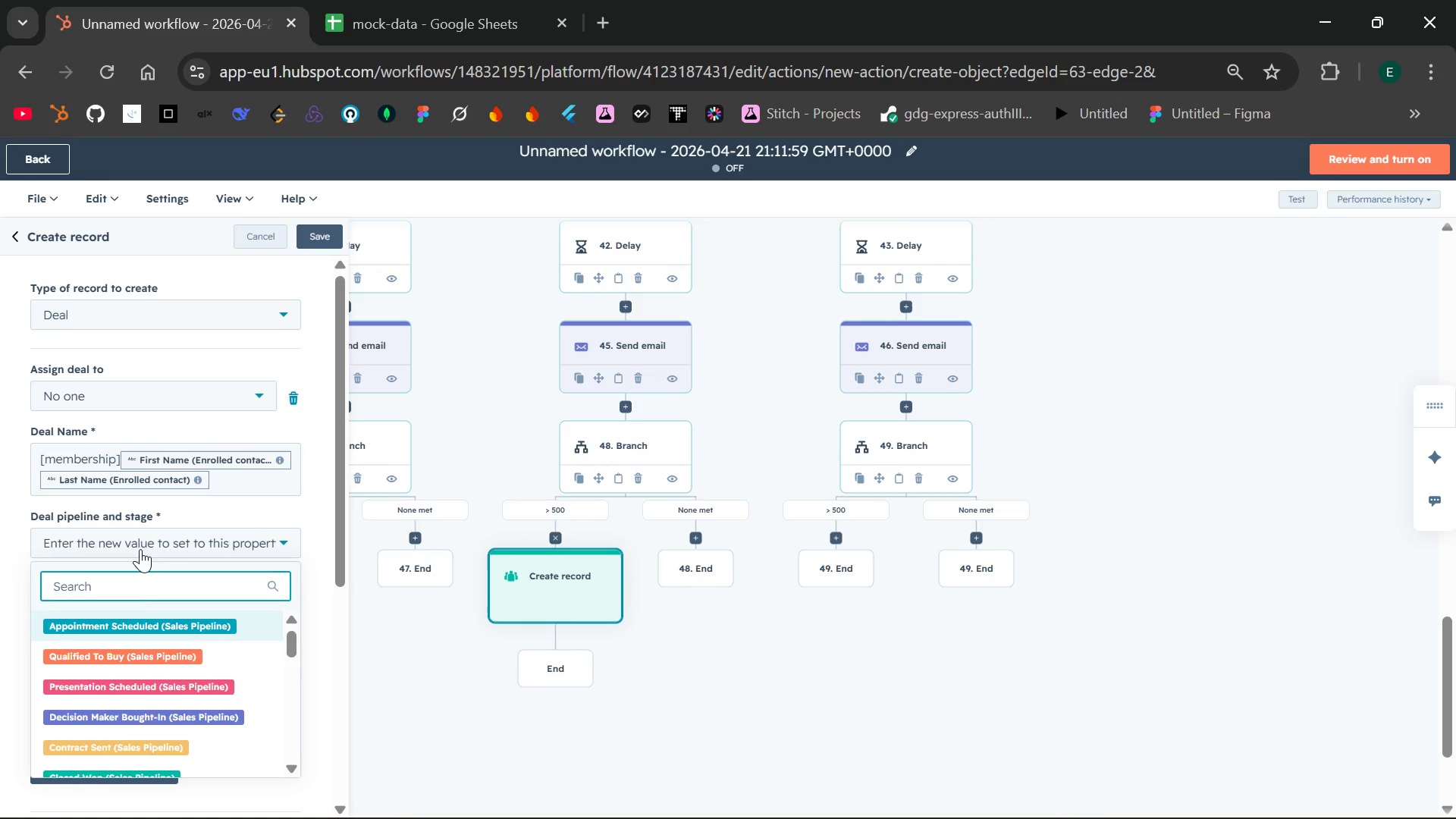 
mouse_move([135, 662])
 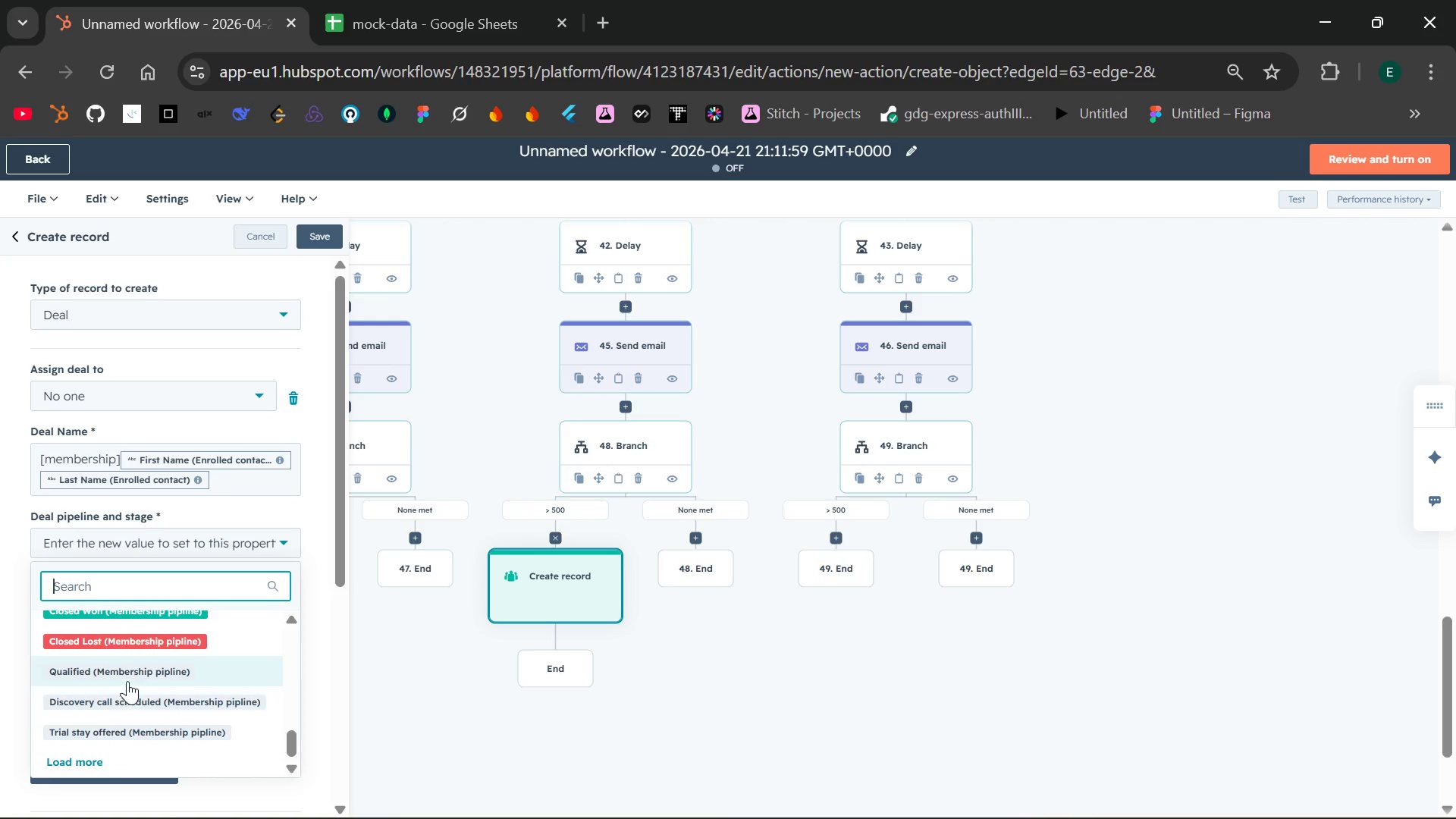 
left_click([130, 675])
 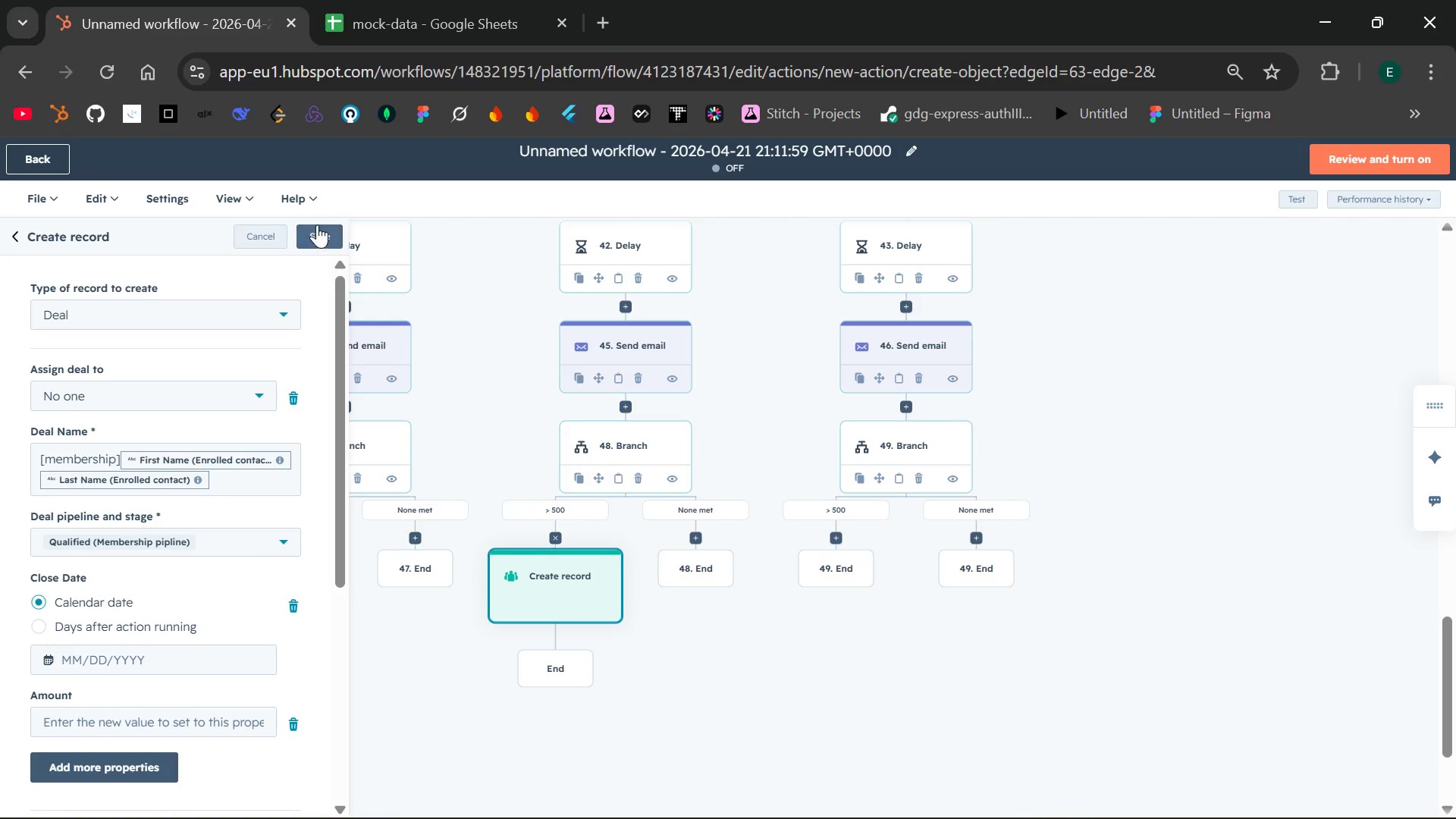 
left_click([318, 229])
 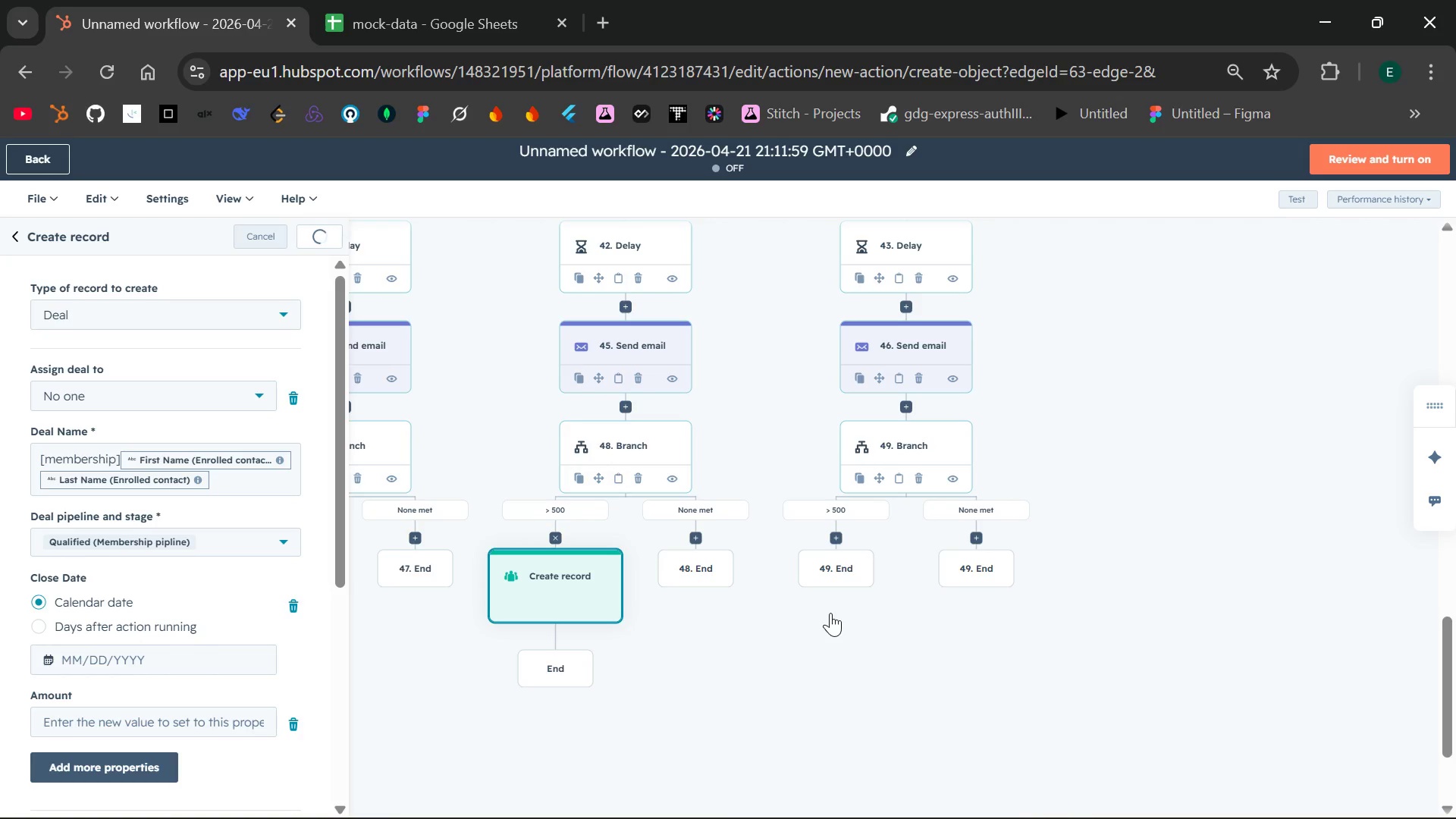 
wait(11.14)
 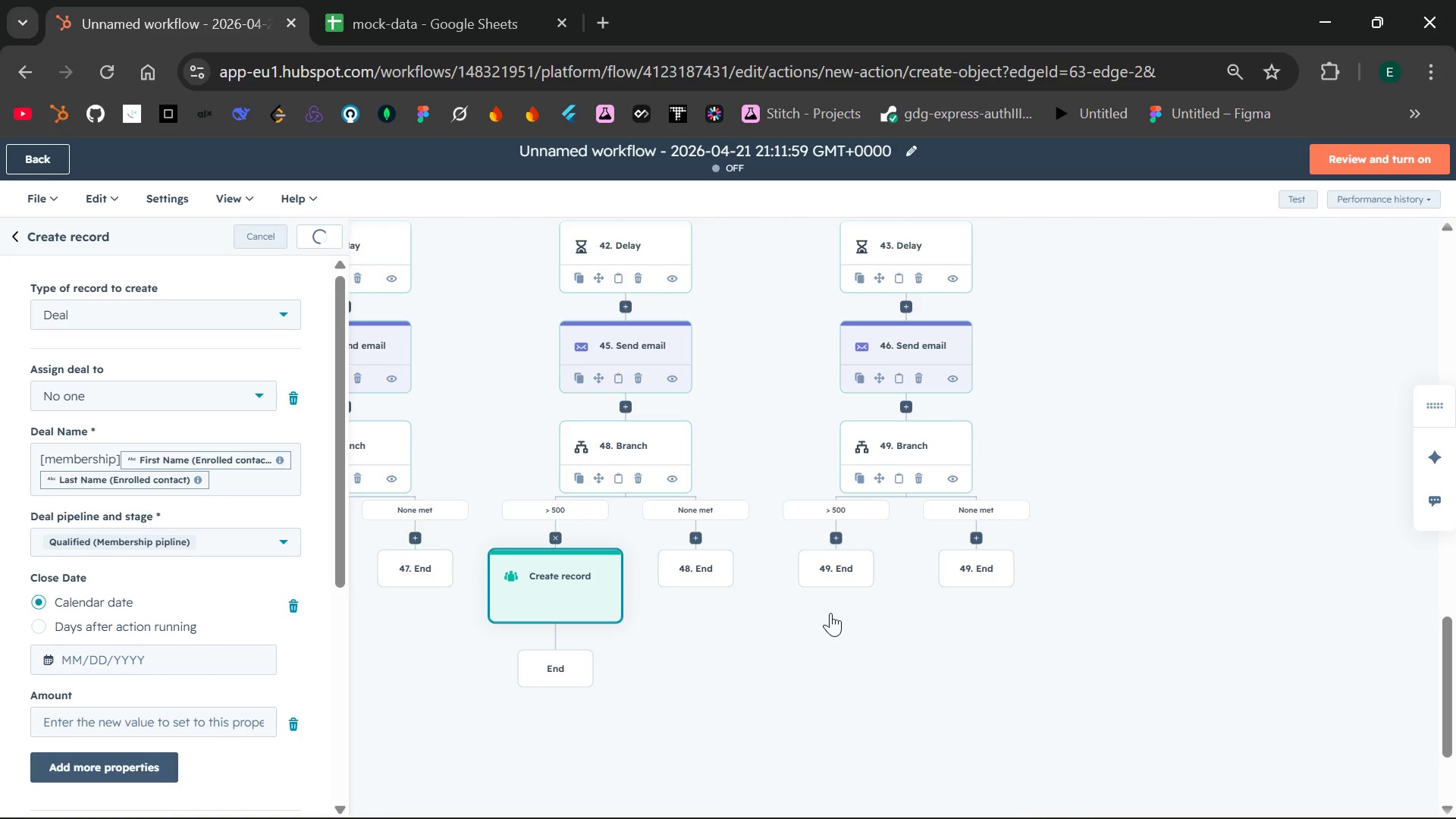 
left_click([833, 509])
 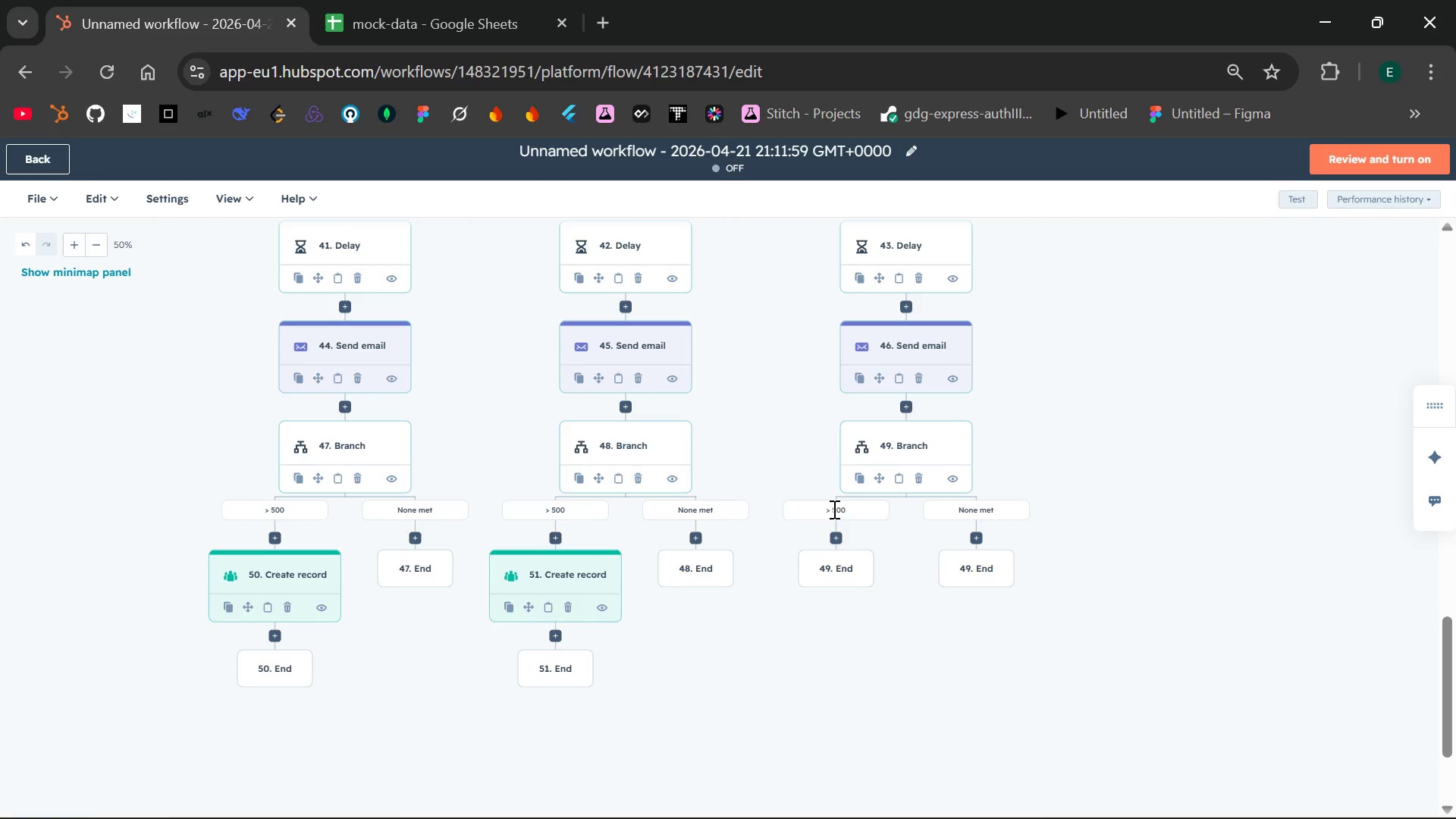 
wait(6.38)
 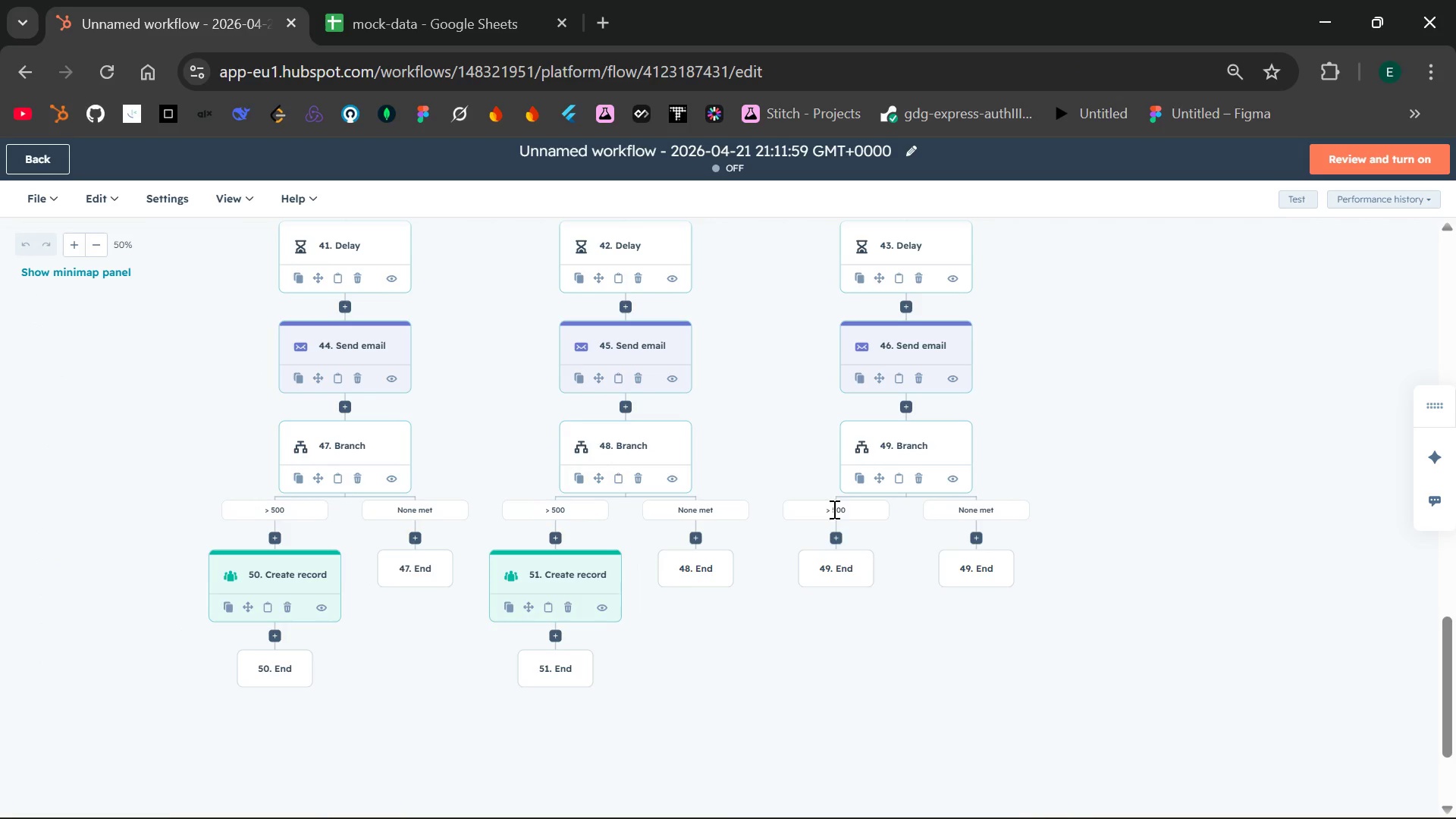 
left_click([836, 535])
 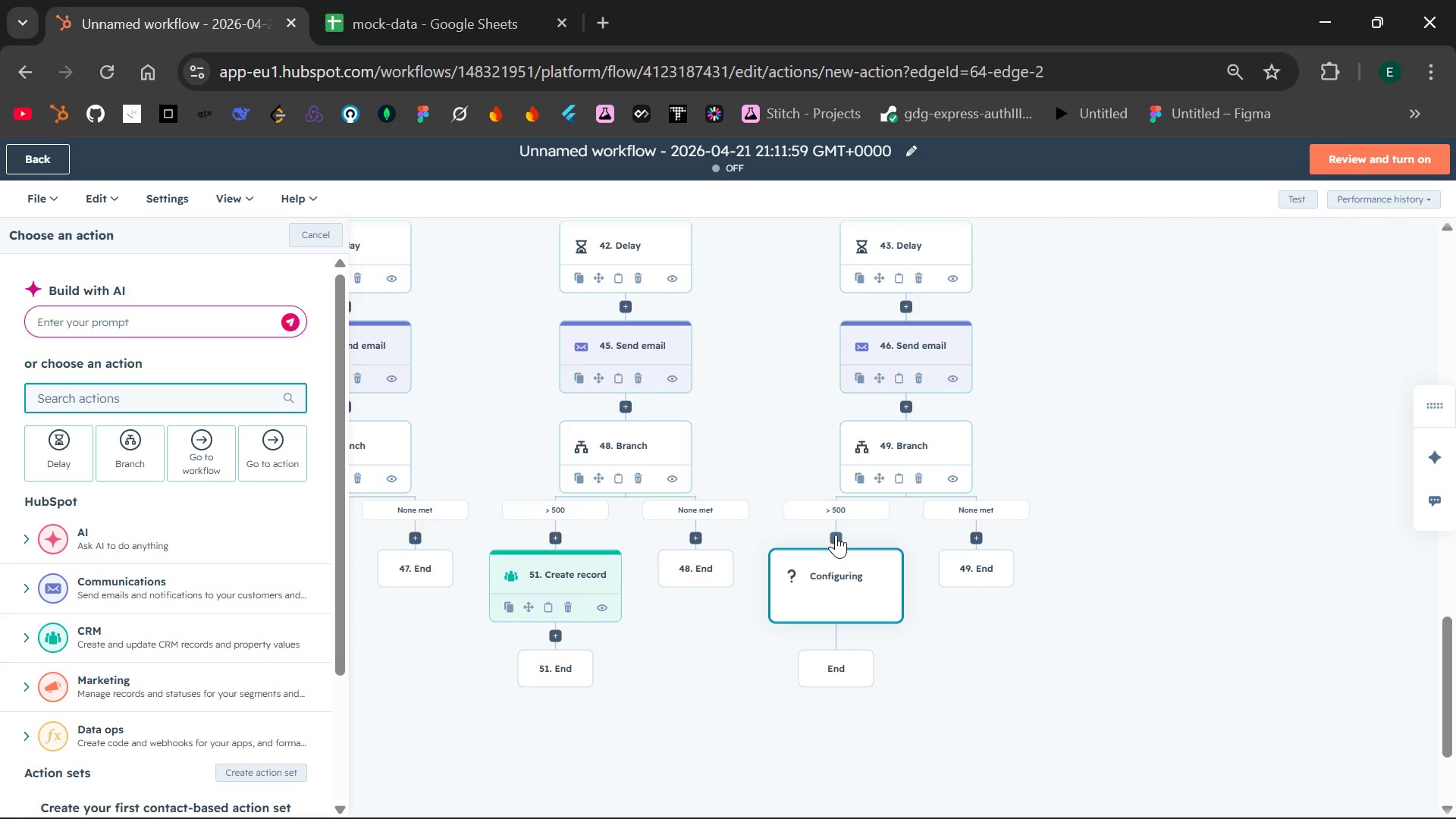 
type(crea)
 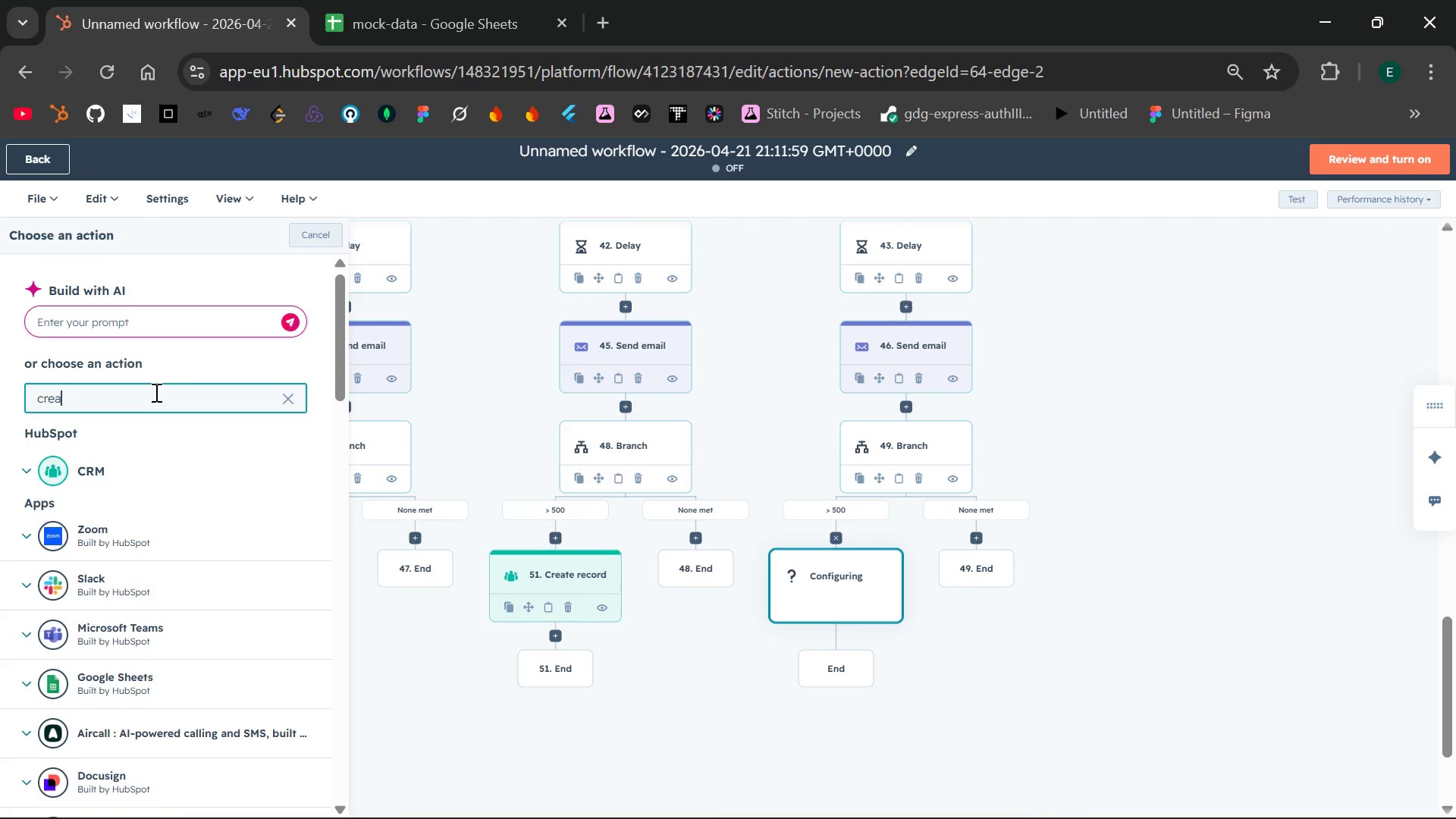 
mouse_move([143, 428])
 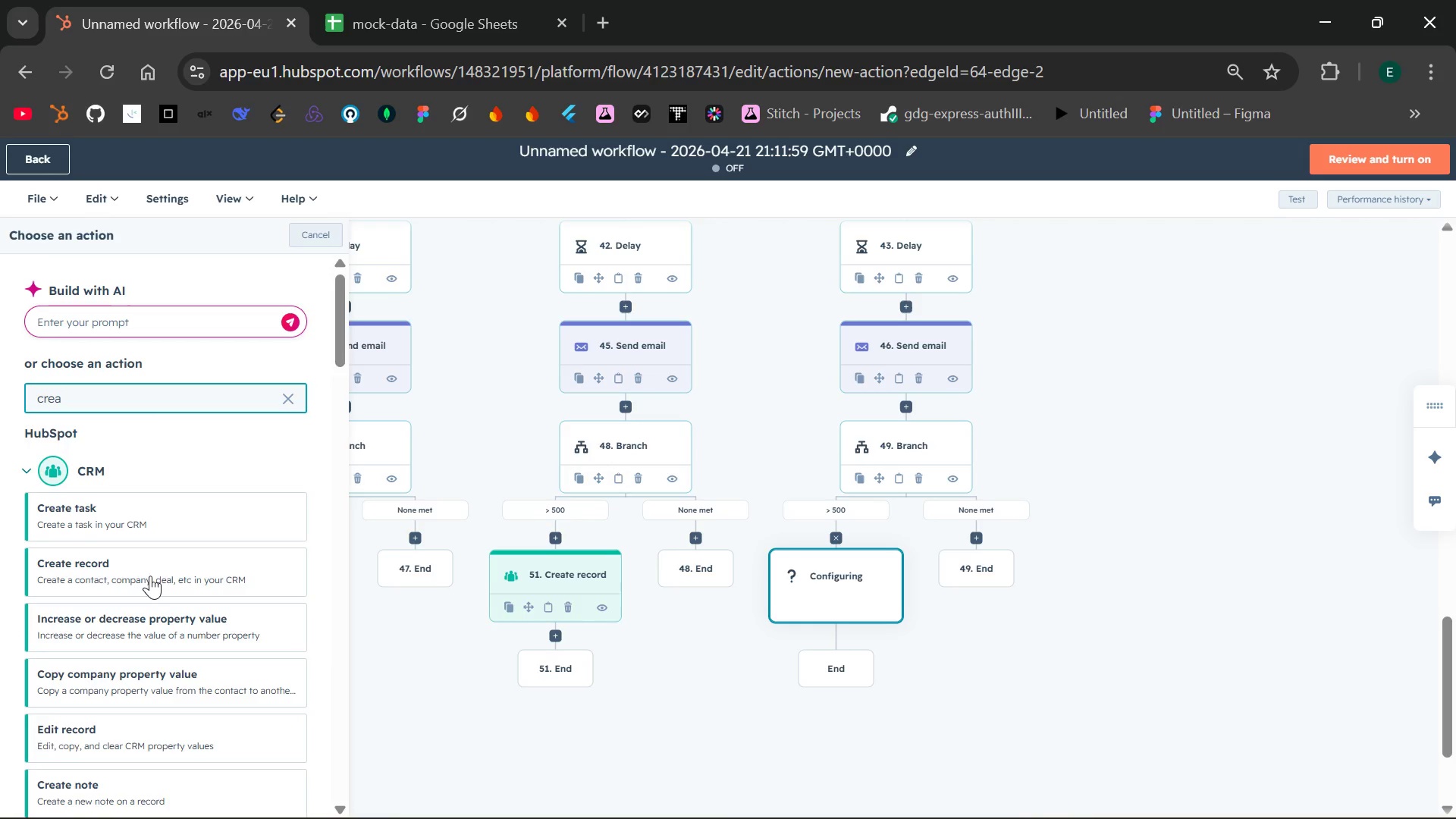 
left_click([150, 576])
 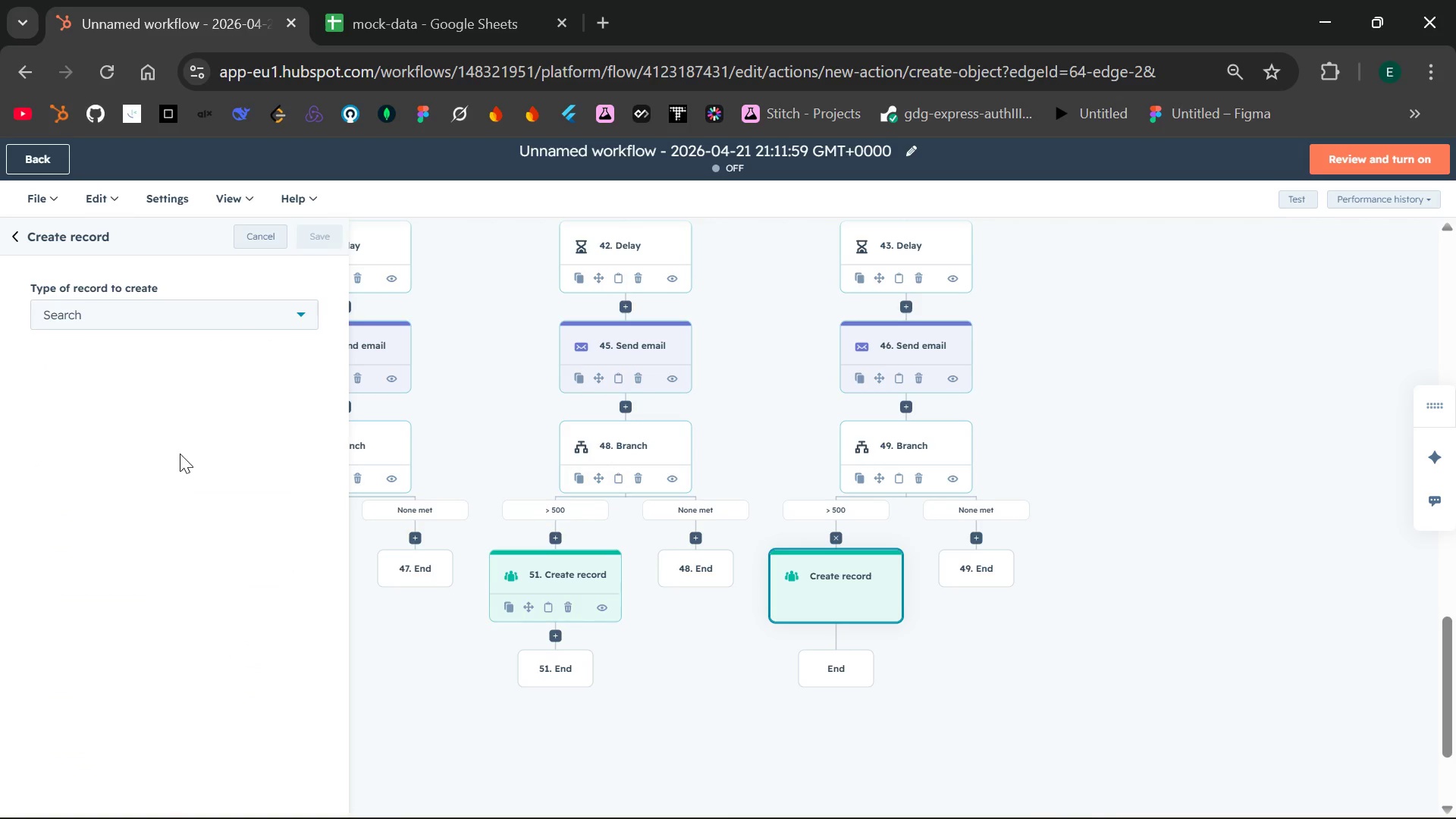 
left_click([269, 308])
 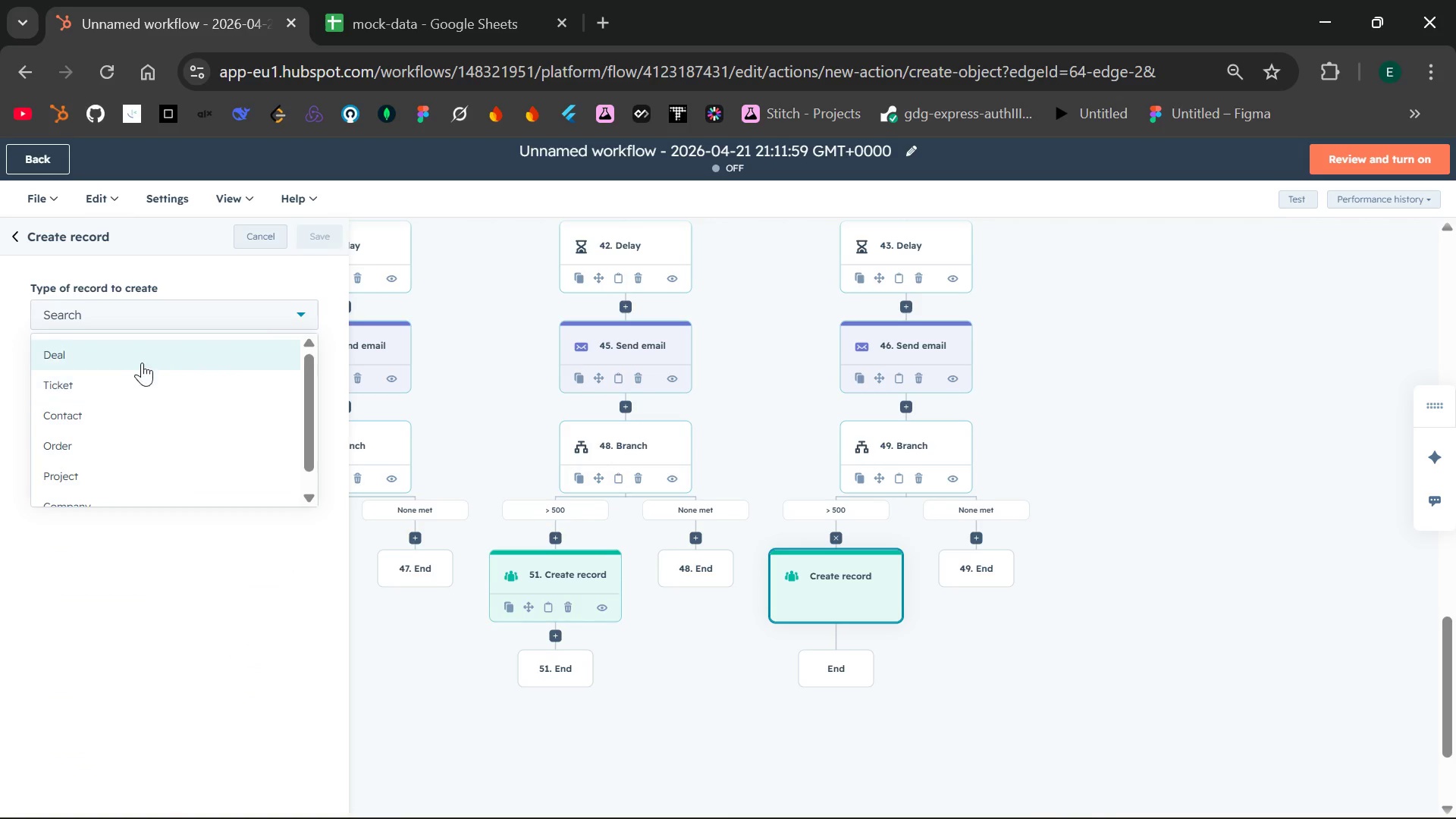 
left_click([140, 361])
 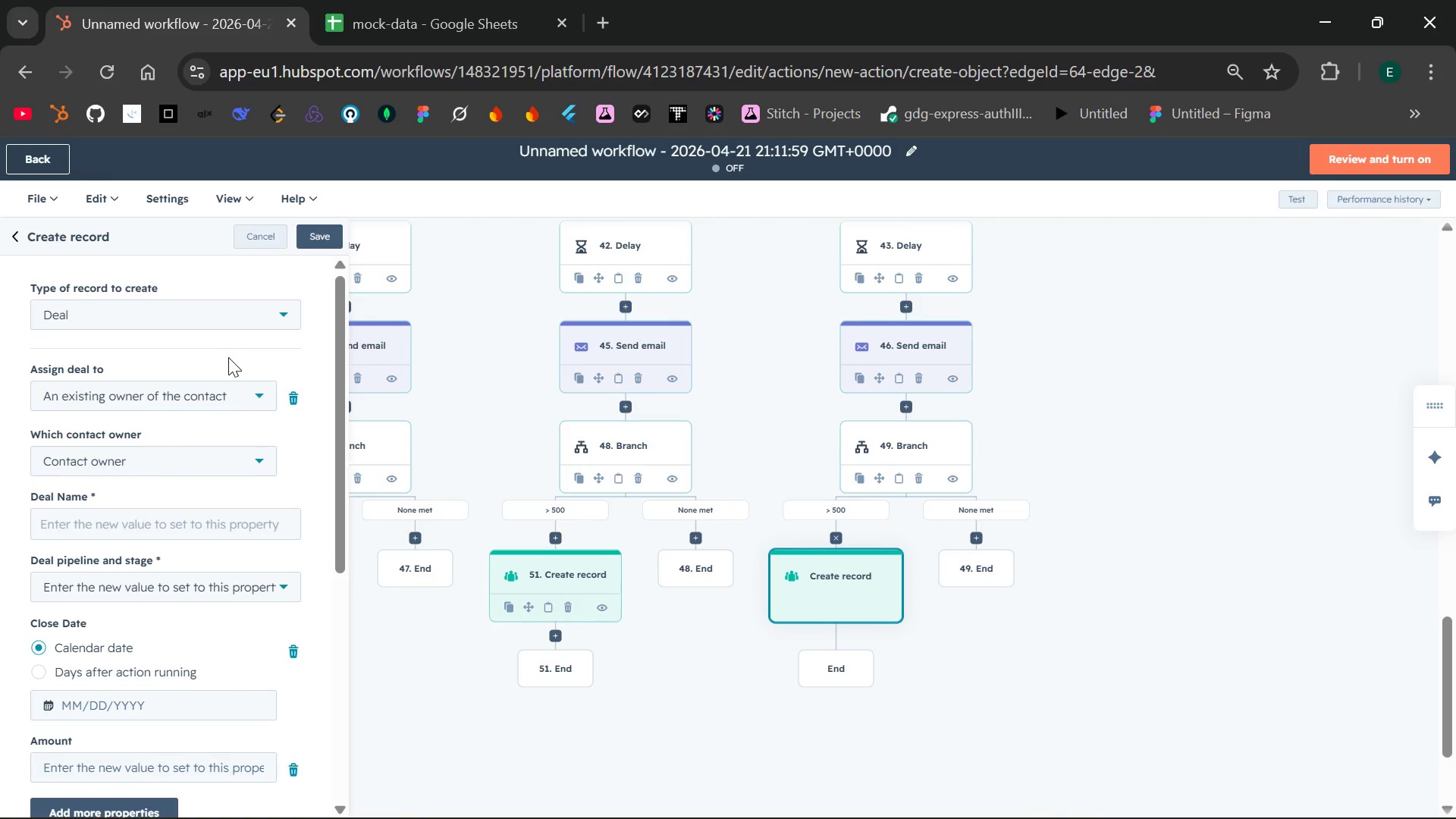 
wait(7.48)
 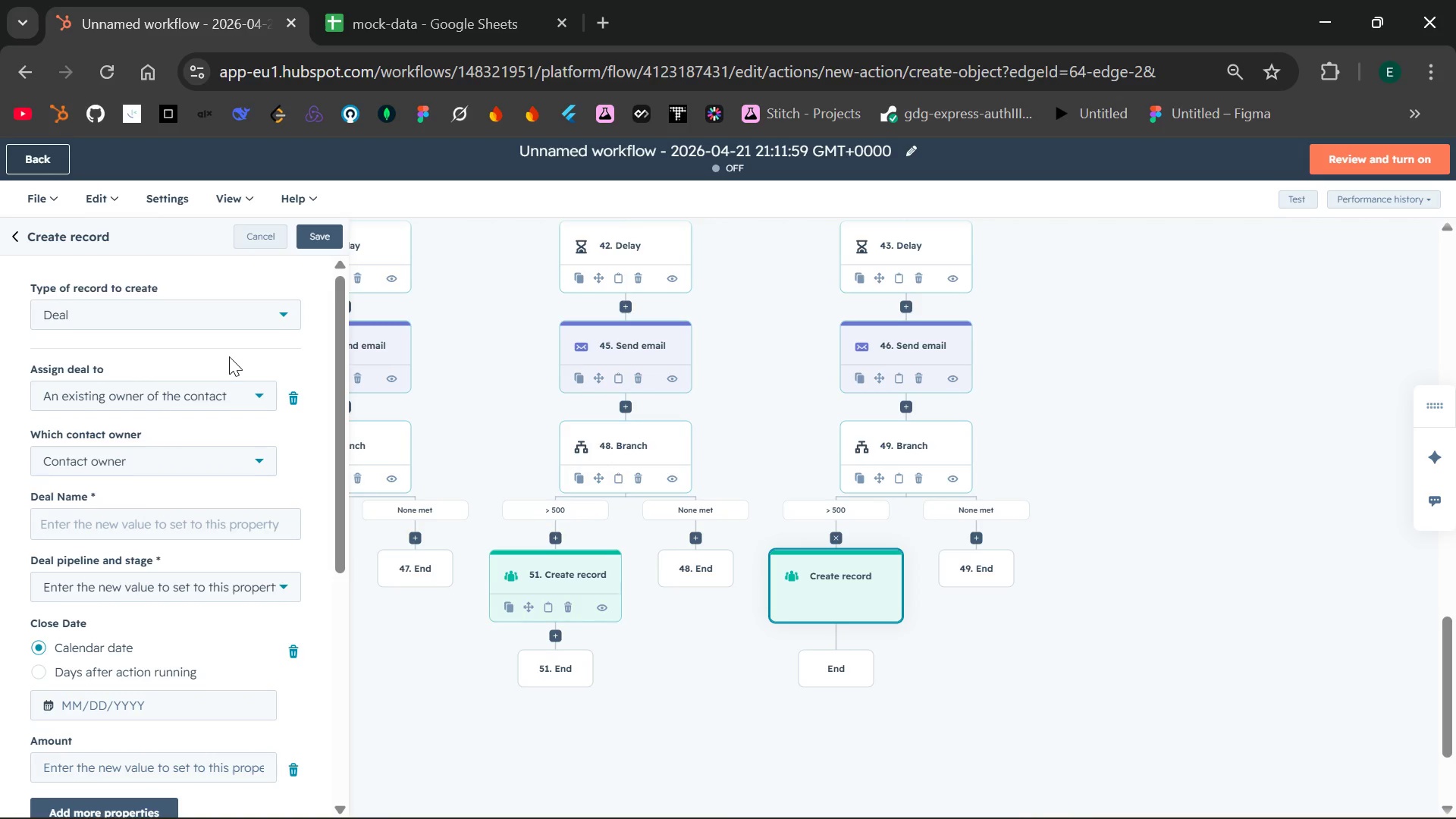 
left_click([237, 399])
 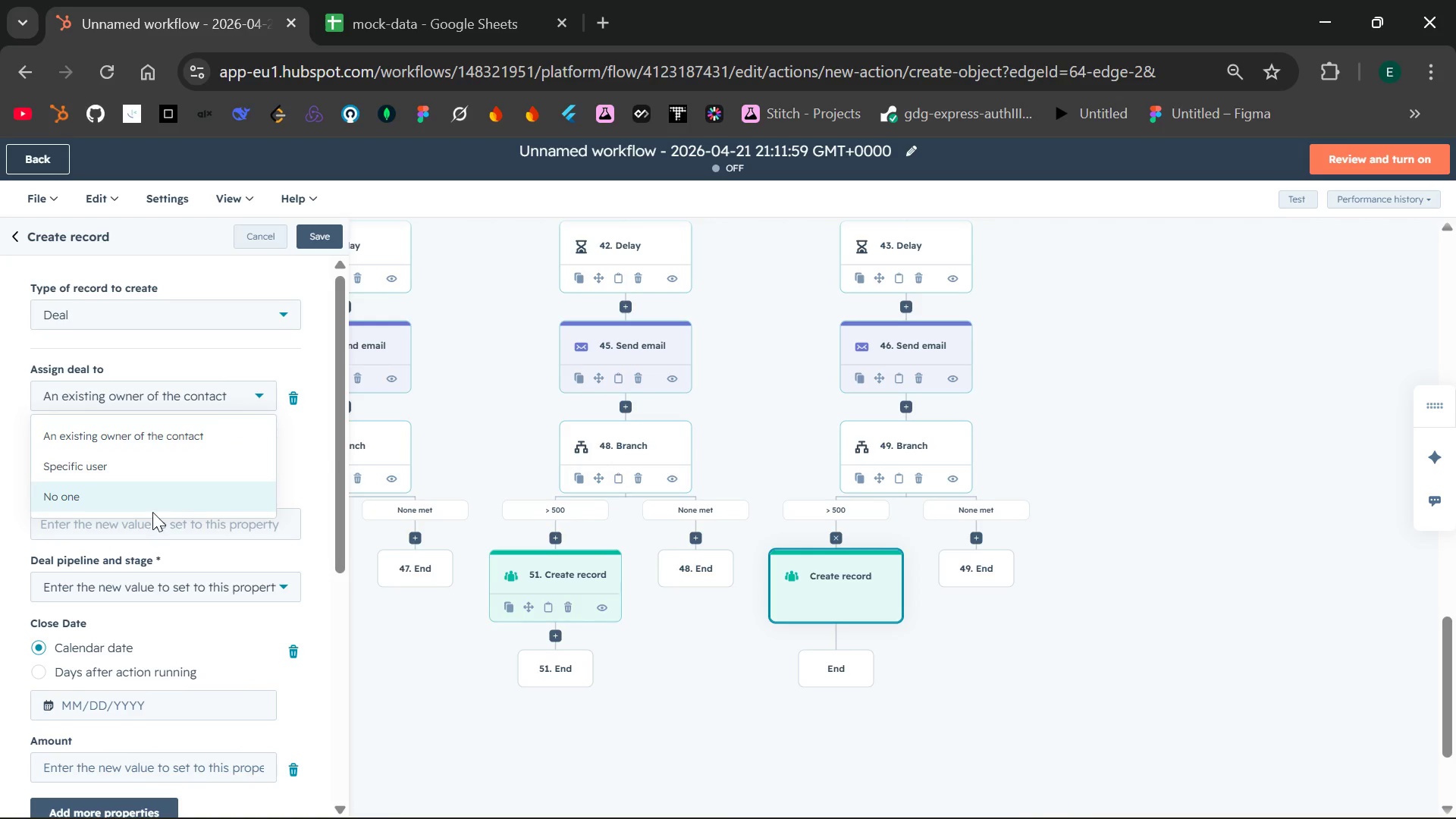 
left_click([152, 512])
 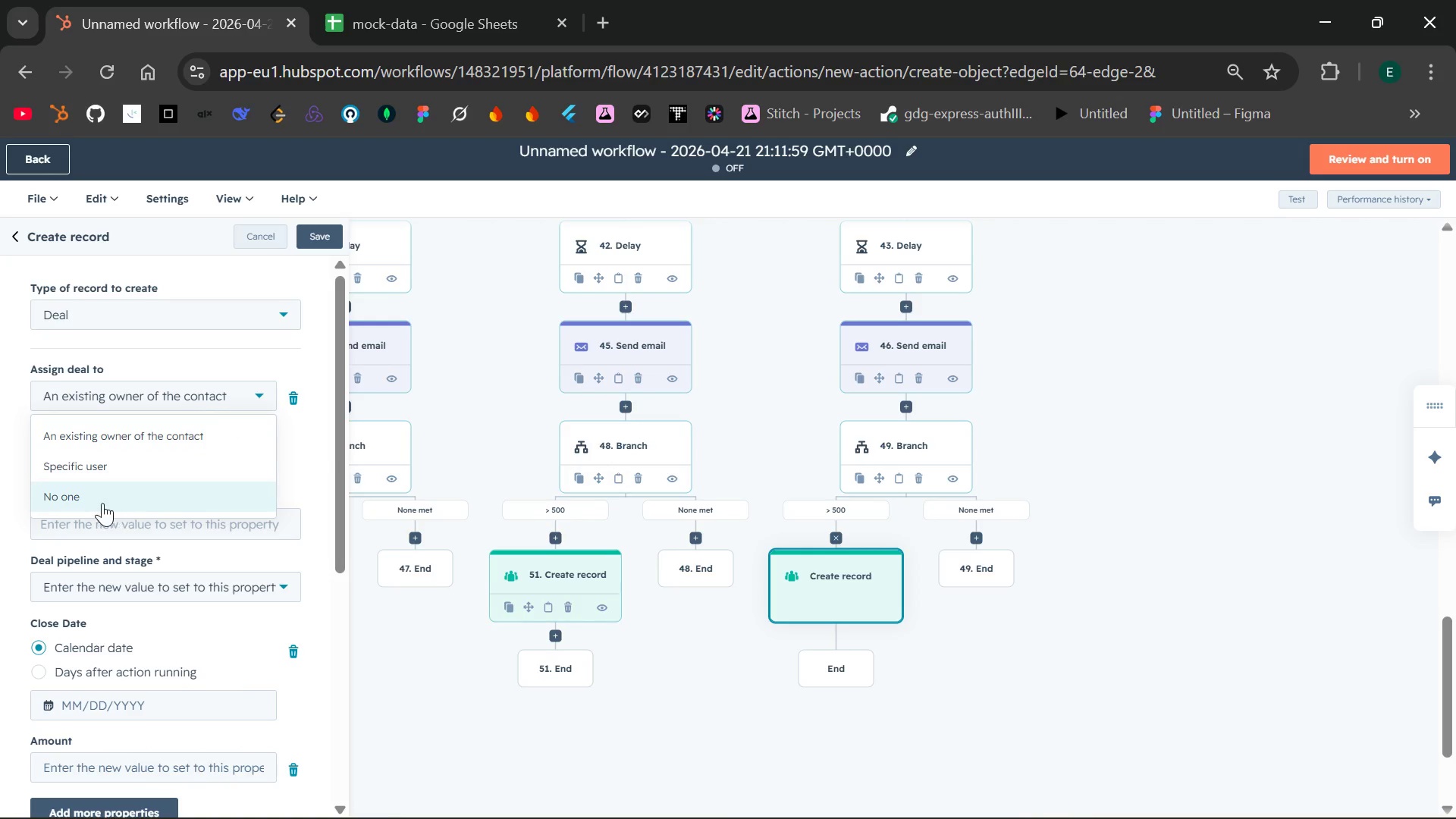 
left_click([100, 503])
 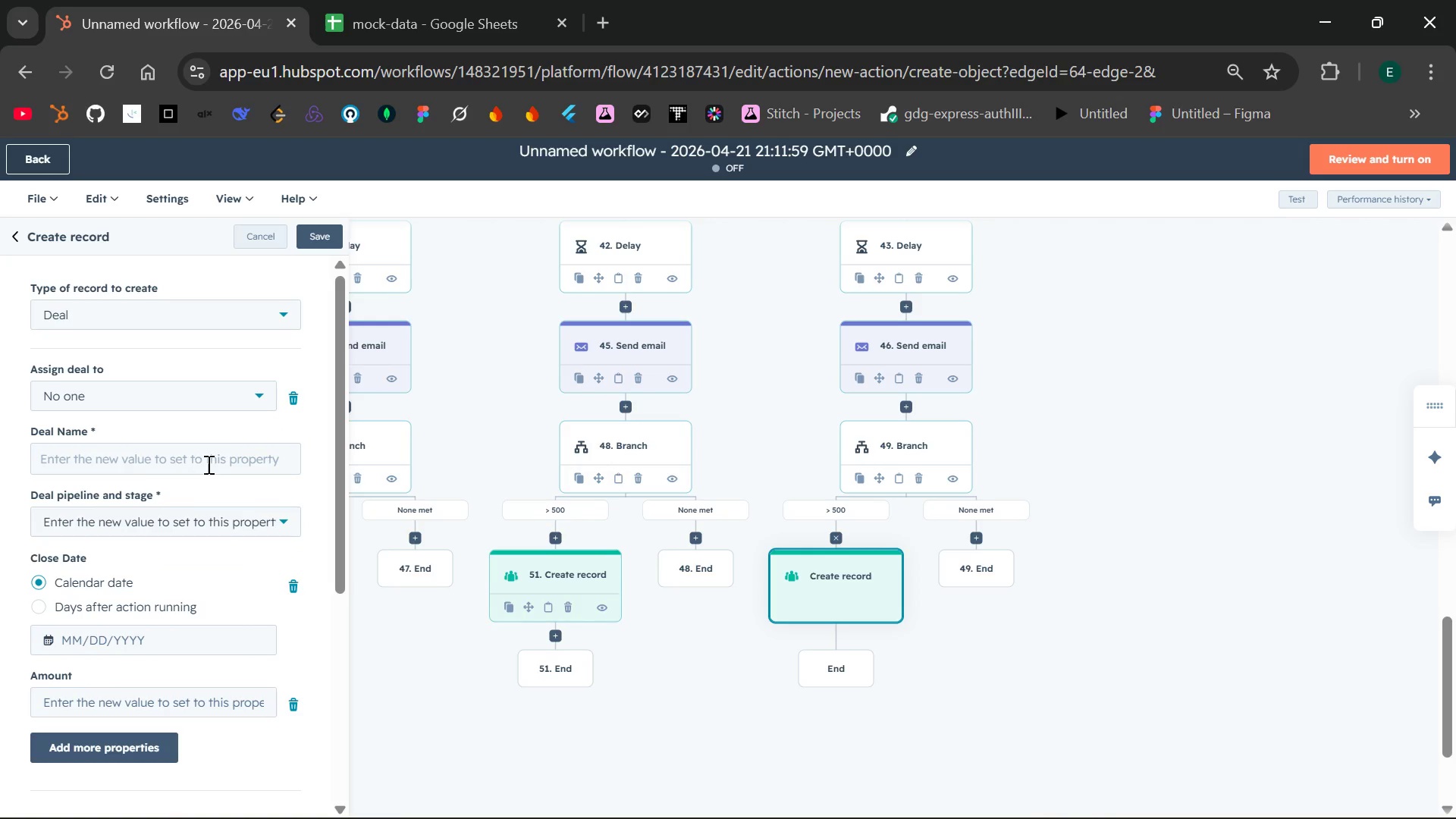 
left_click([209, 463])
 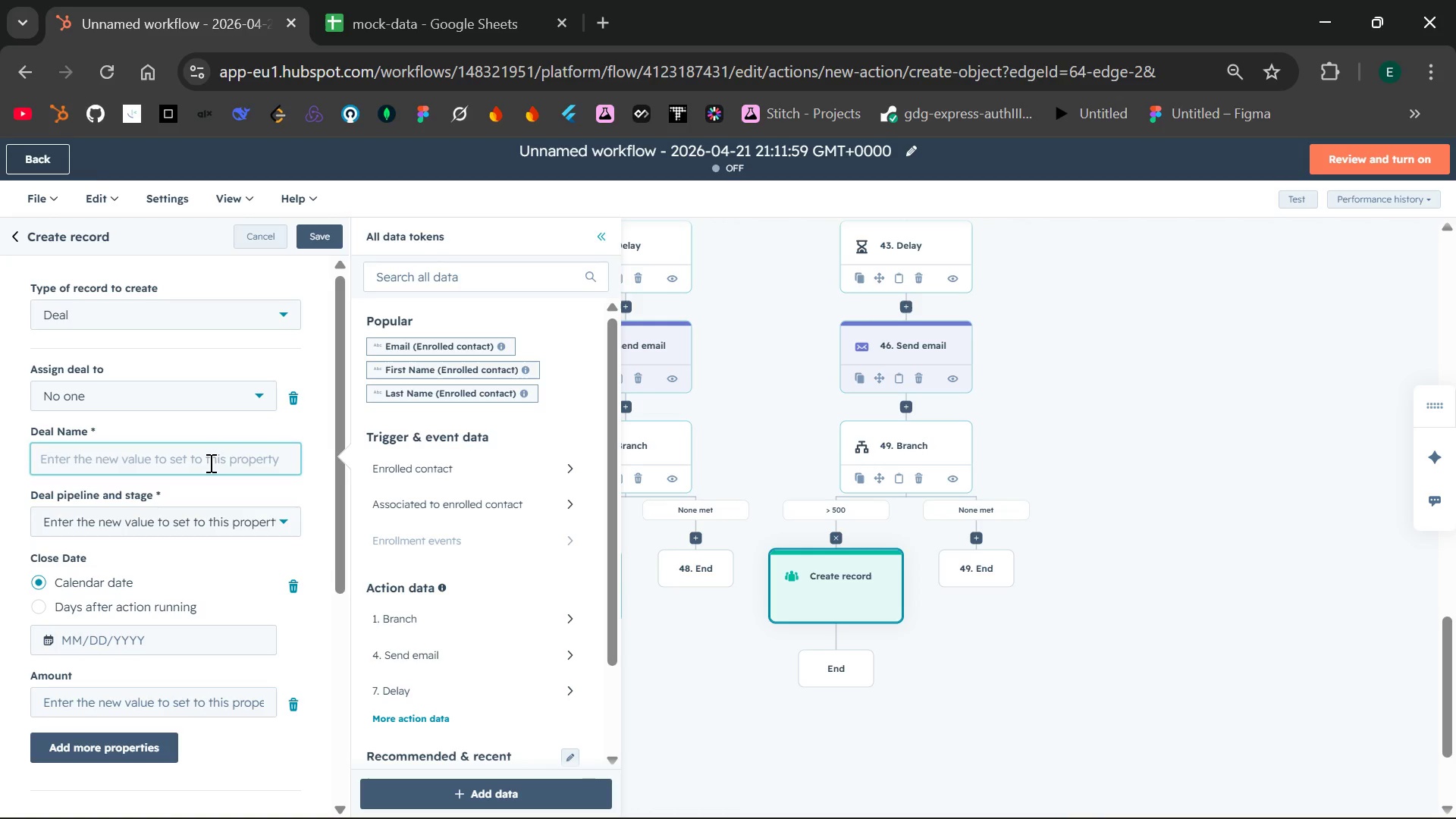 
key(Control+V)
 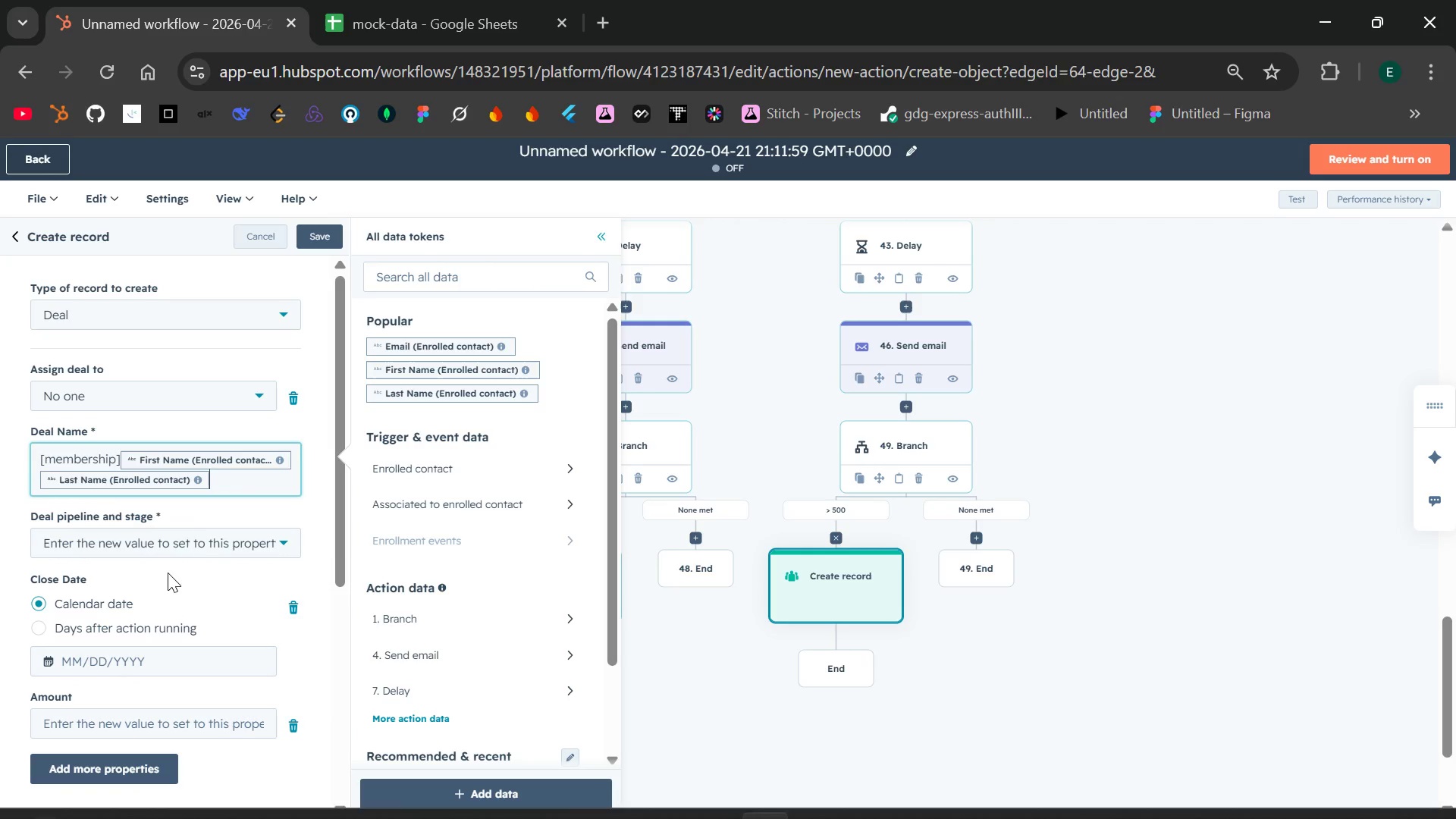 
left_click([248, 544])
 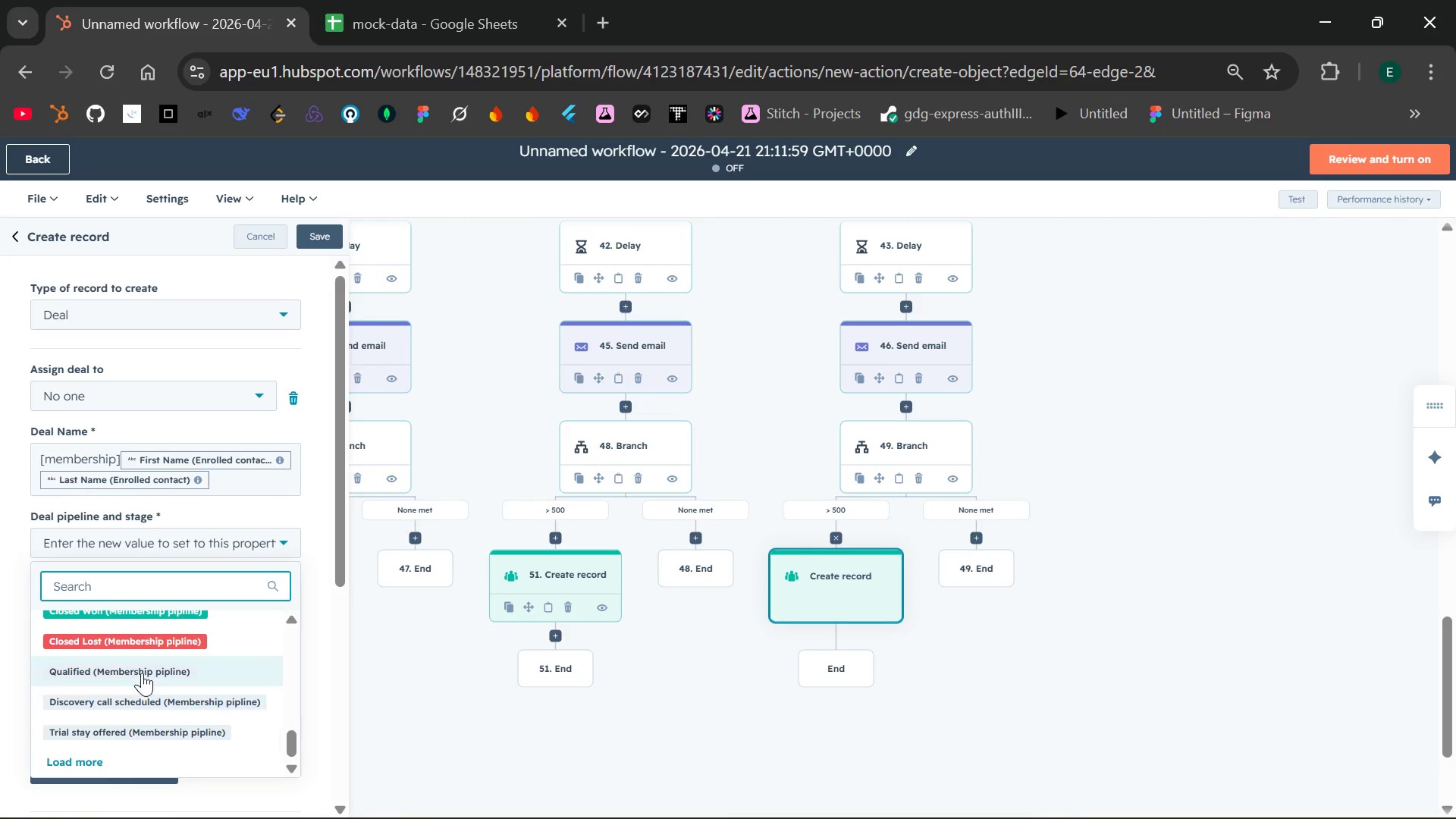 
left_click([146, 663])
 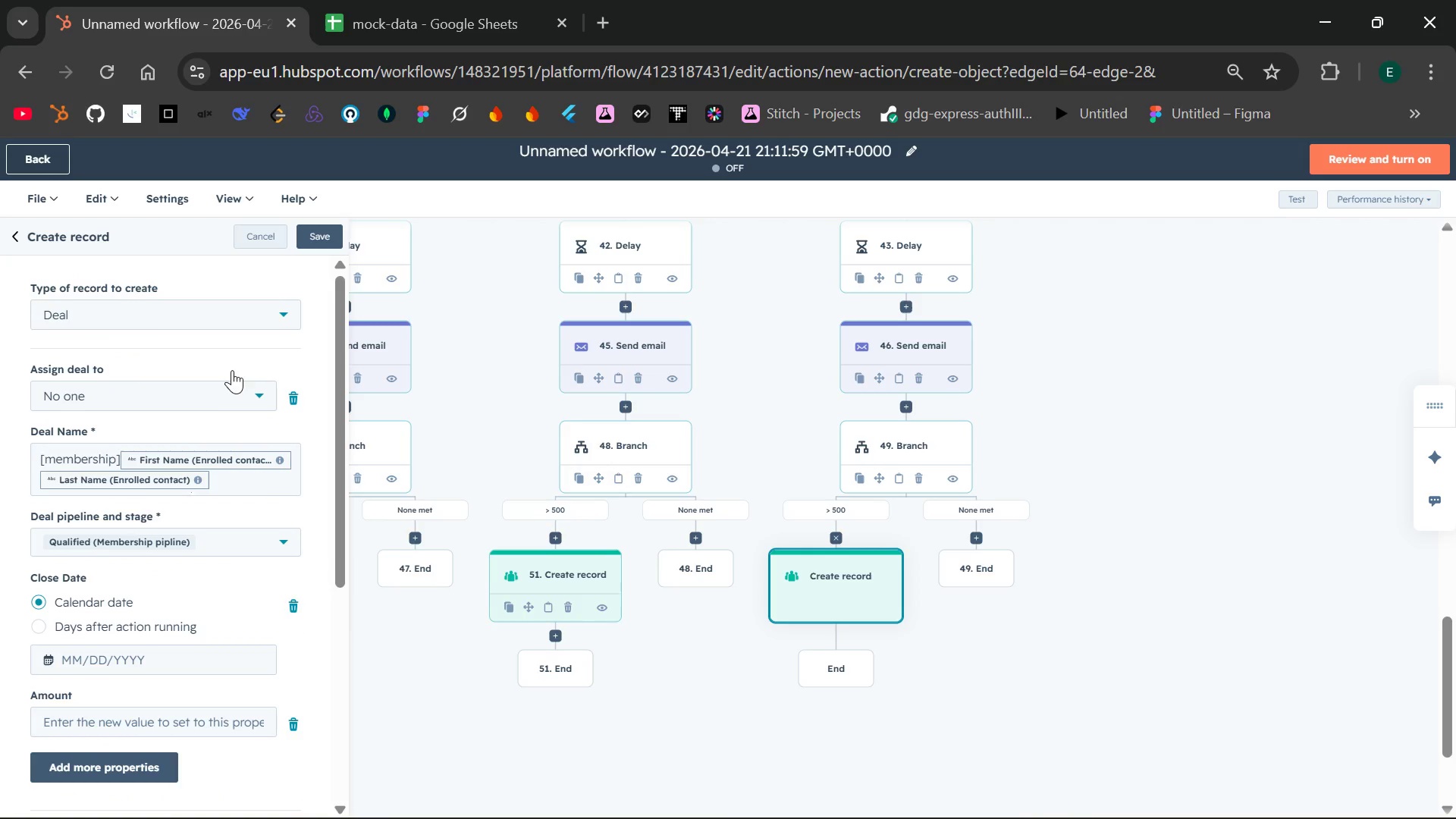 
left_click([312, 234])
 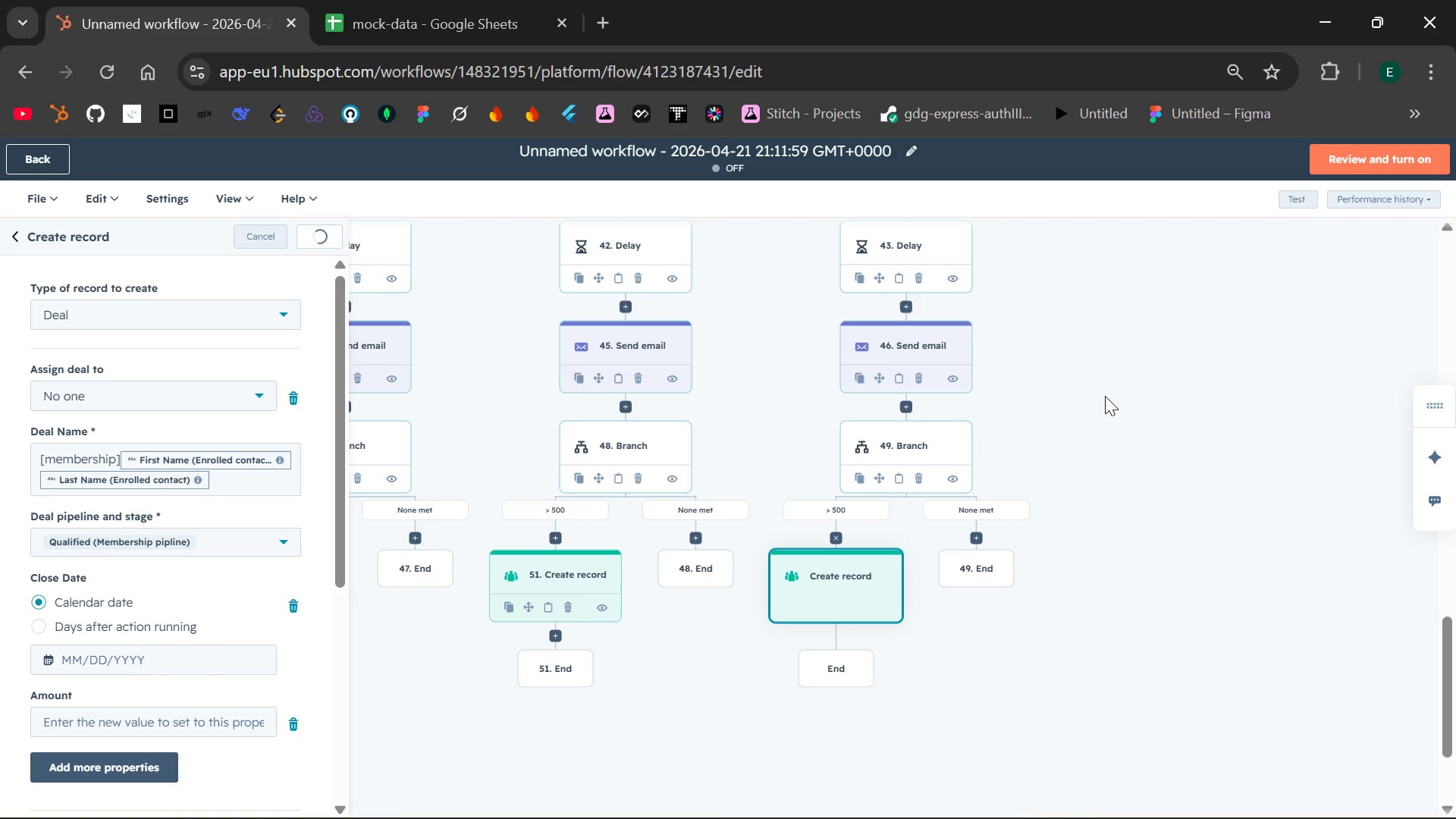 
wait(13.94)
 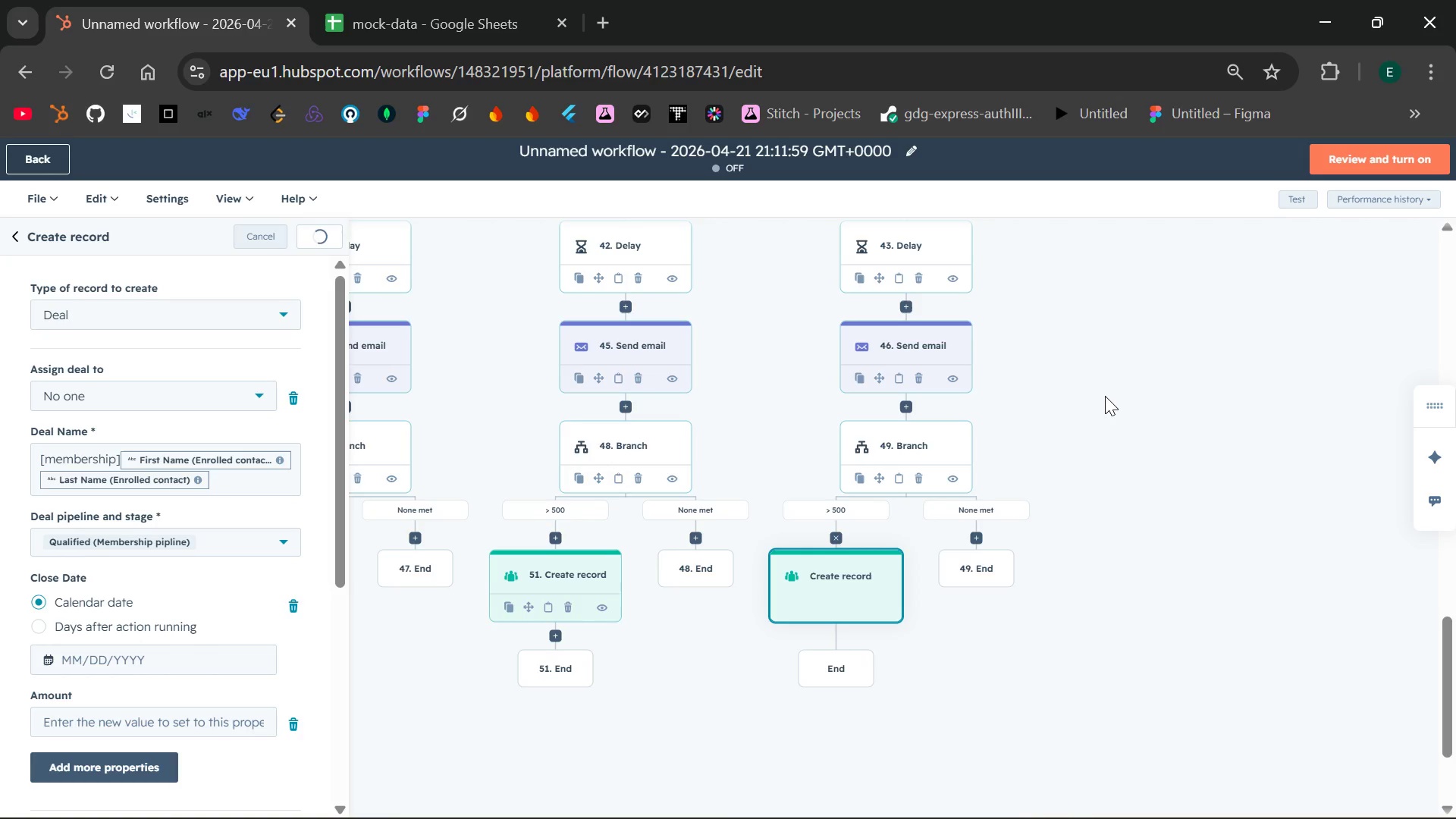 
left_click([1337, 158])
 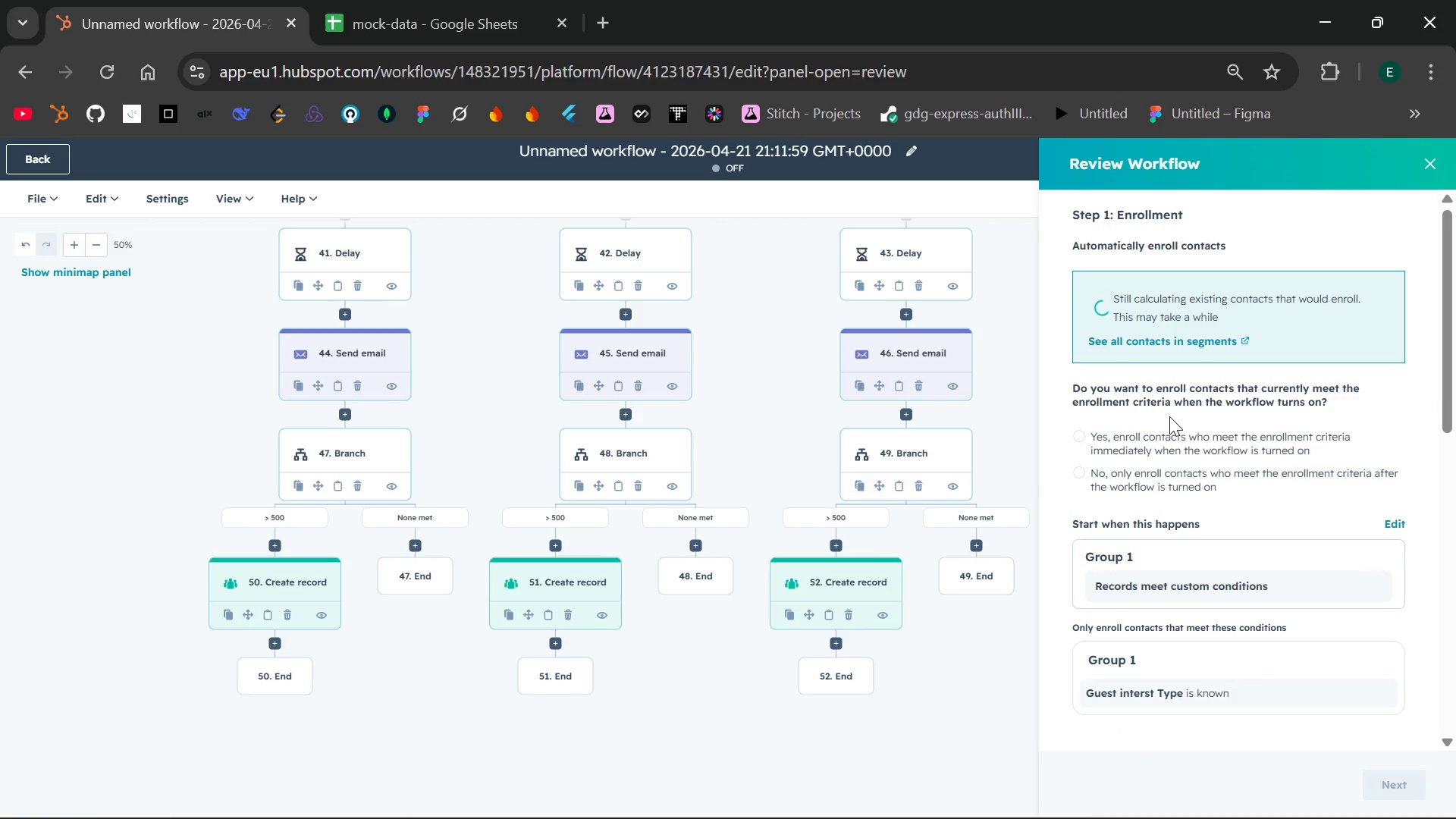 
wait(16.08)
 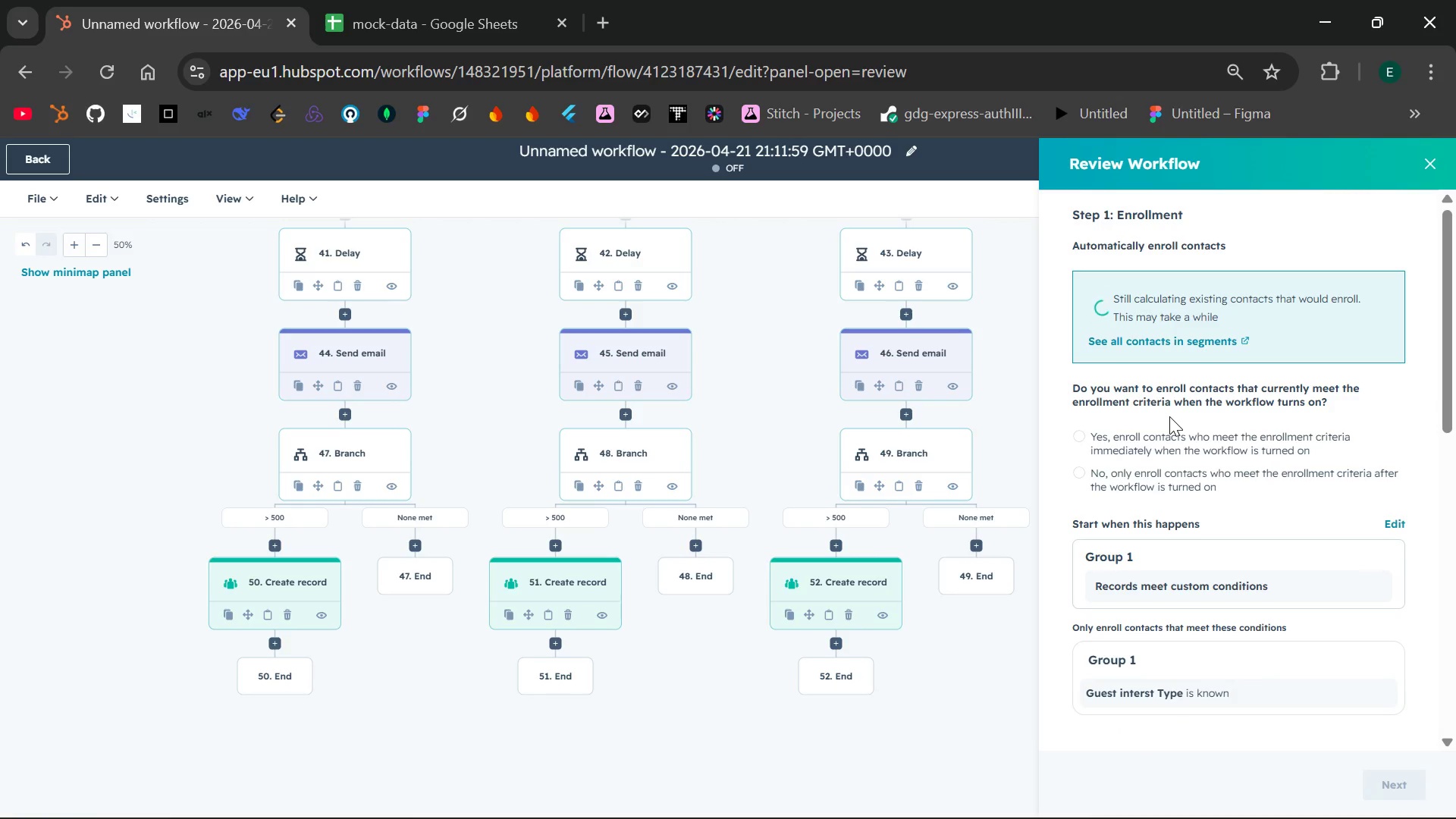 
left_click([1109, 439])
 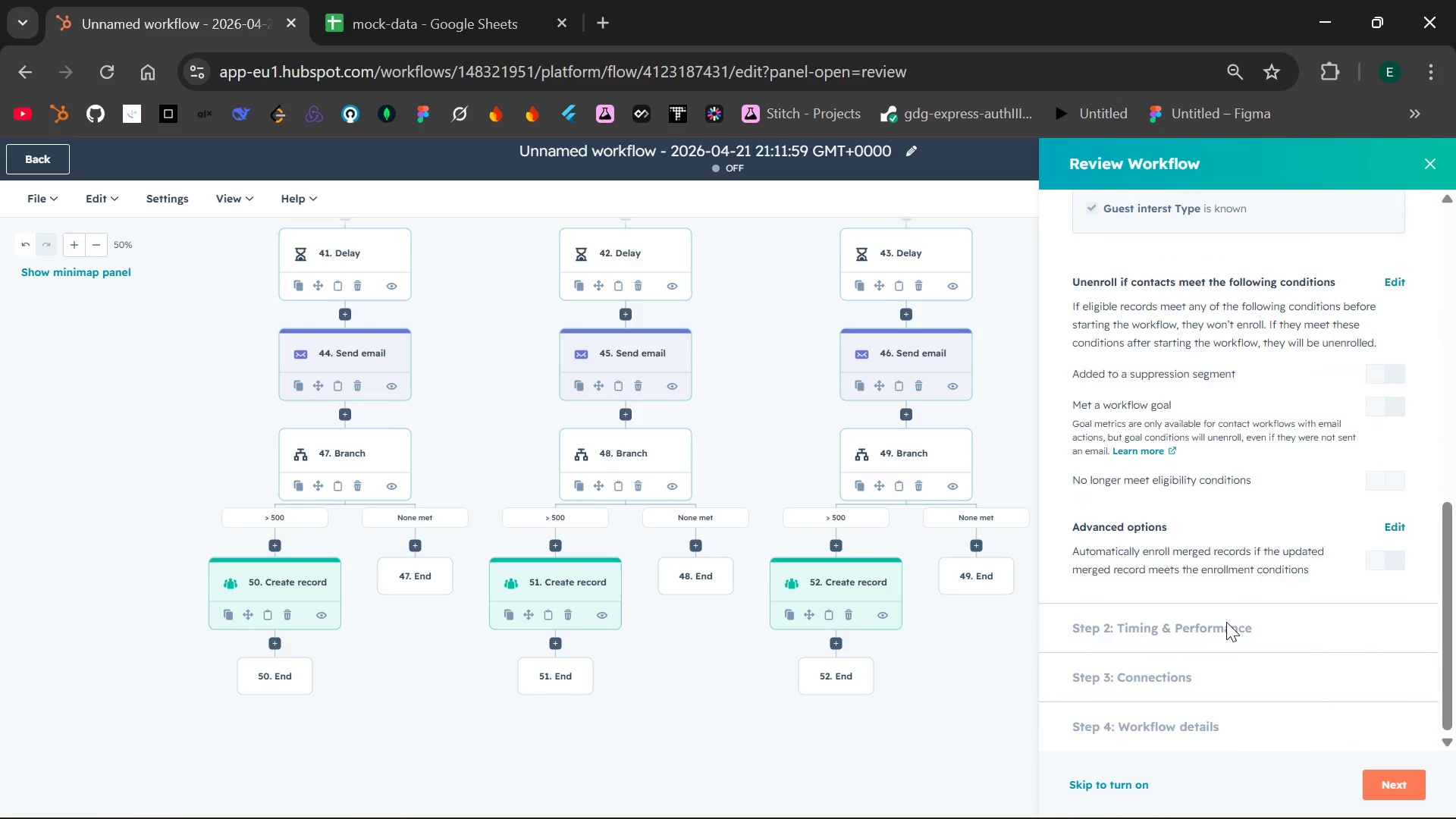 
wait(6.06)
 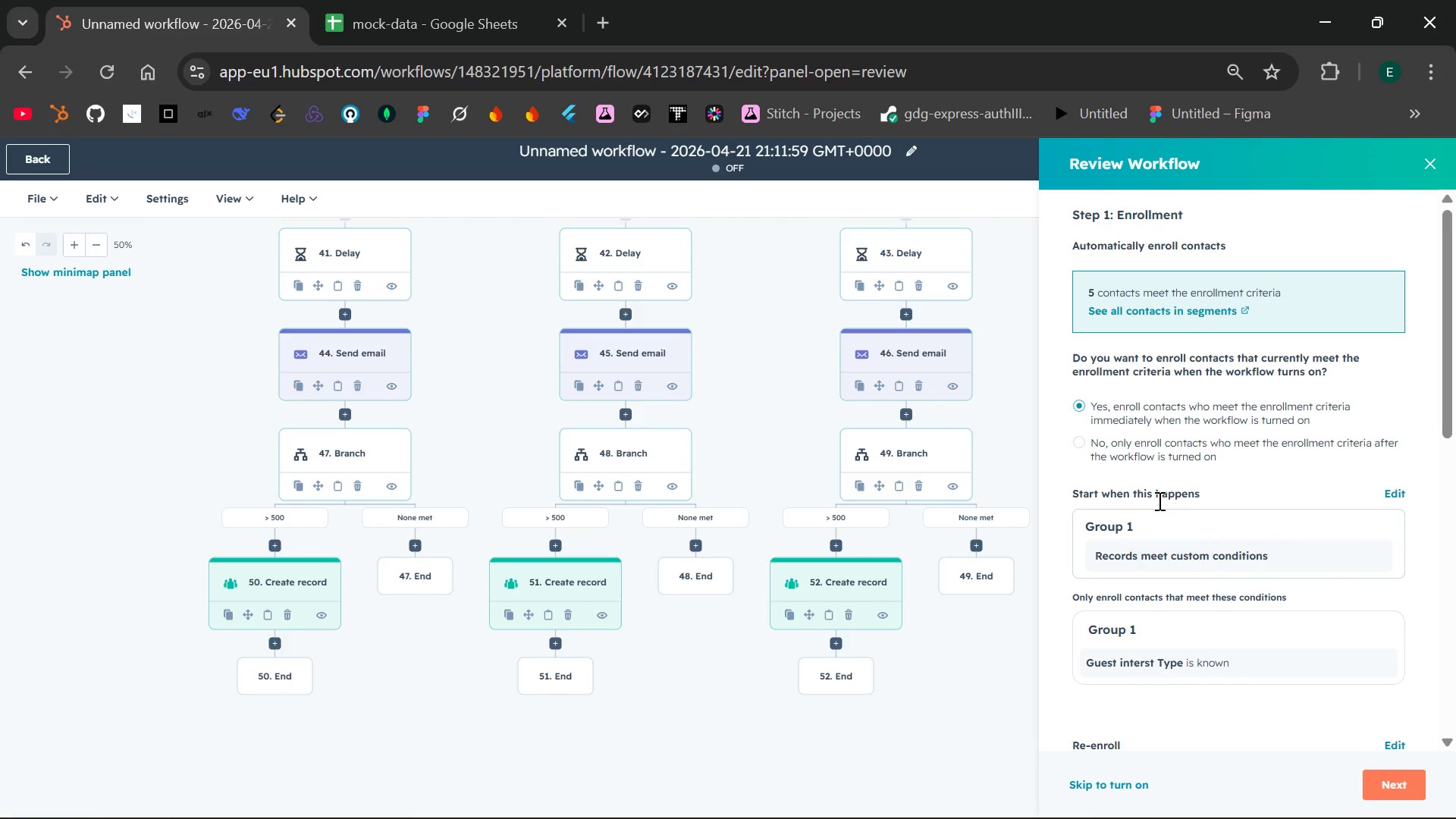 
left_click([1406, 793])
 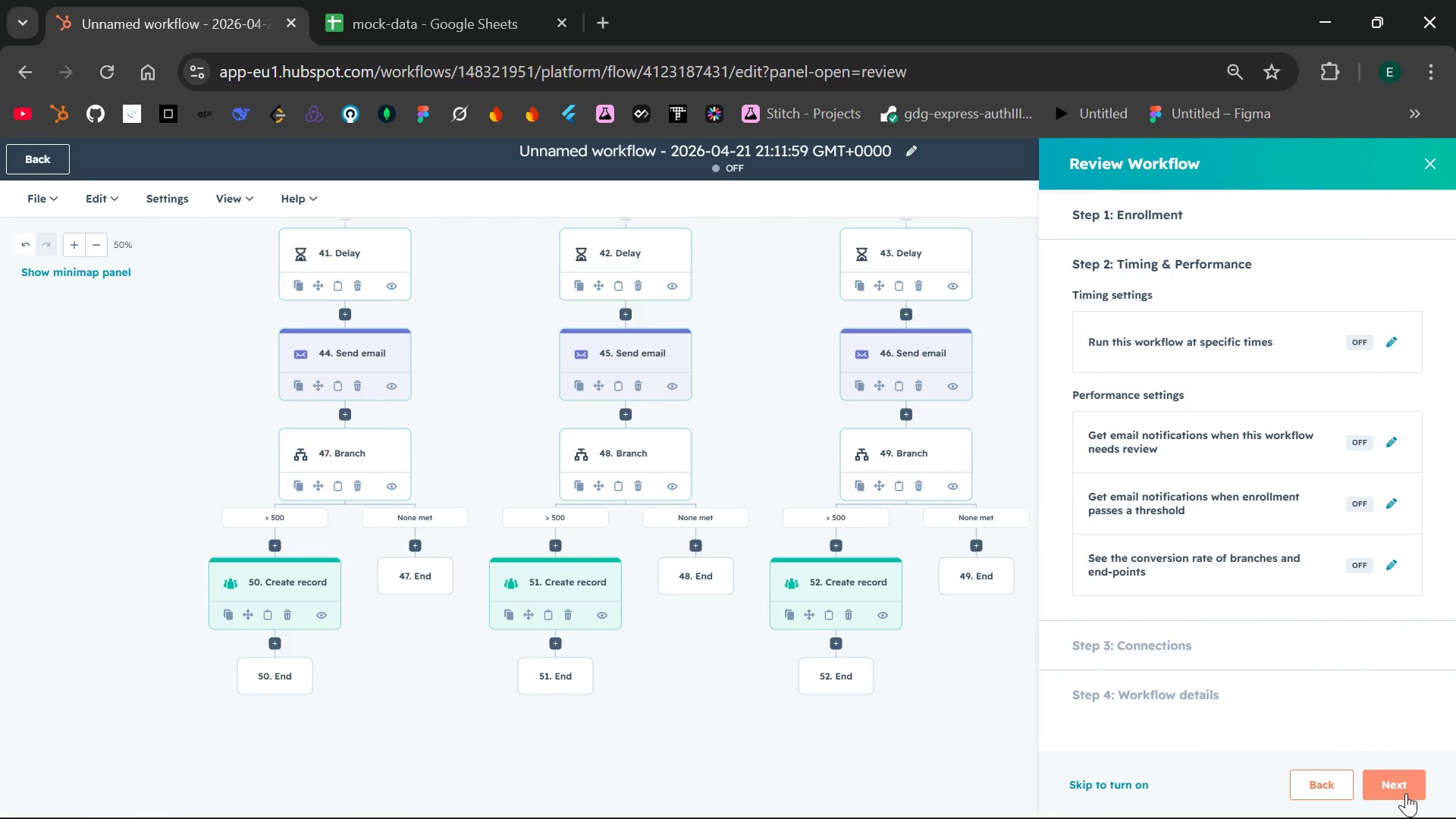 
left_click([1406, 793])
 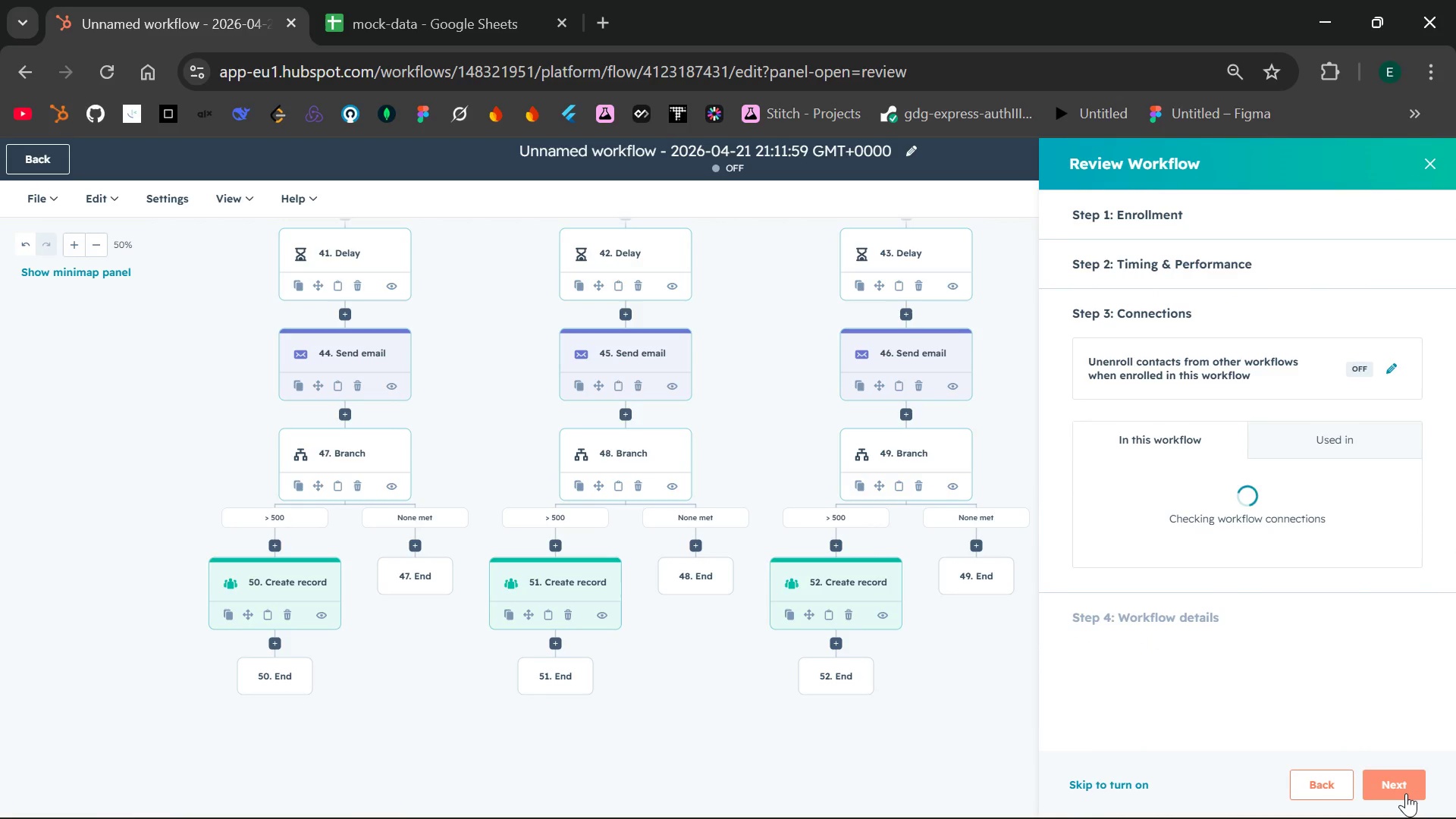 
left_click([1406, 793])
 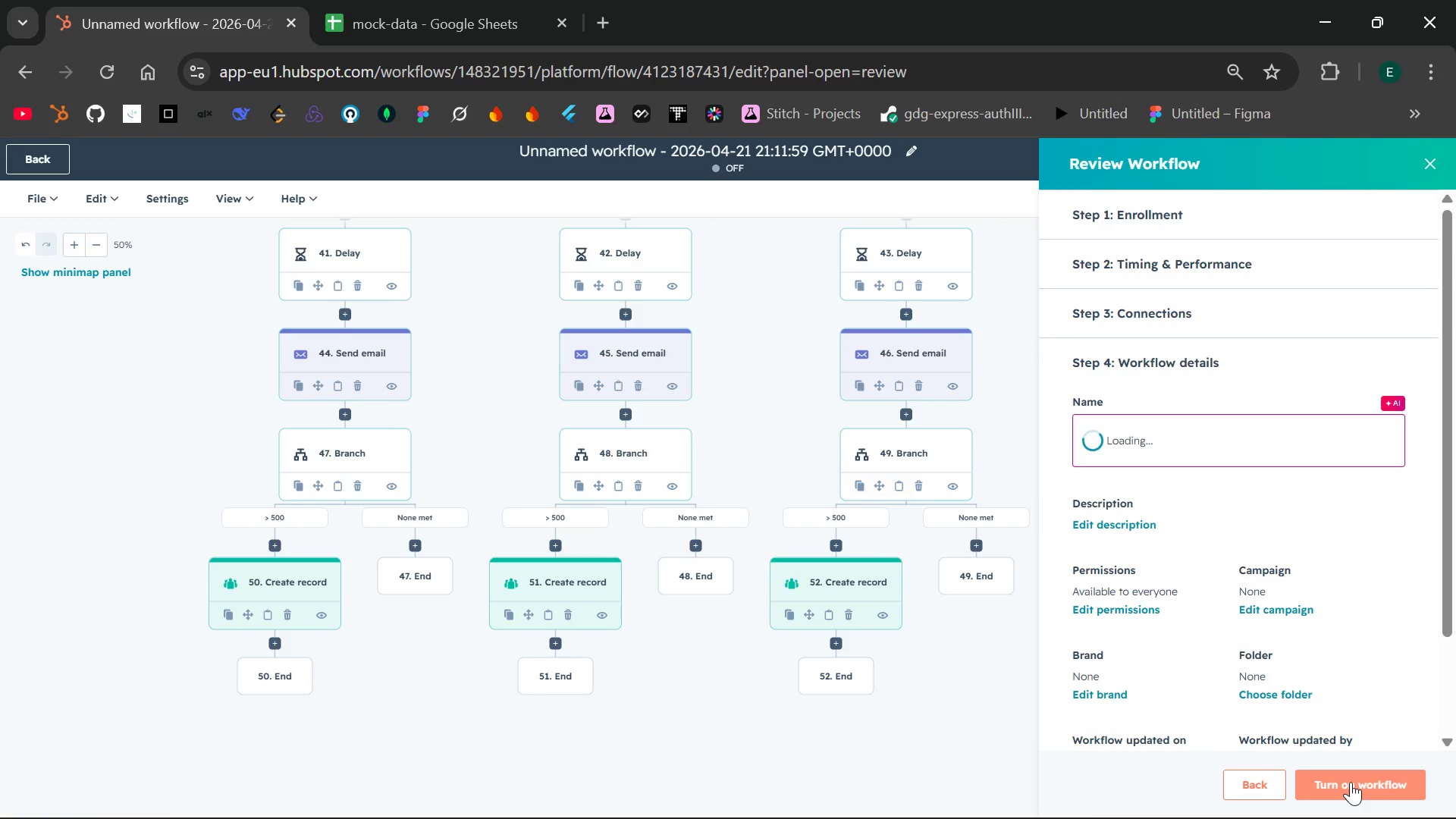 
wait(5.74)
 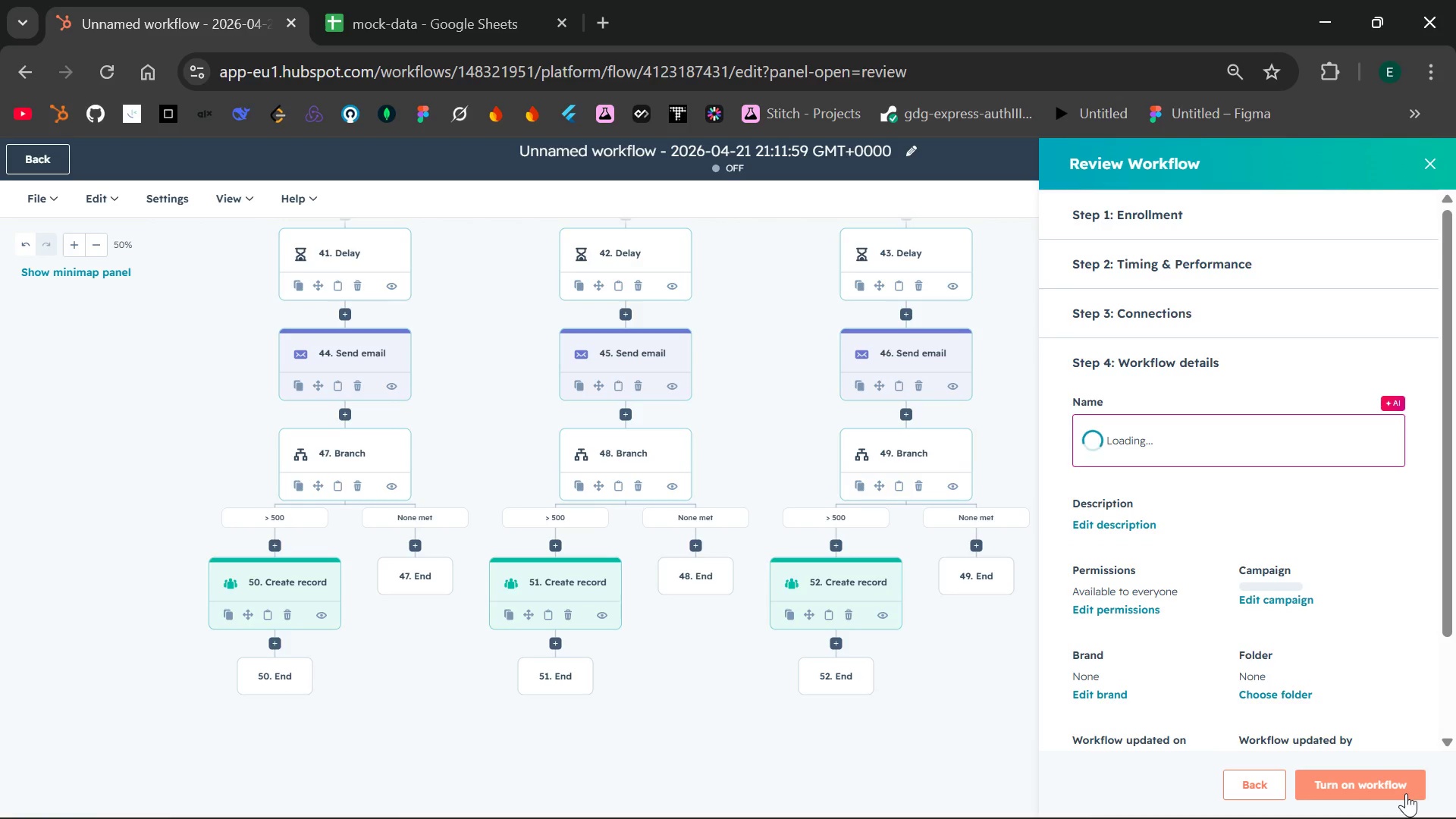 
left_click([1351, 782])
 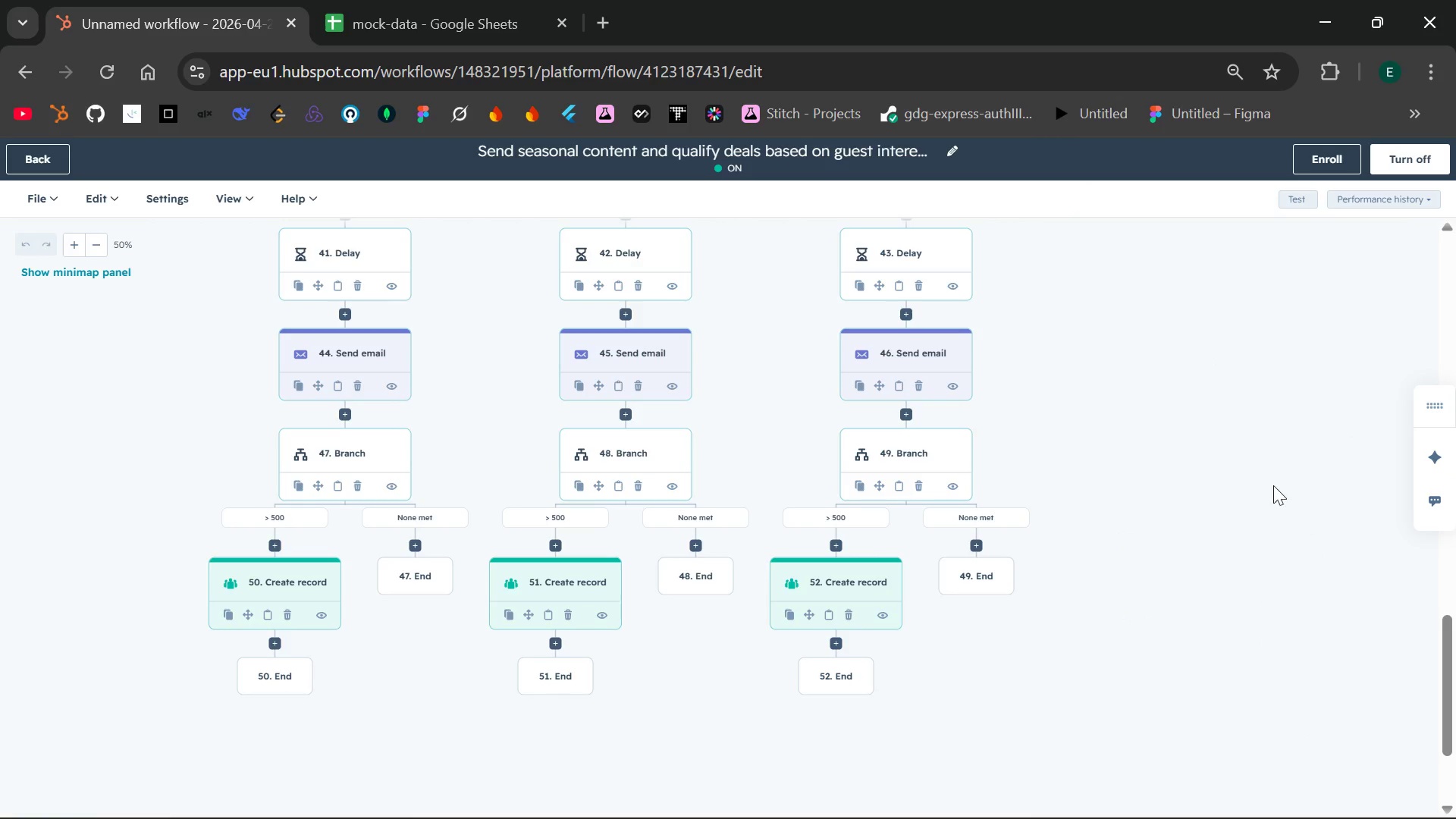 
wait(13.39)
 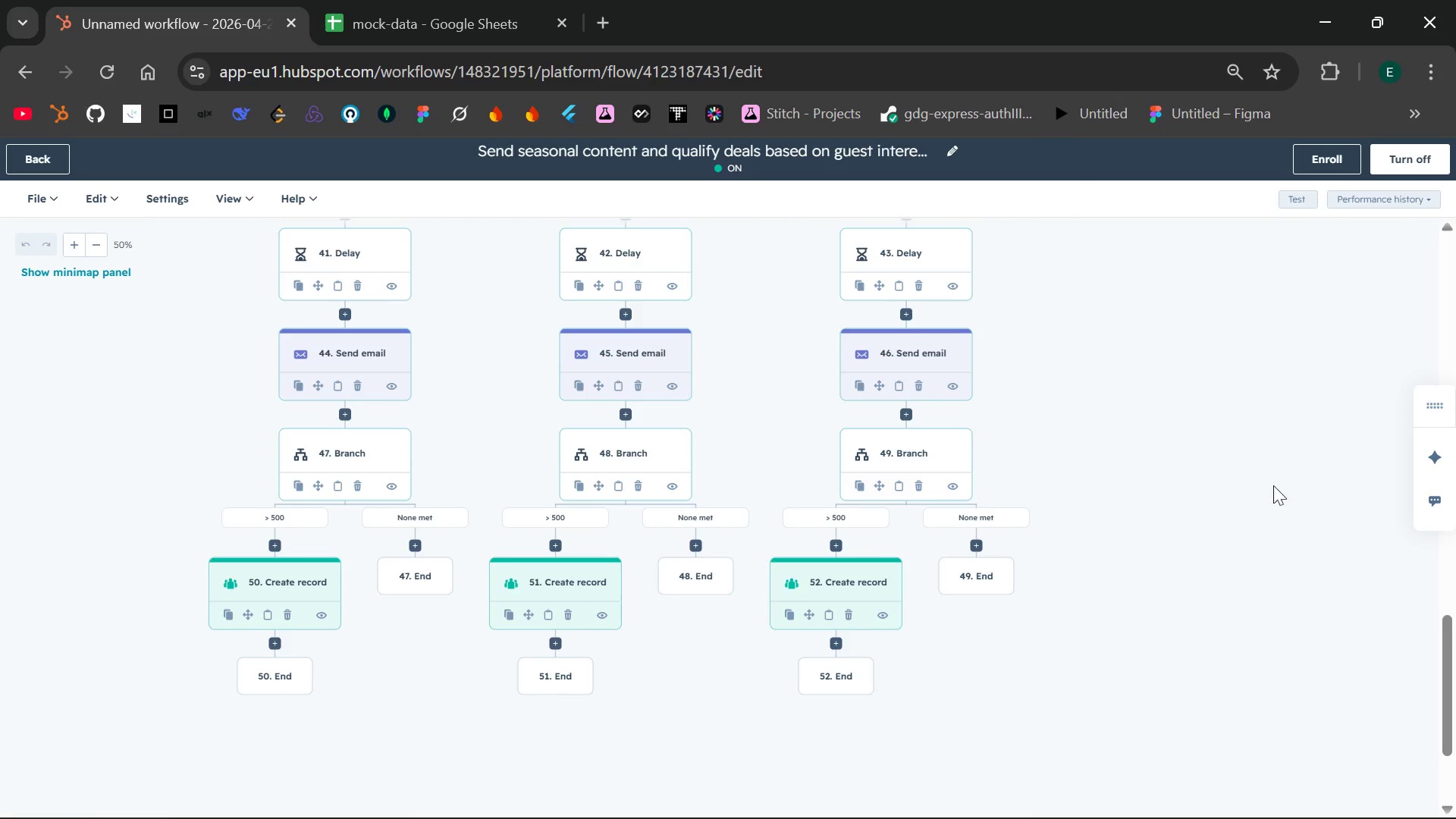 
double_click([681, 153])
 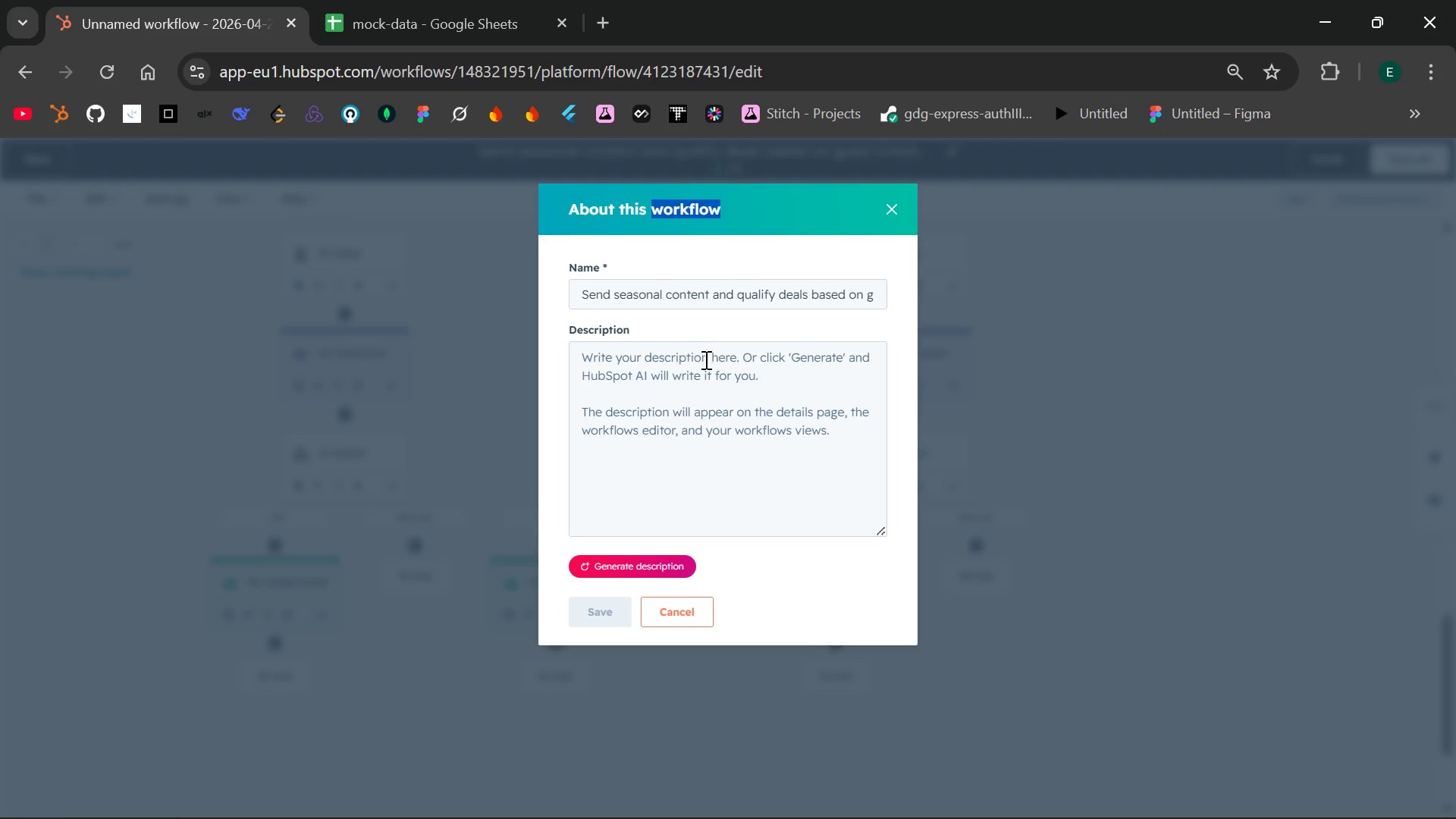 
wait(10.69)
 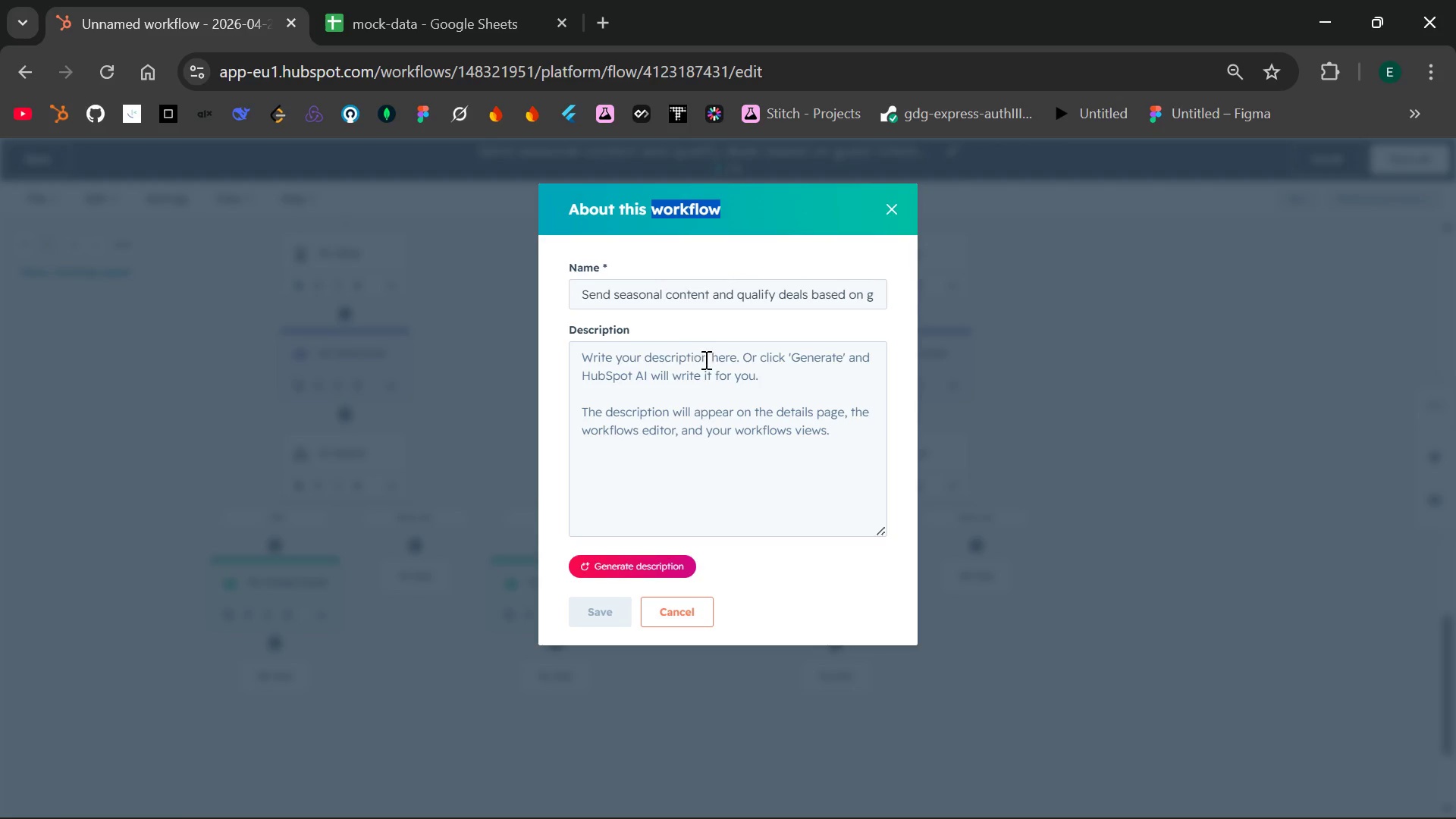 
left_click([802, 290])
 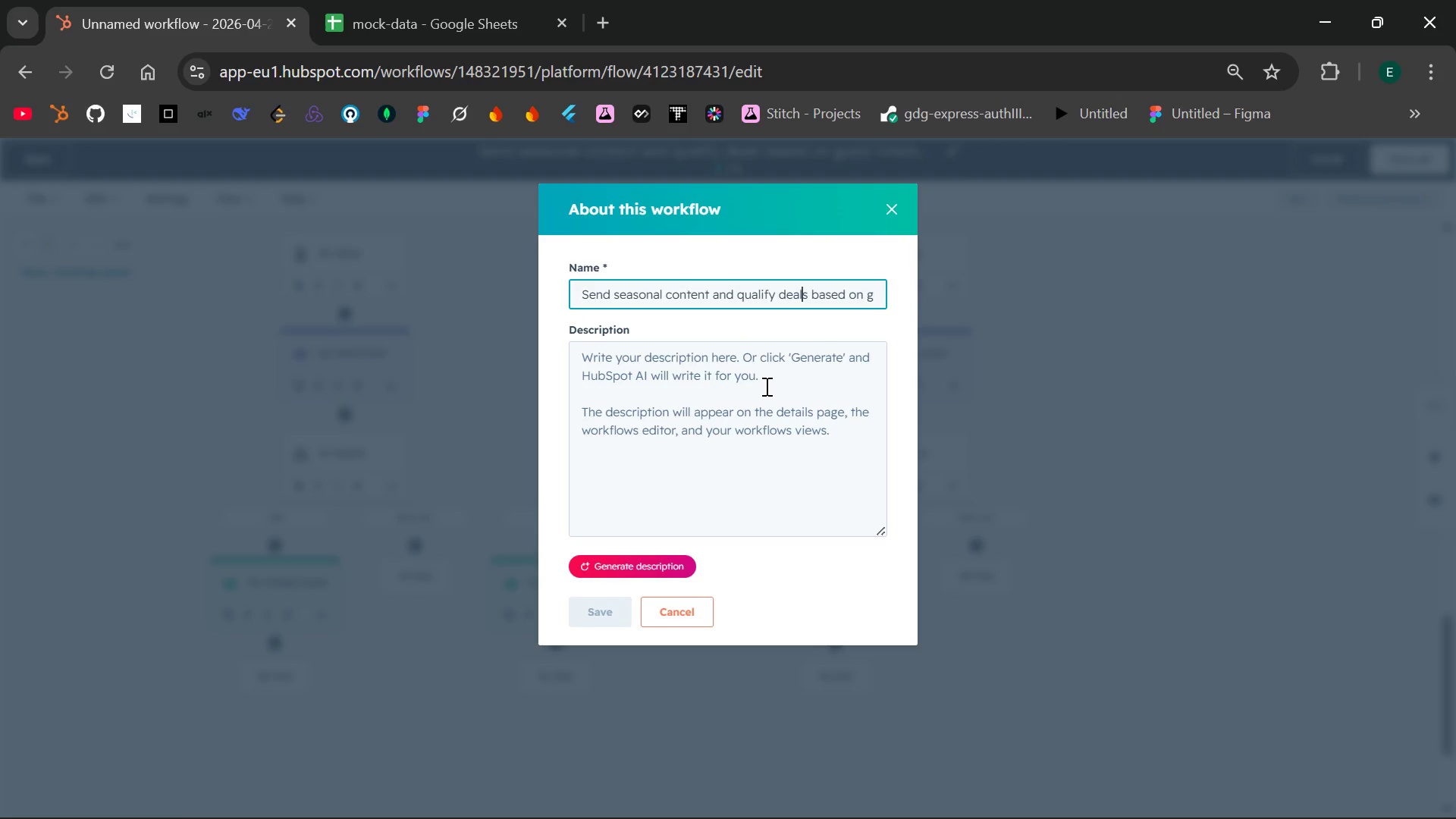 
wait(11.66)
 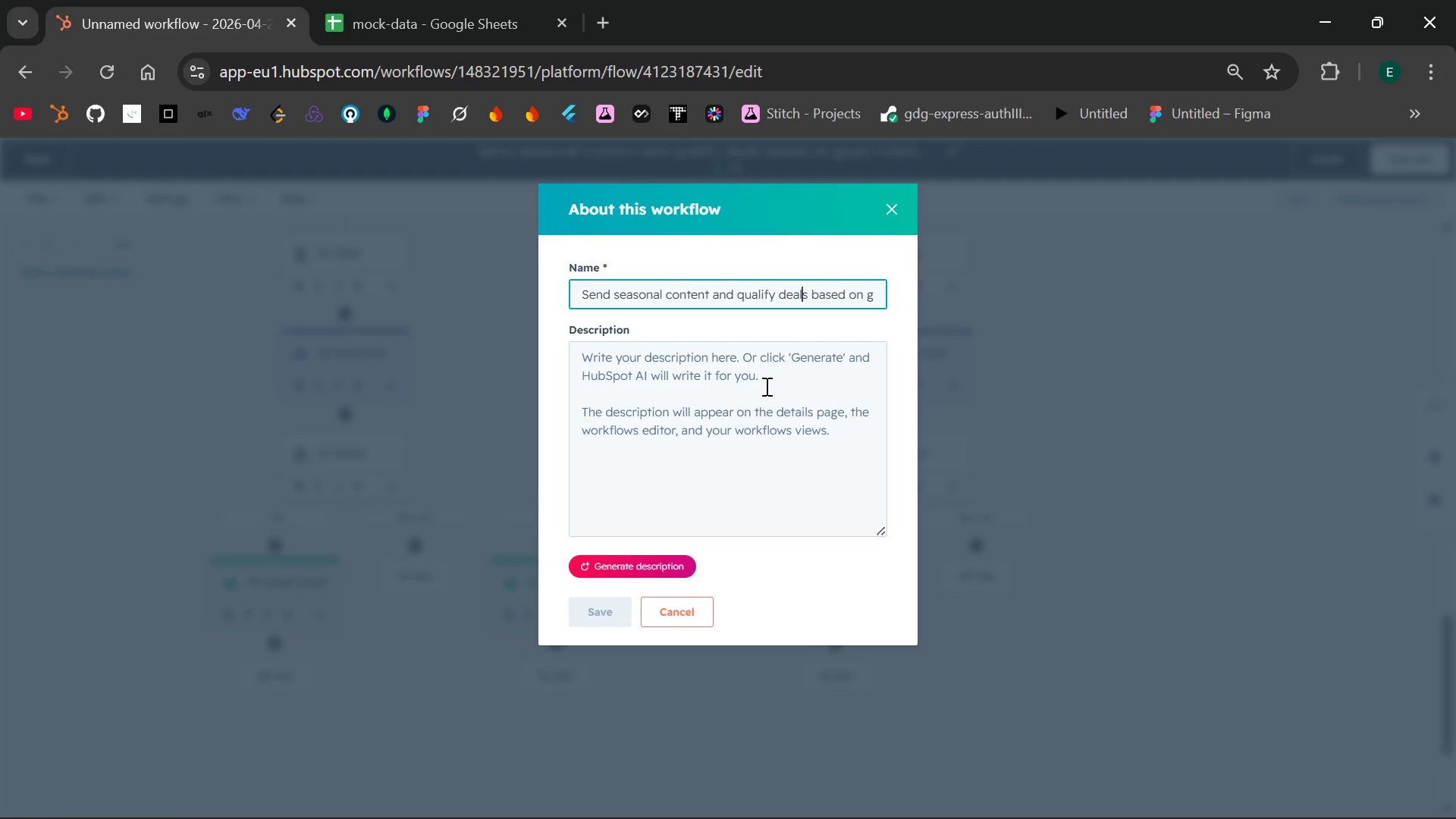 
left_click([884, 209])
 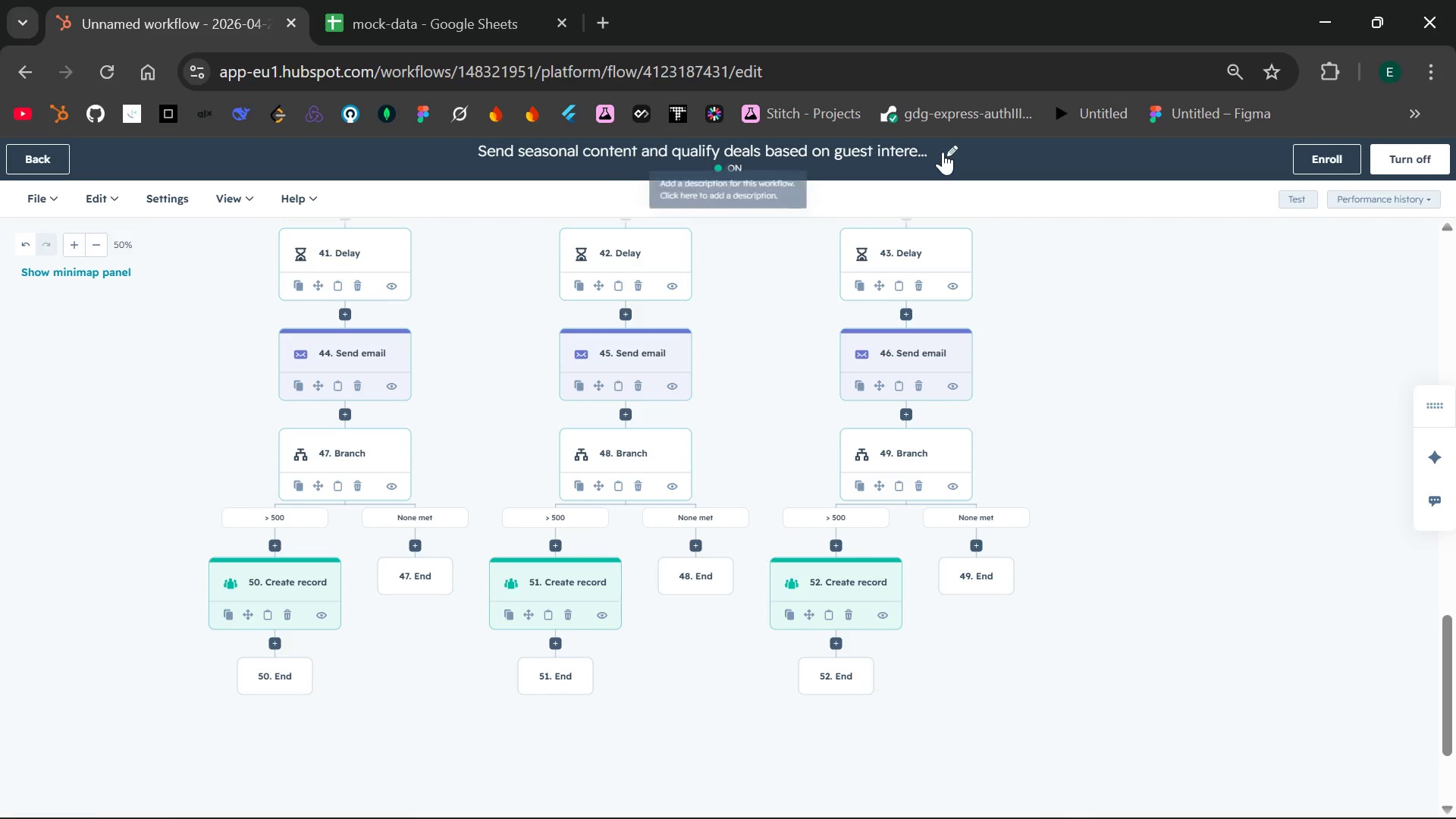 
left_click([949, 152])
 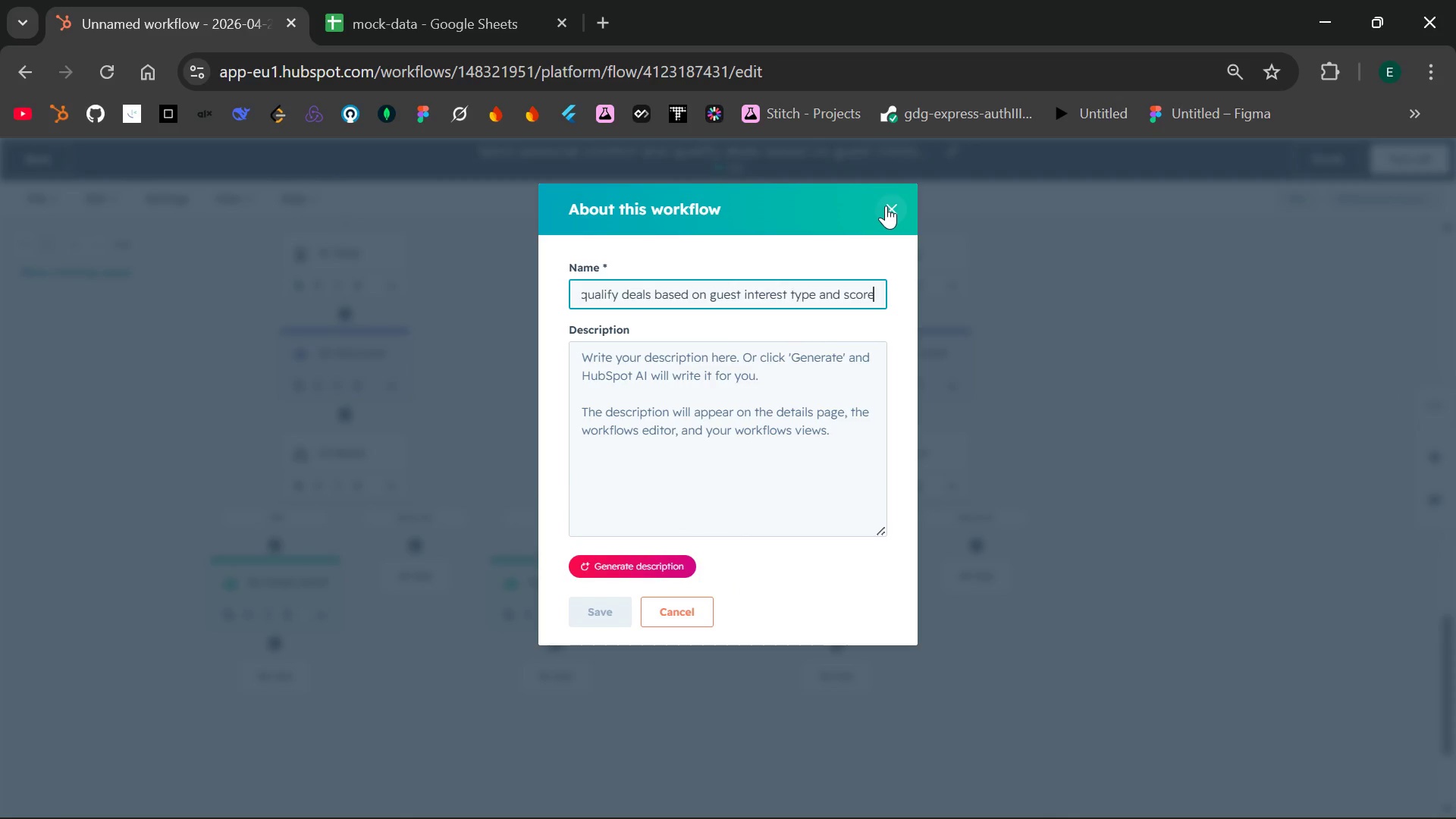 
left_click([886, 206])
 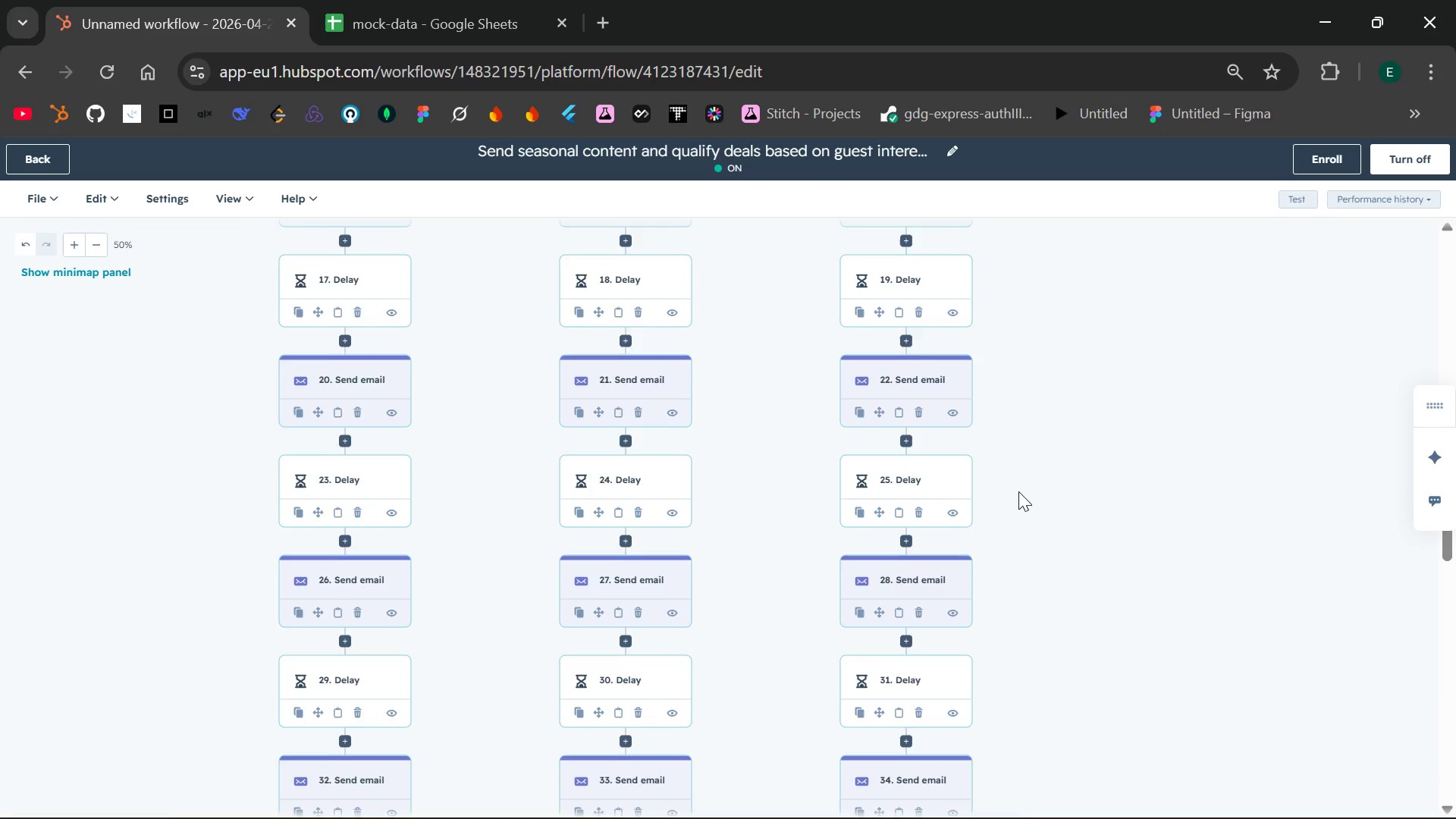 
wait(8.78)
 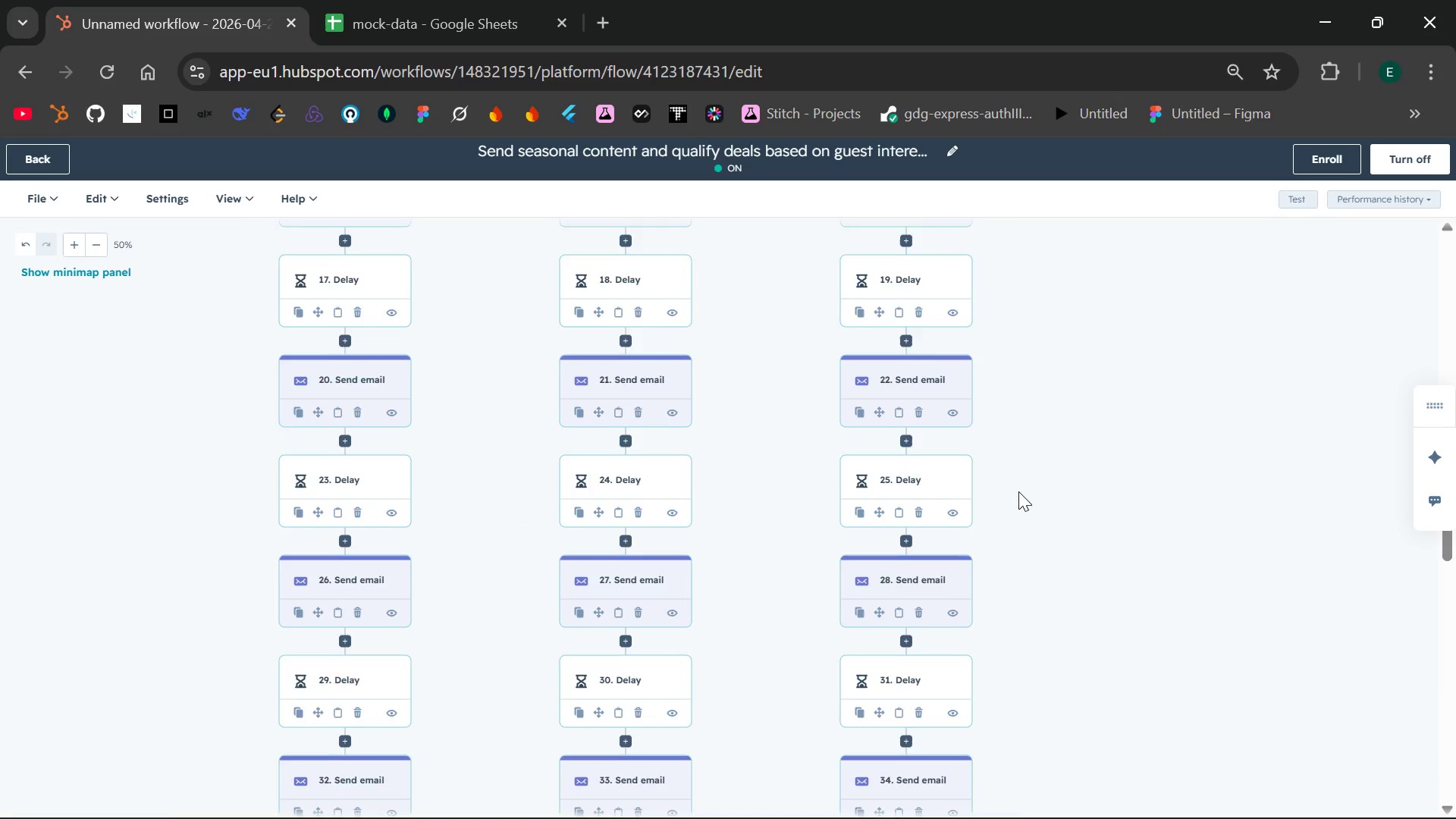 
key(PrintScreen)
 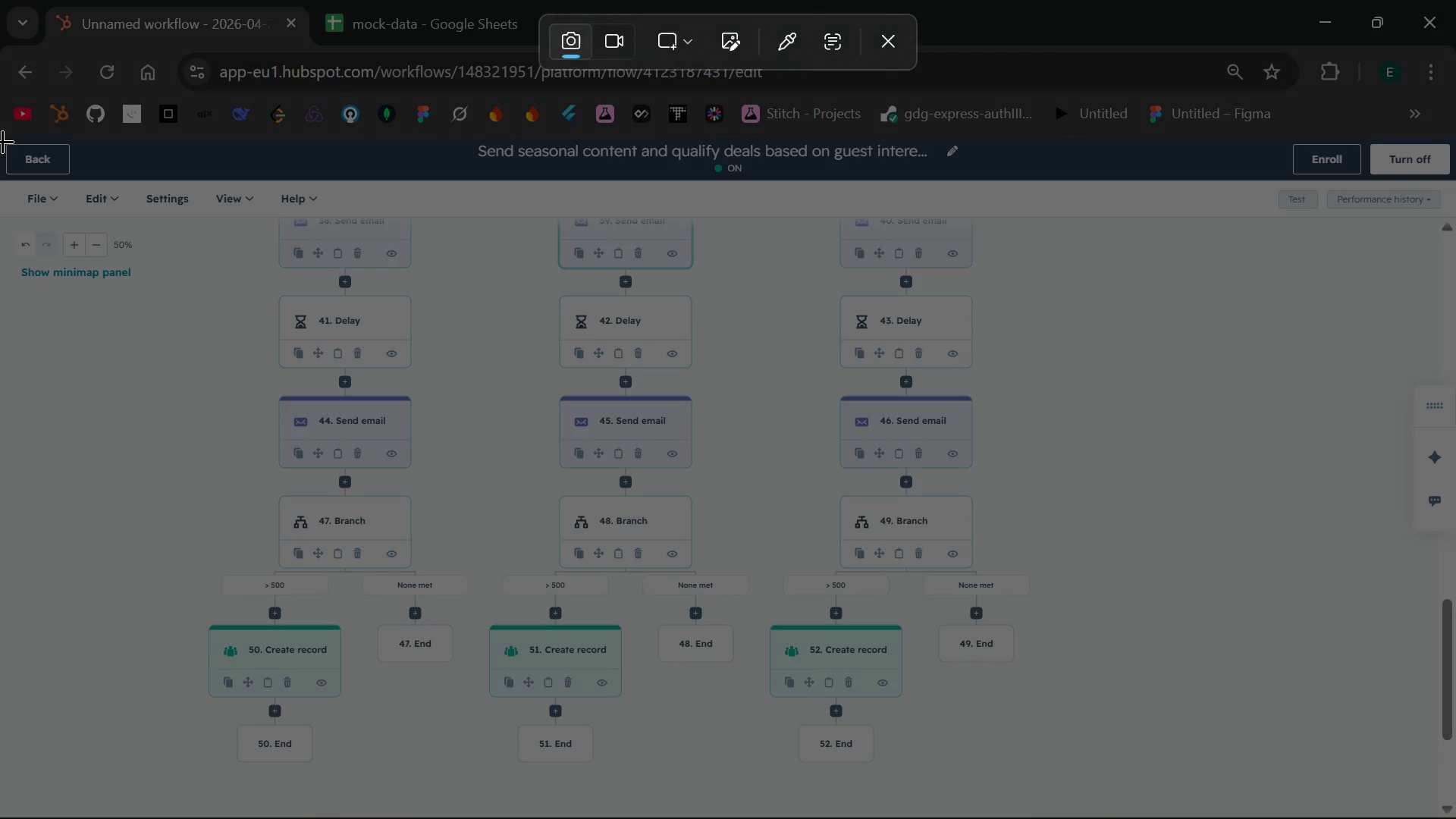 
left_click_drag(start_coordinate=[2, 140], to_coordinate=[1455, 788])
 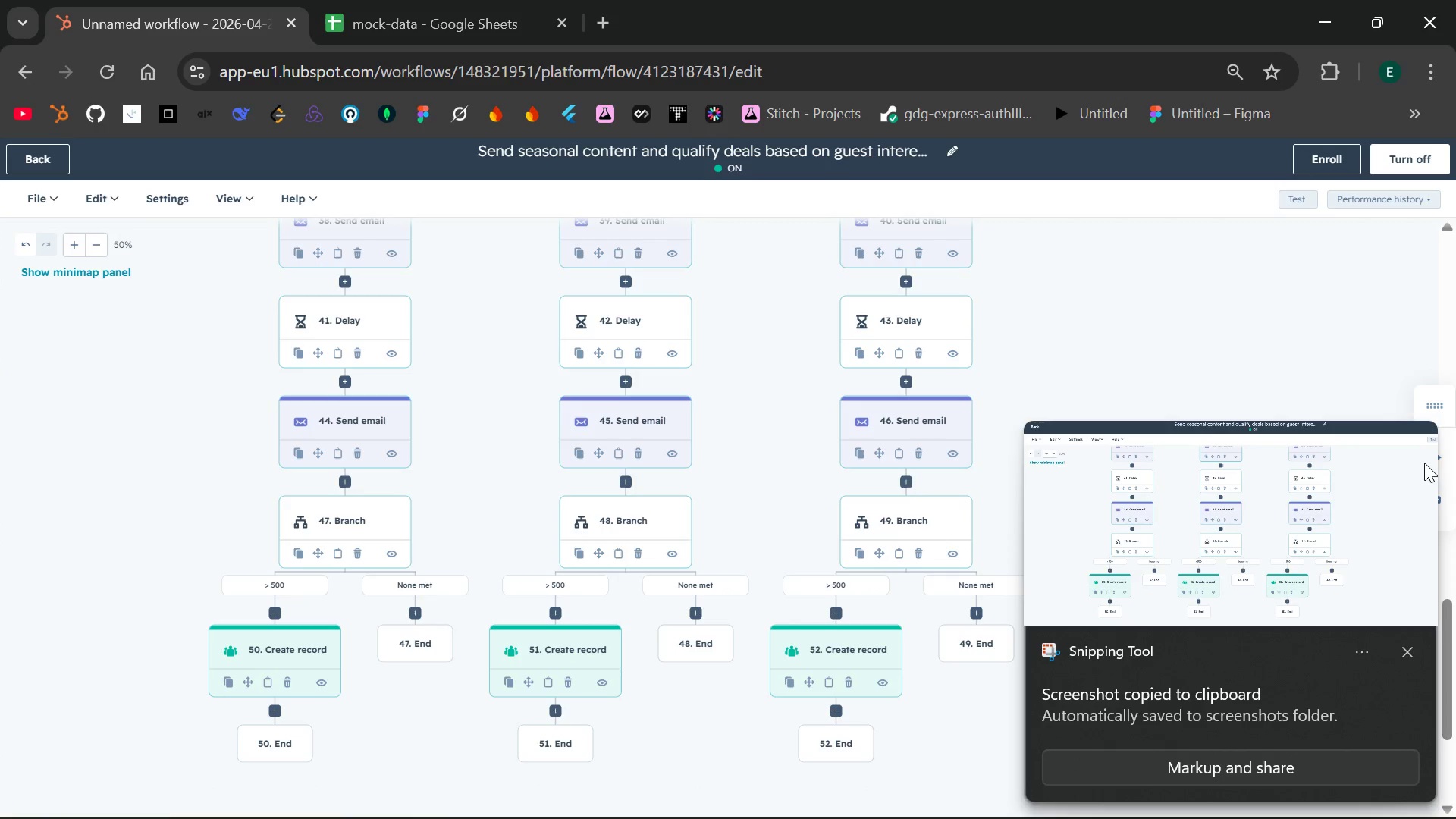 
left_click([1403, 651])
 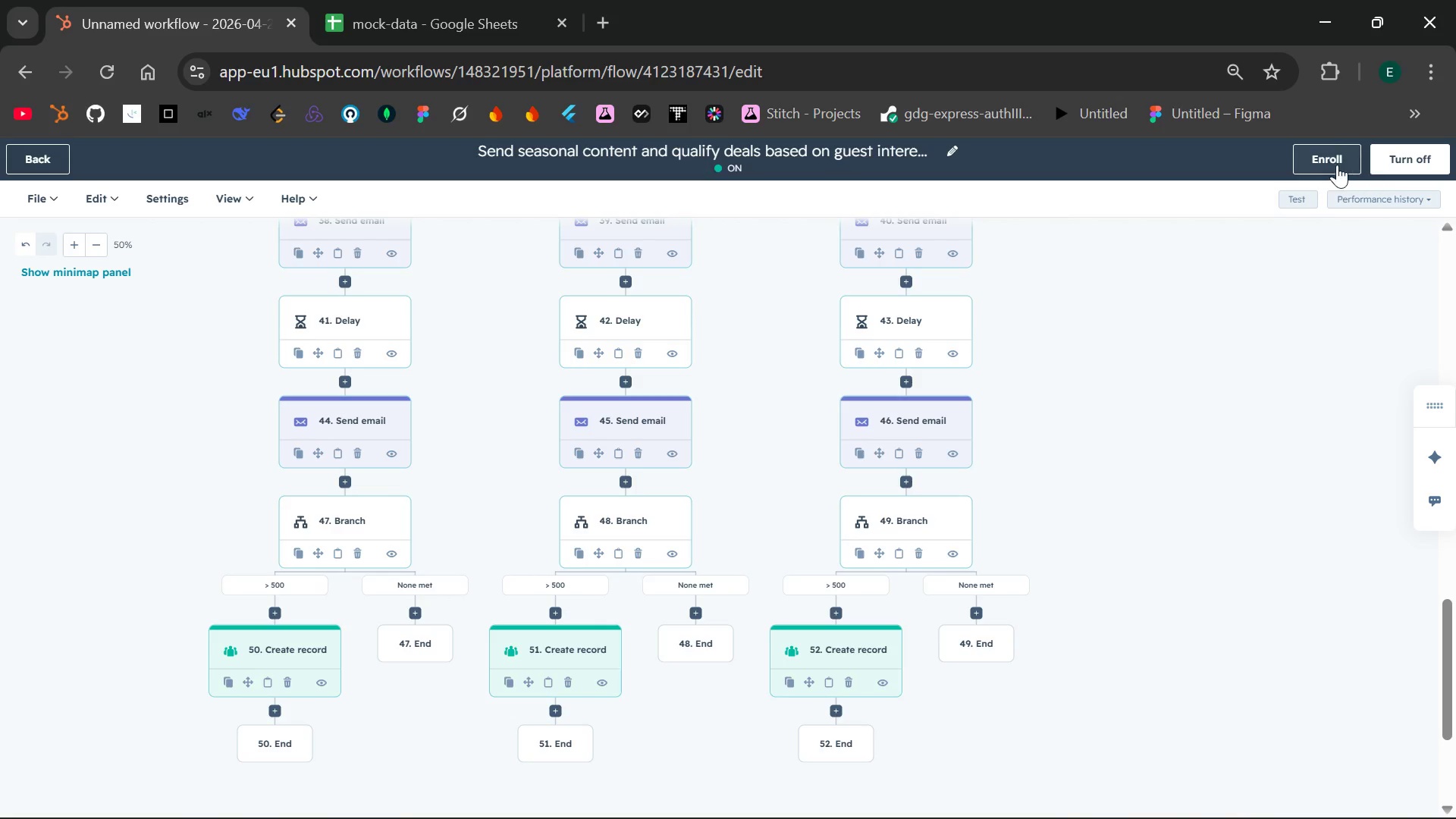 
left_click([1335, 165])
 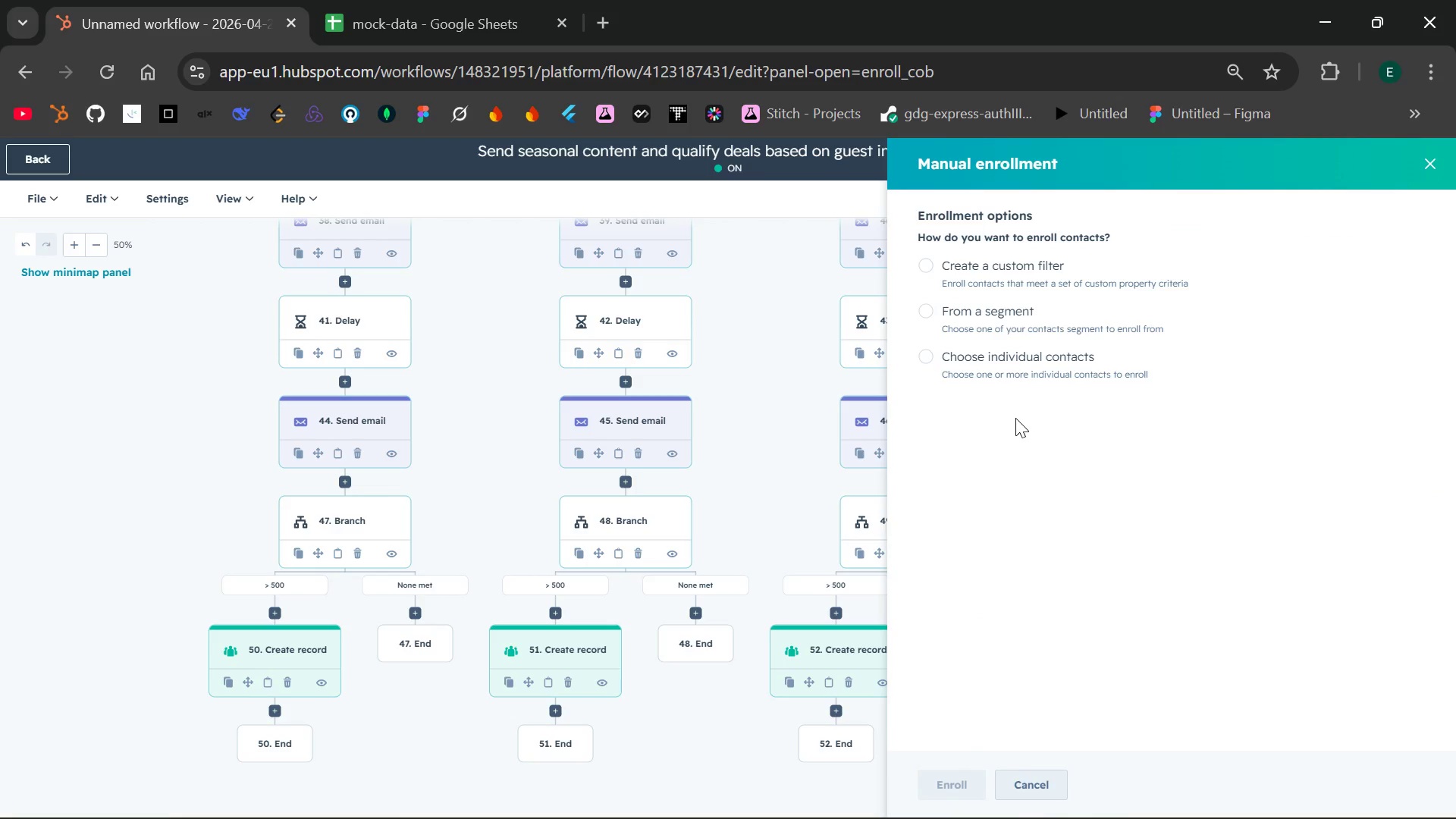 
wait(7.98)
 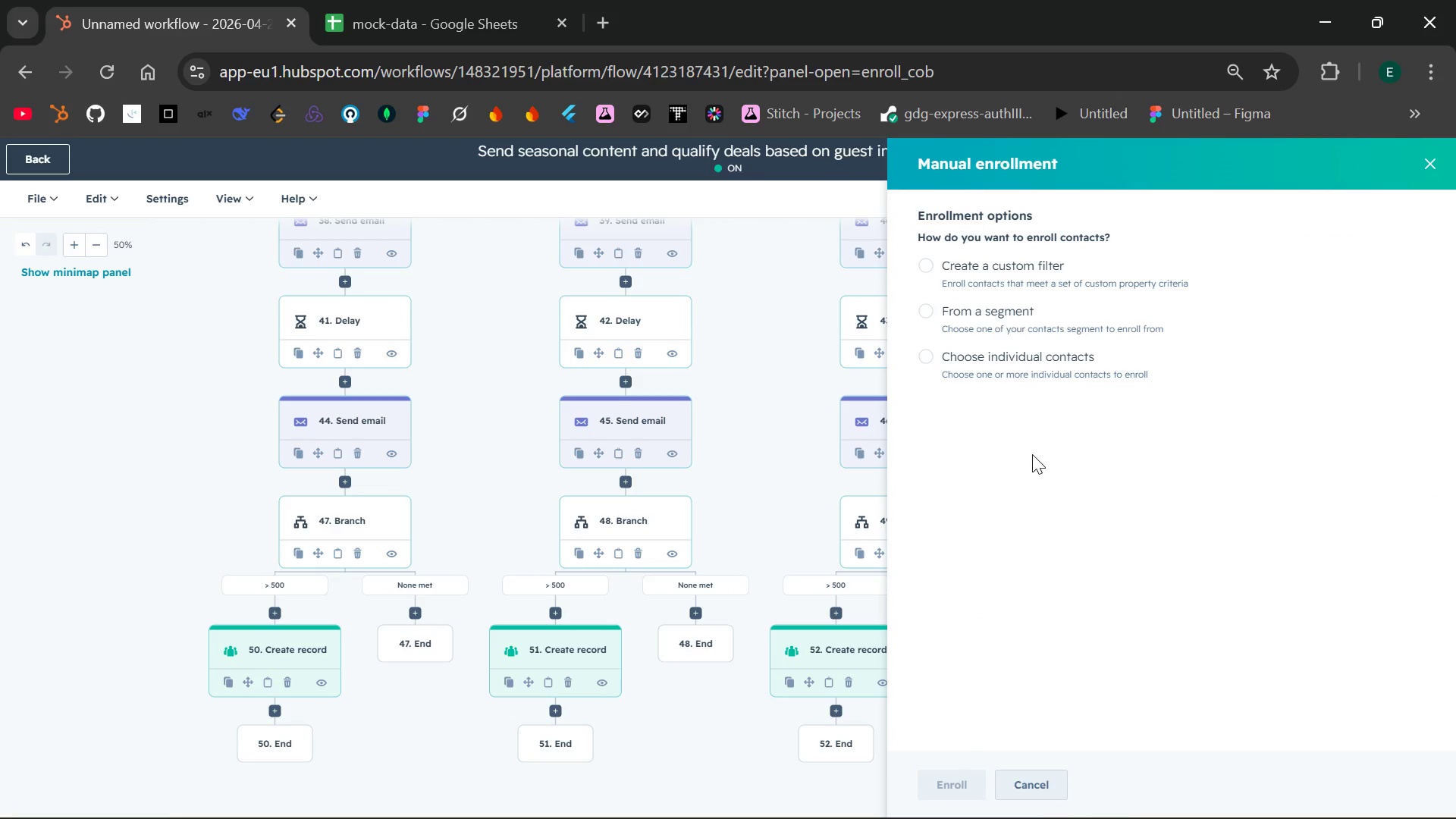 
left_click([927, 363])
 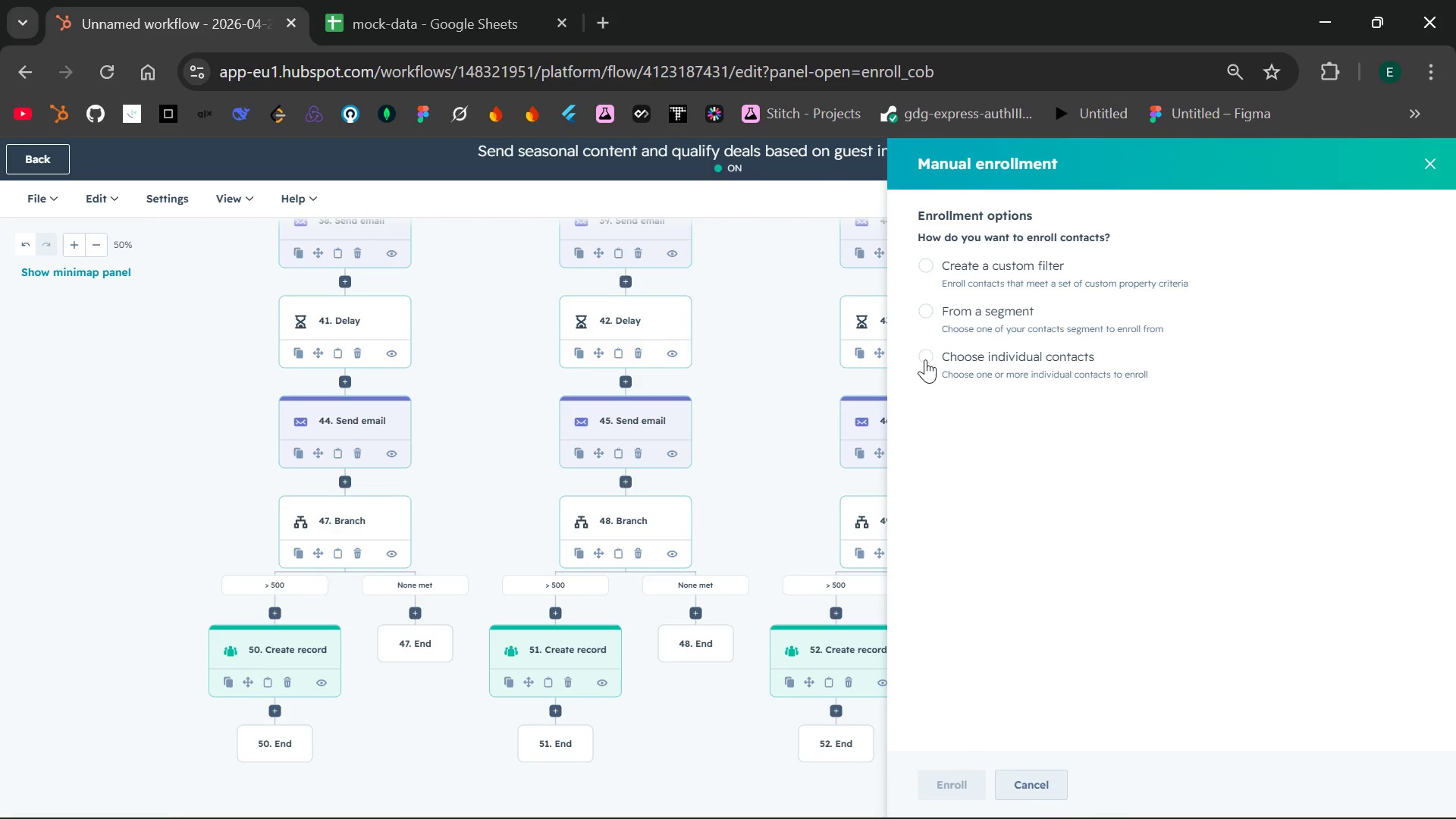 
left_click([924, 356])
 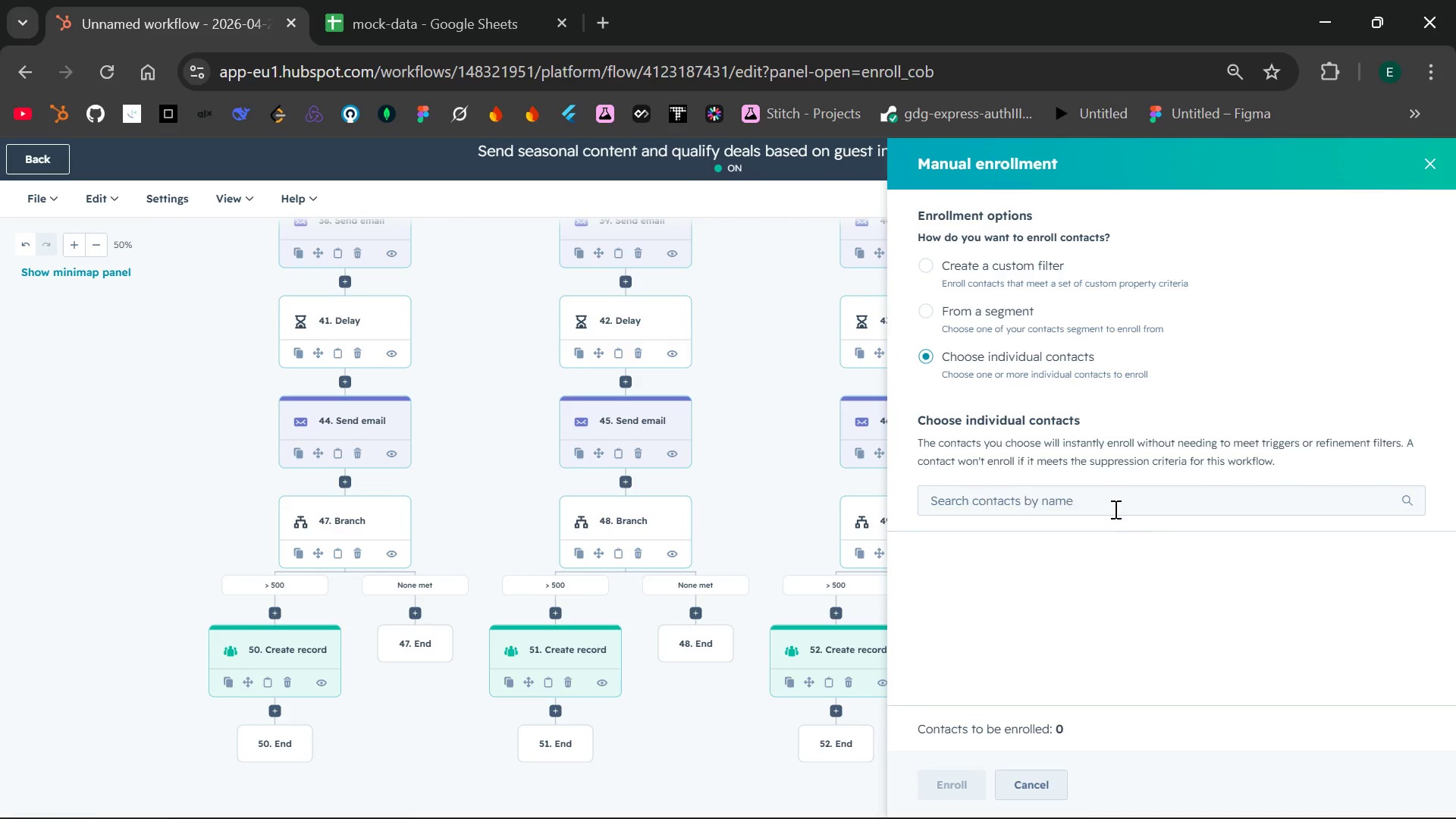 
left_click([1111, 507])
 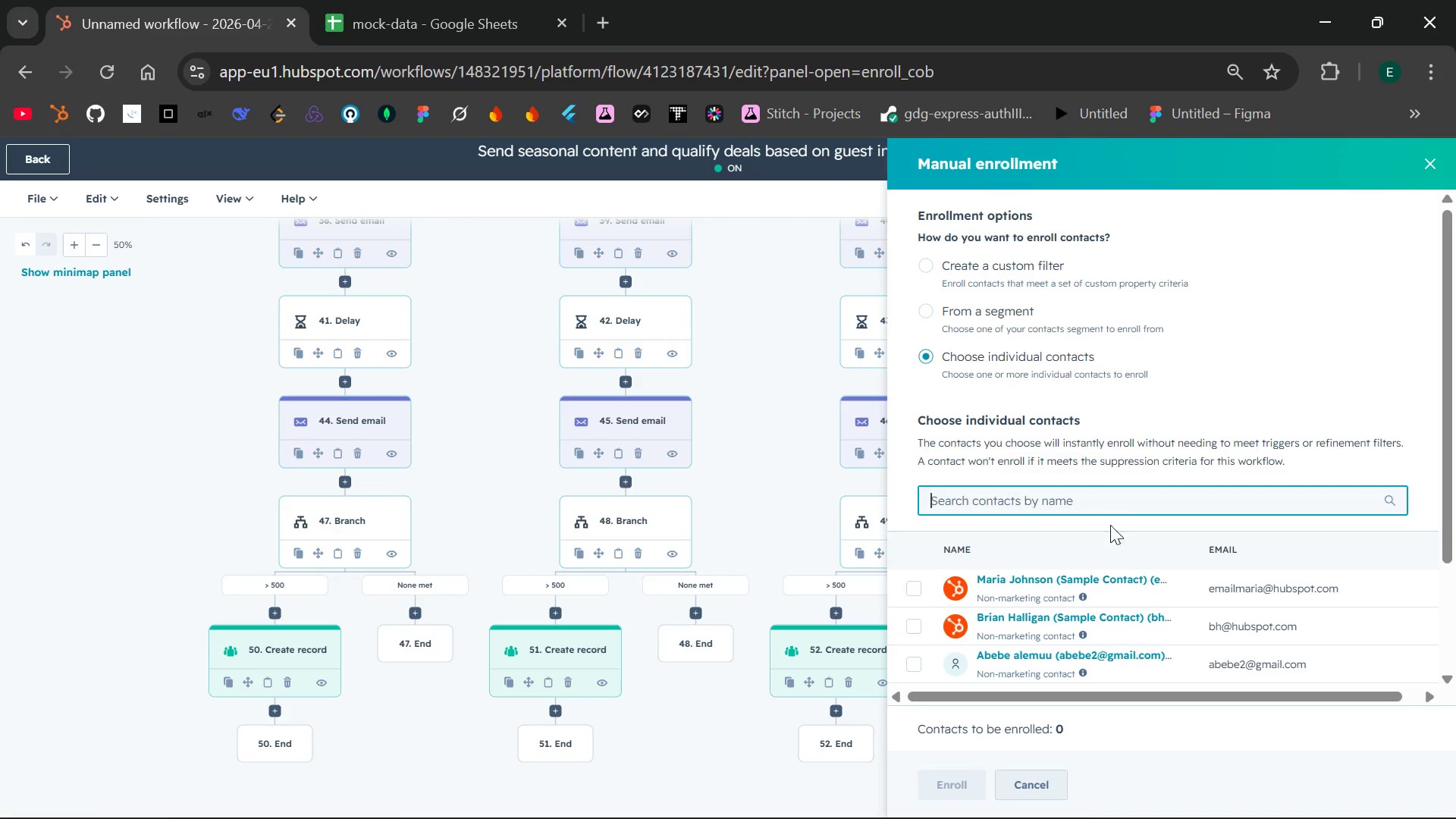 
mouse_move([1096, 574])
 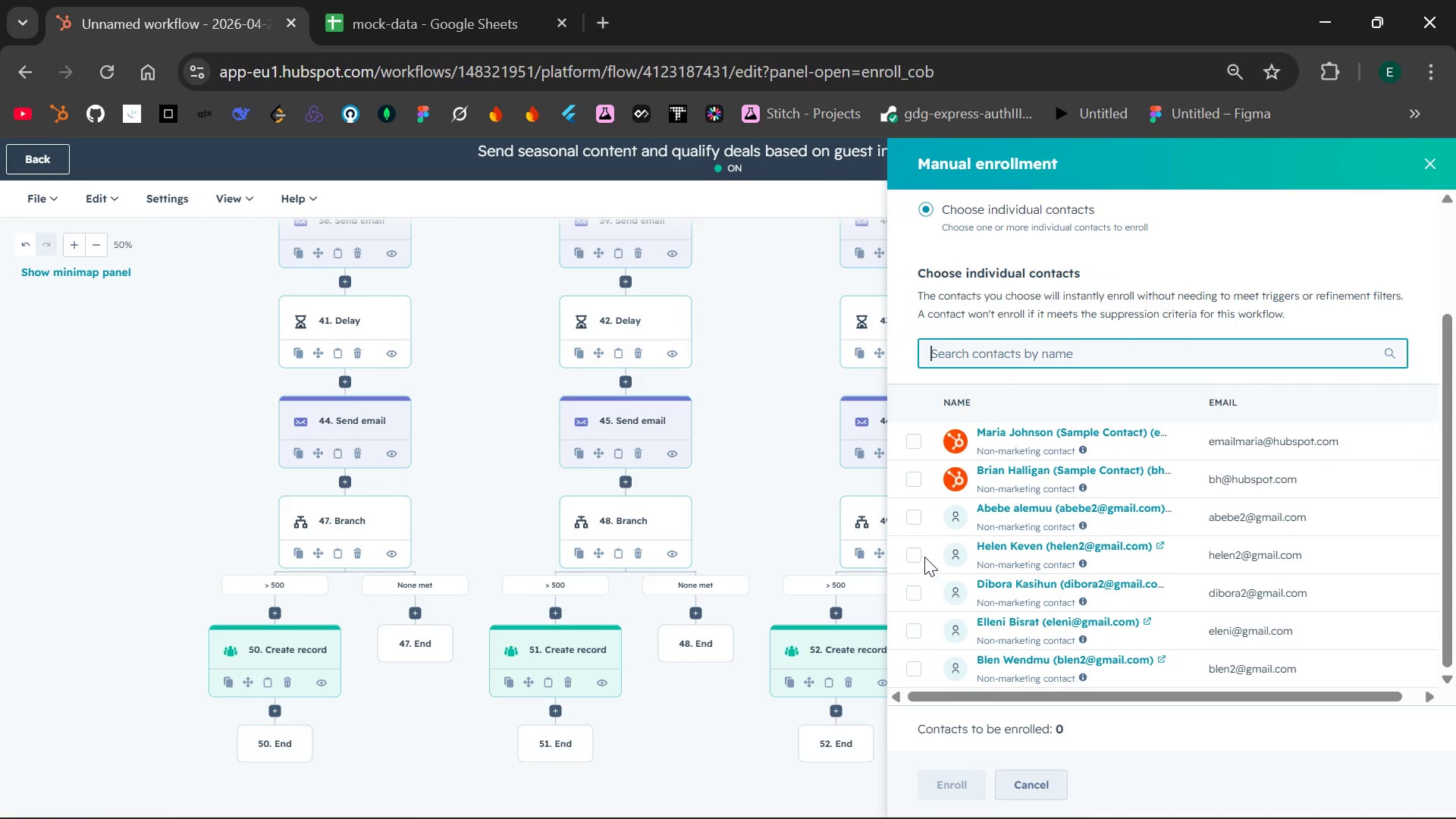 
left_click([914, 555])
 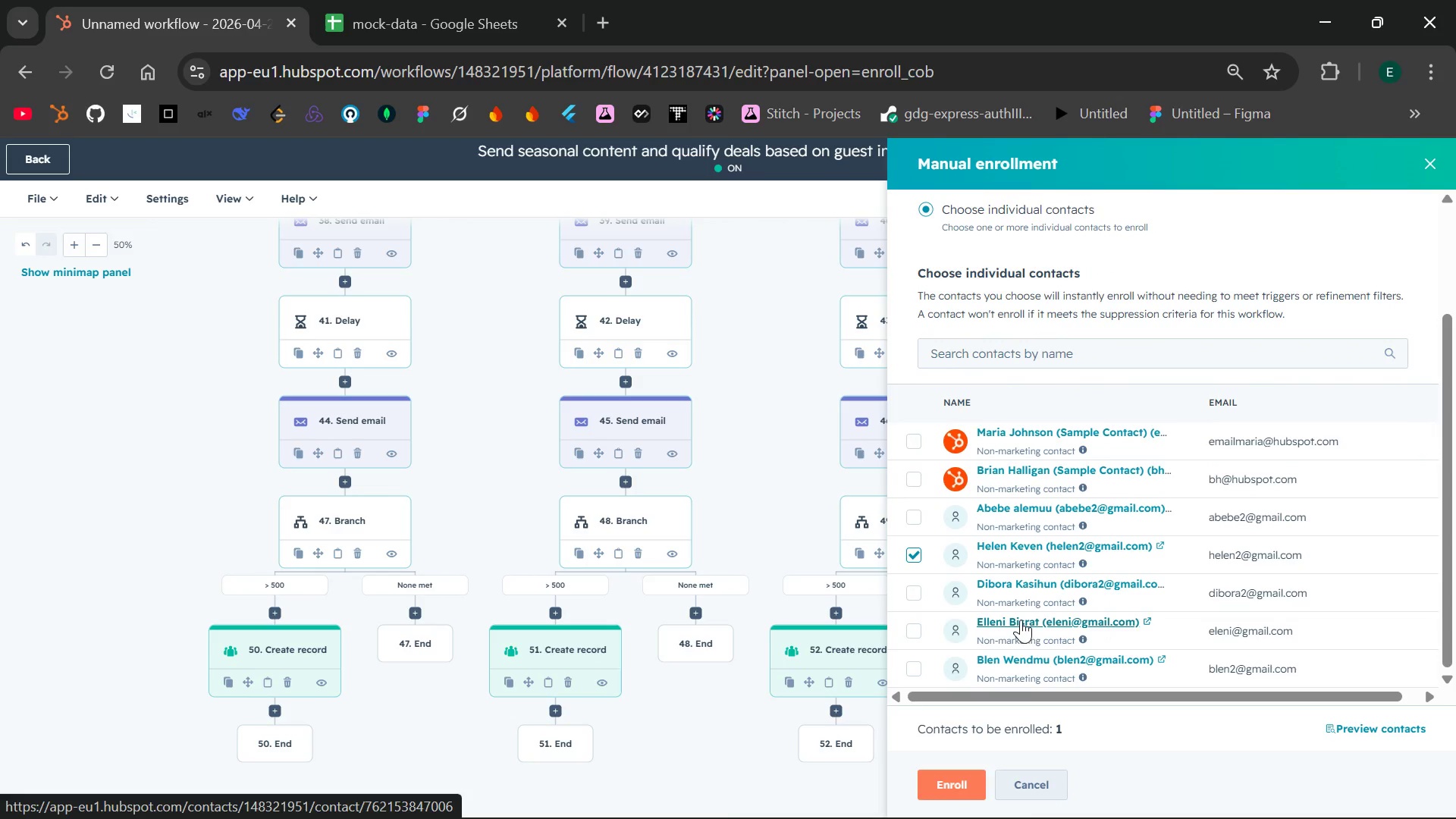 
left_click([903, 632])
 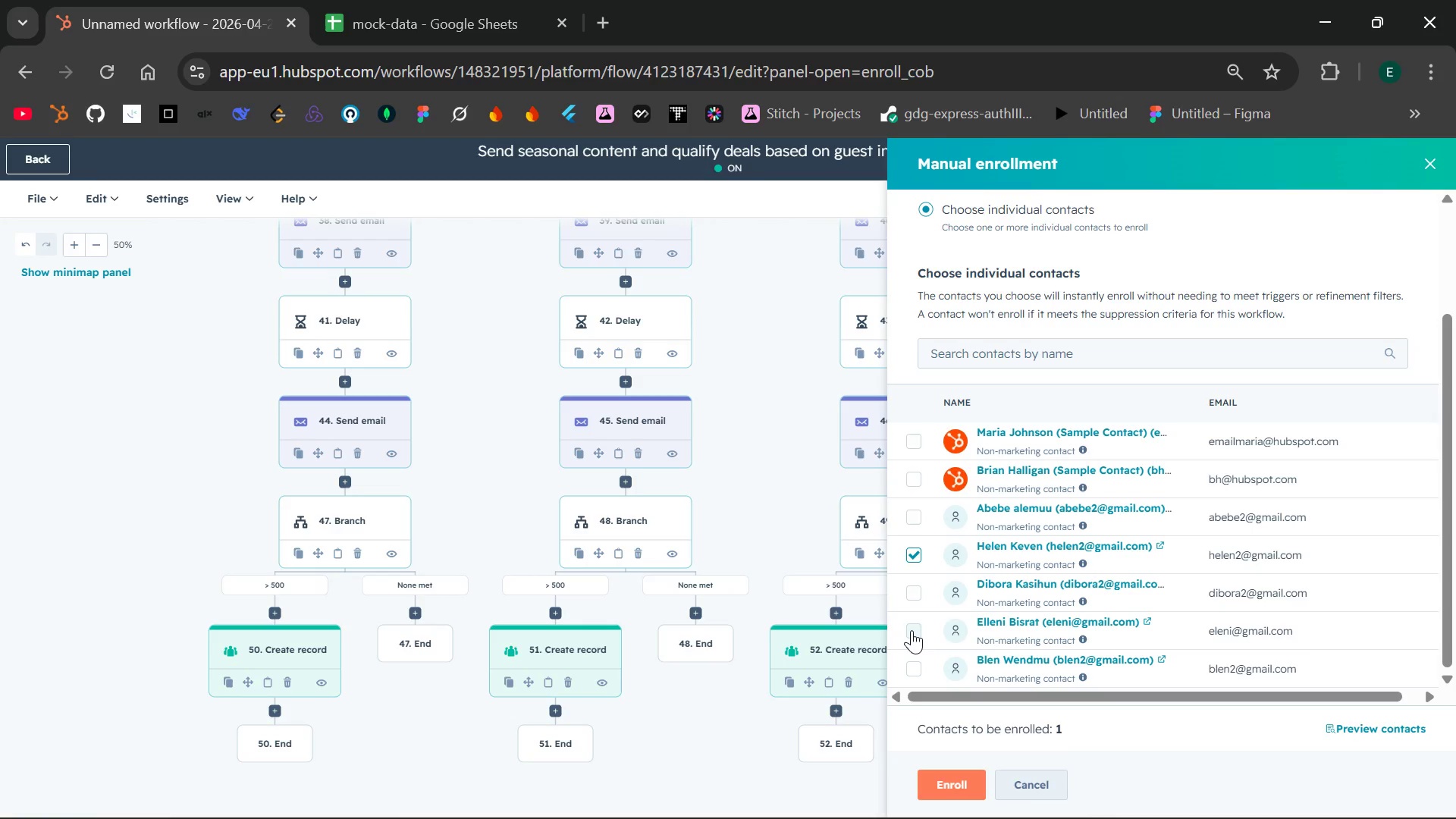 
left_click([912, 629])
 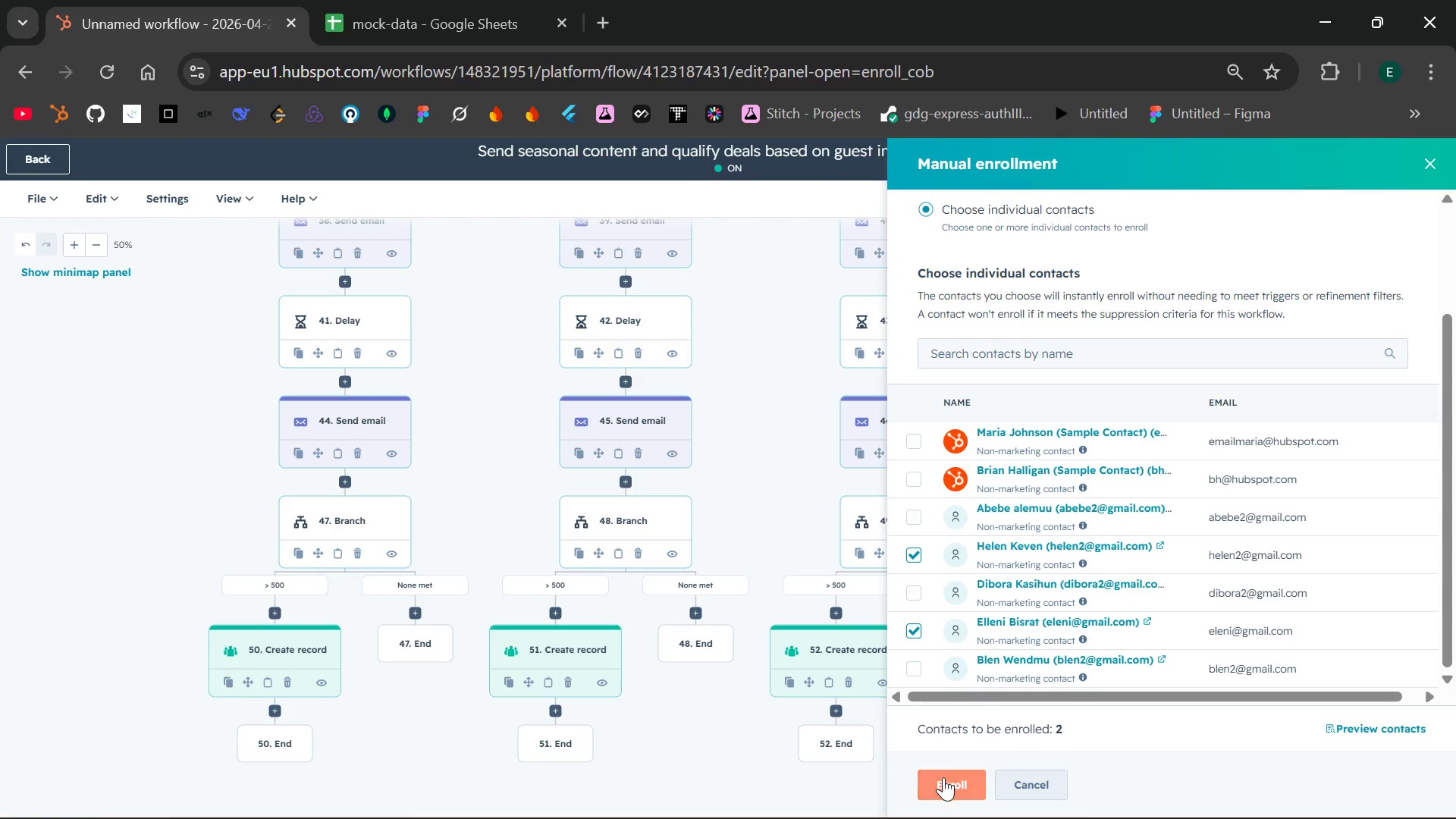 
left_click([943, 777])
 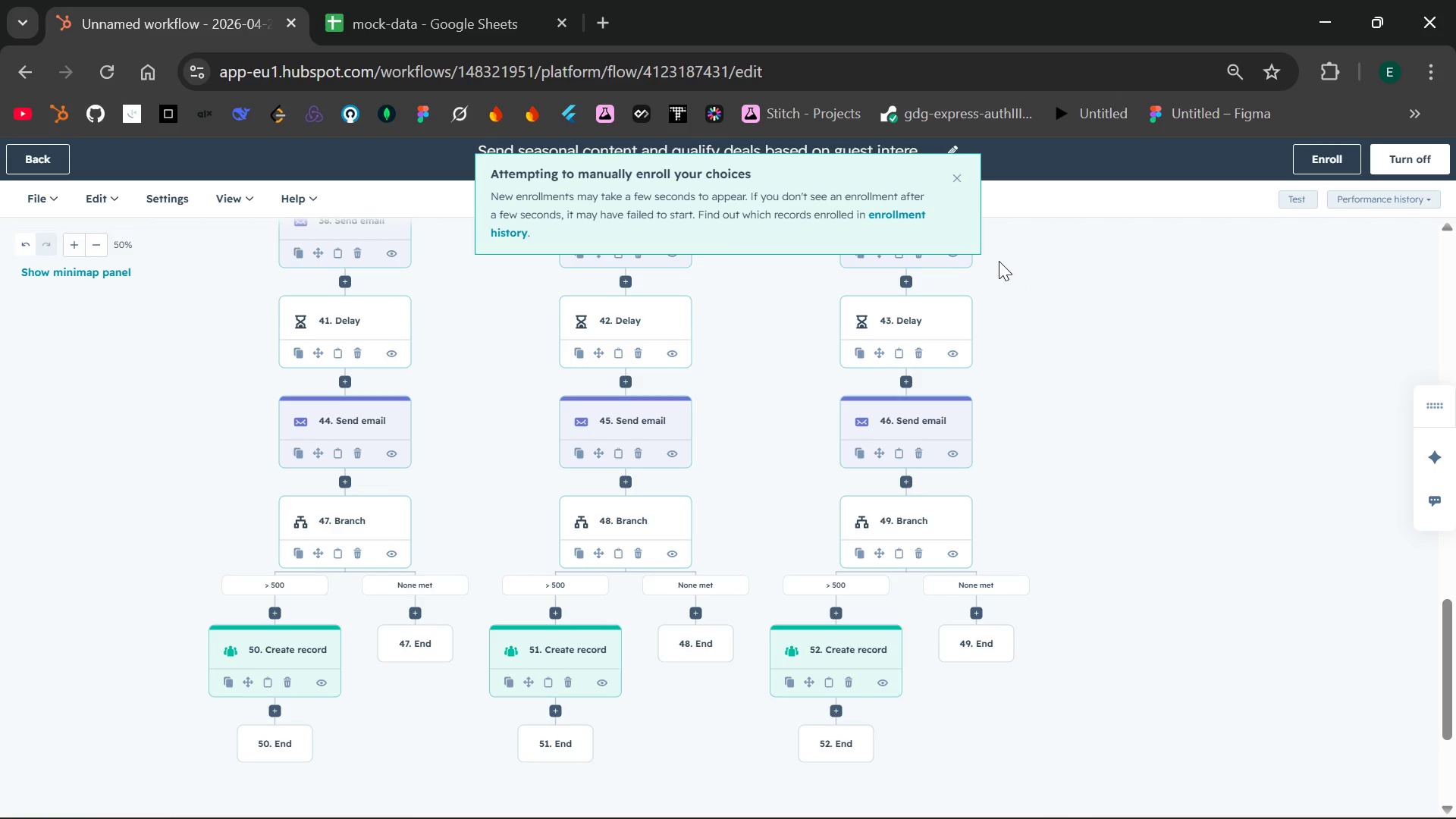 
wait(23.64)
 